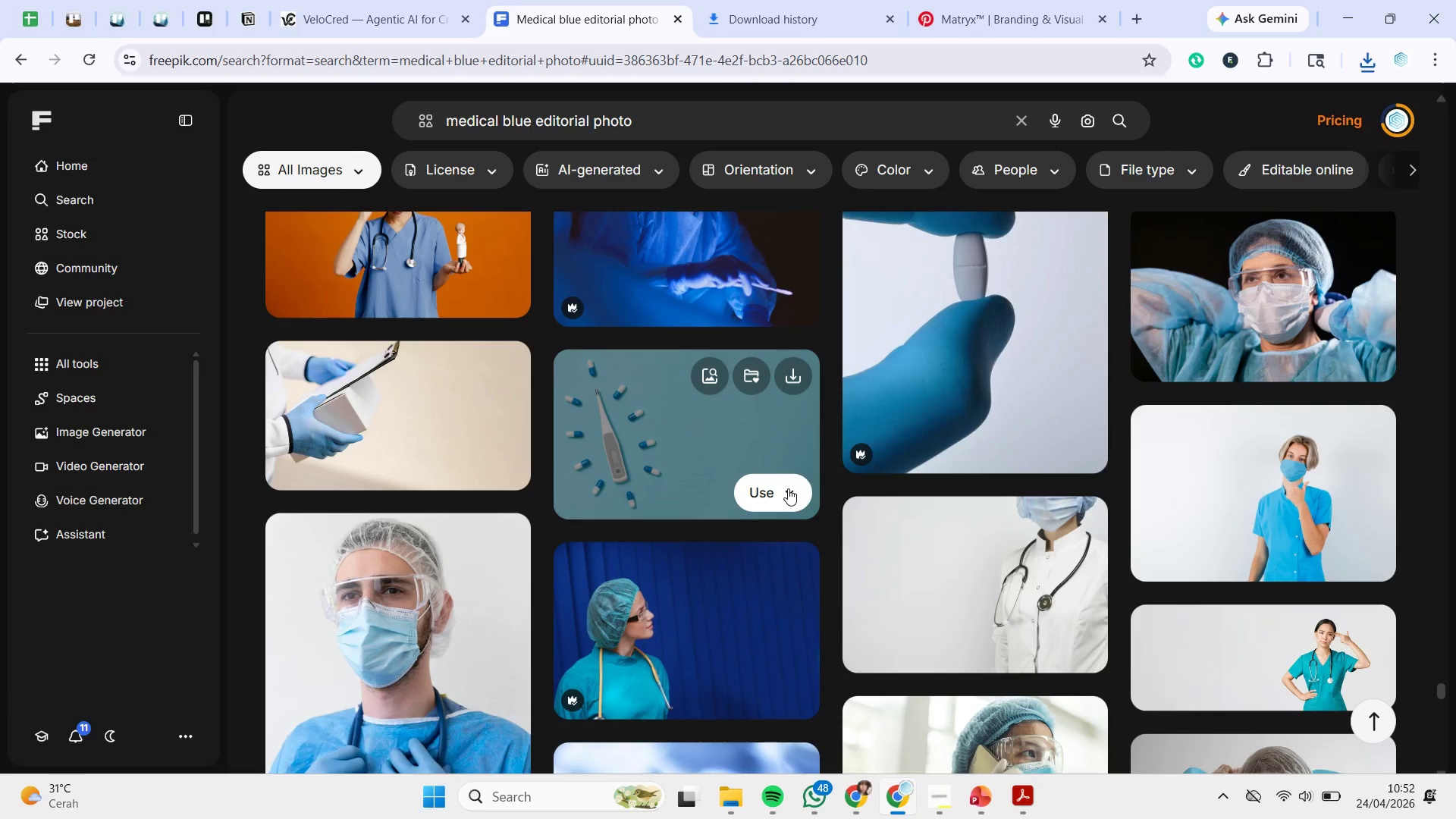 
scroll: coordinate [793, 490], scroll_direction: down, amount: 2.0
 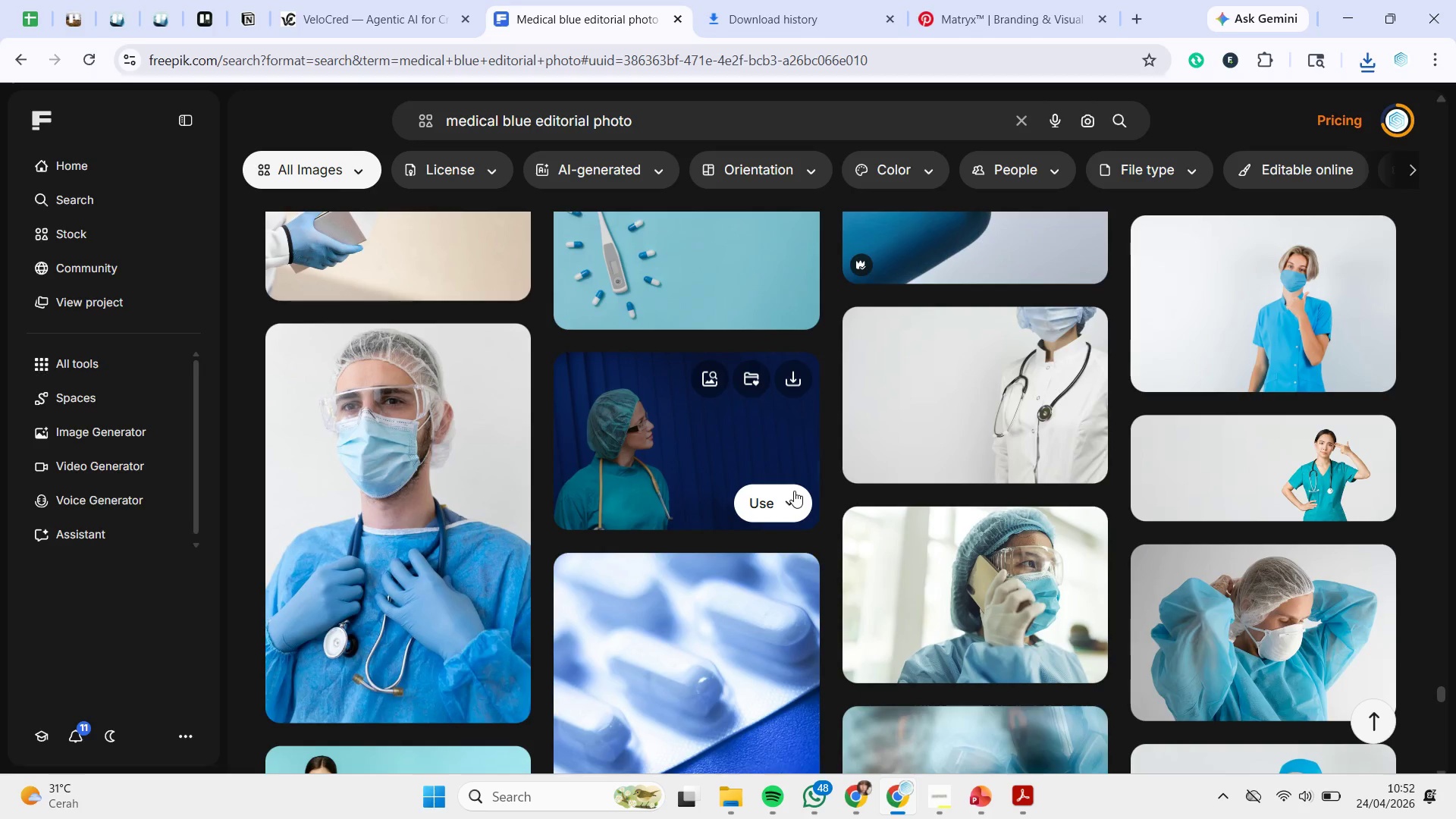 
wait(7.29)
 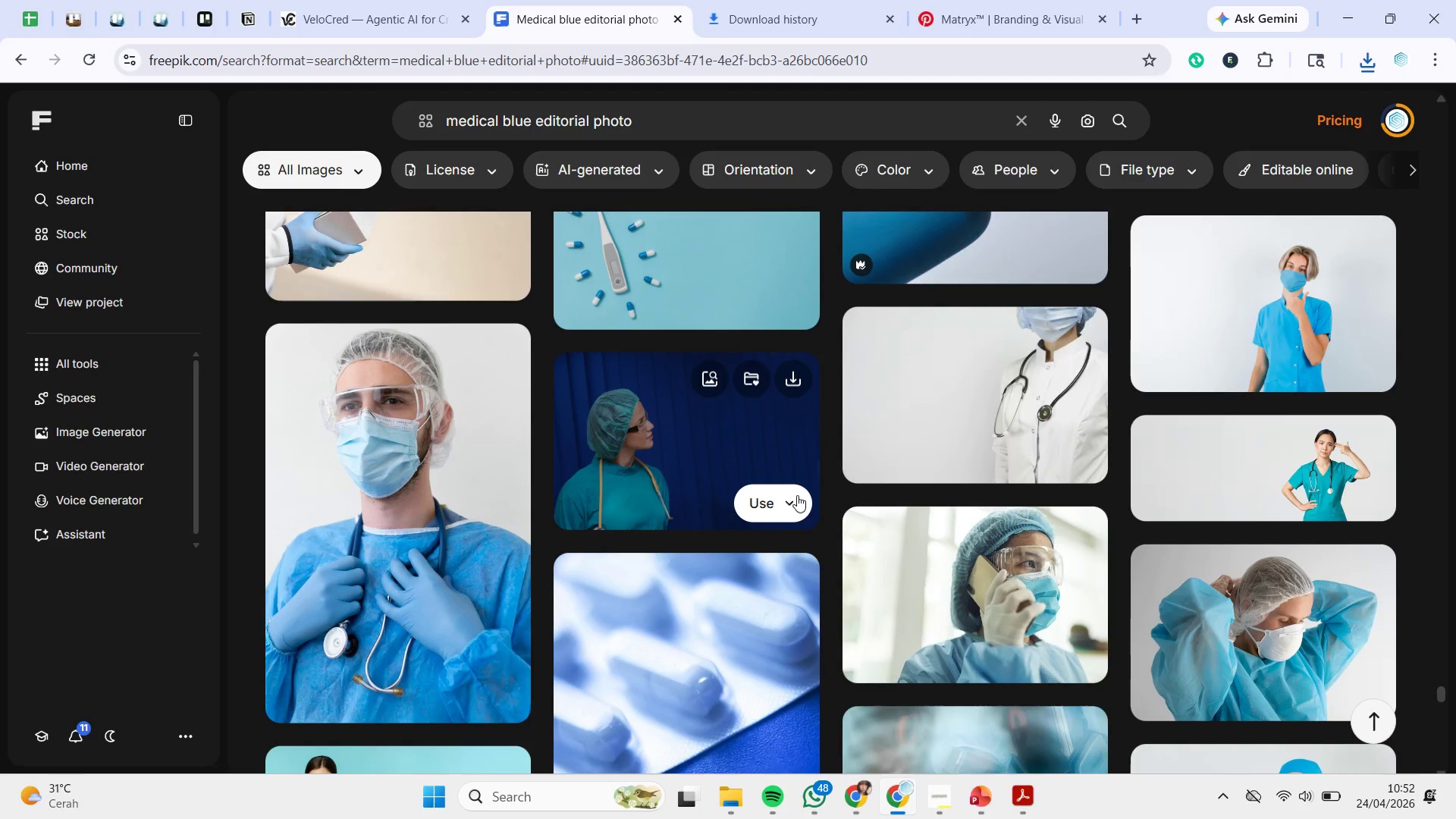 
hold_key(key=ShiftRight, duration=0.34)
 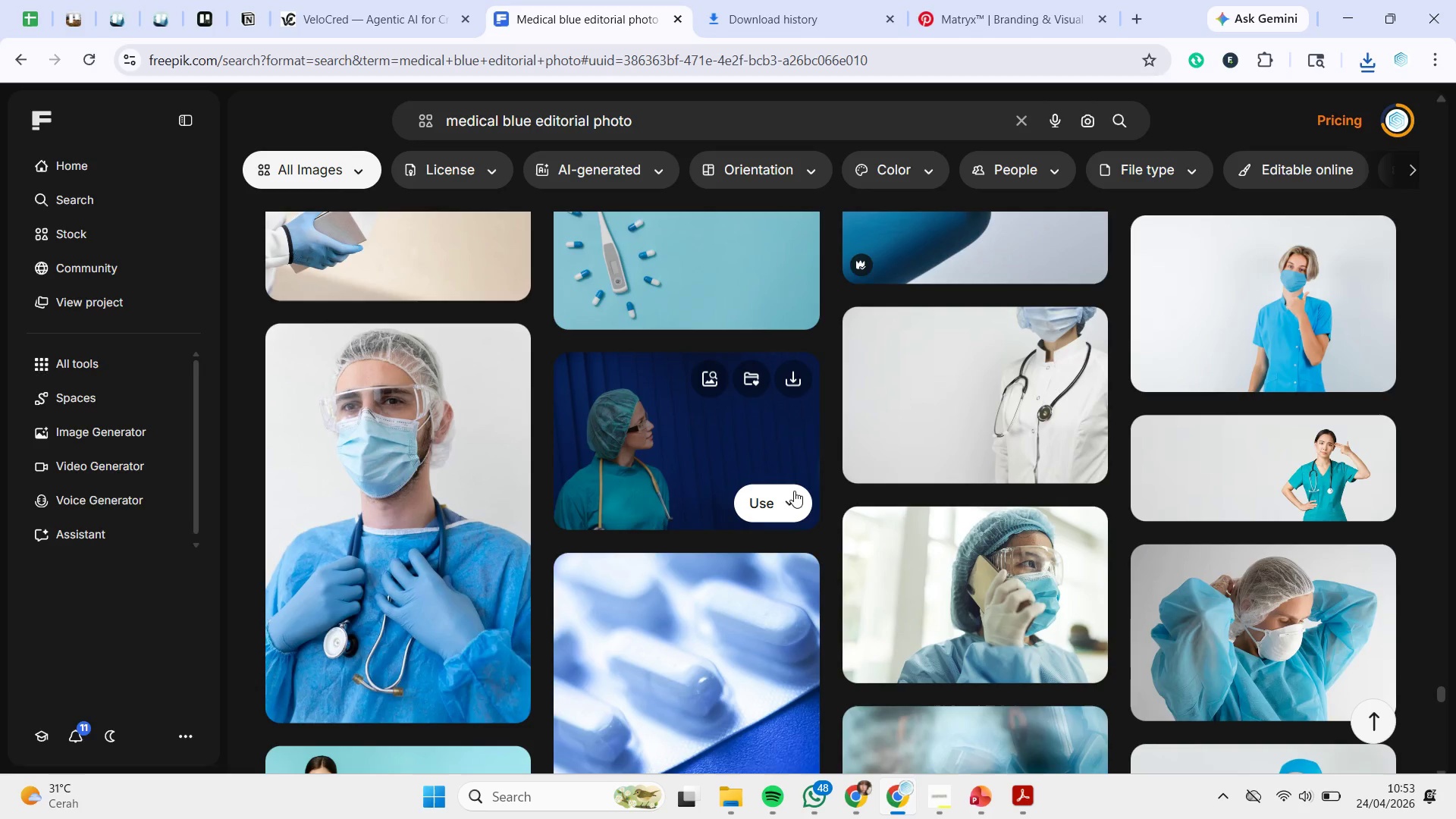 
wait(45.47)
 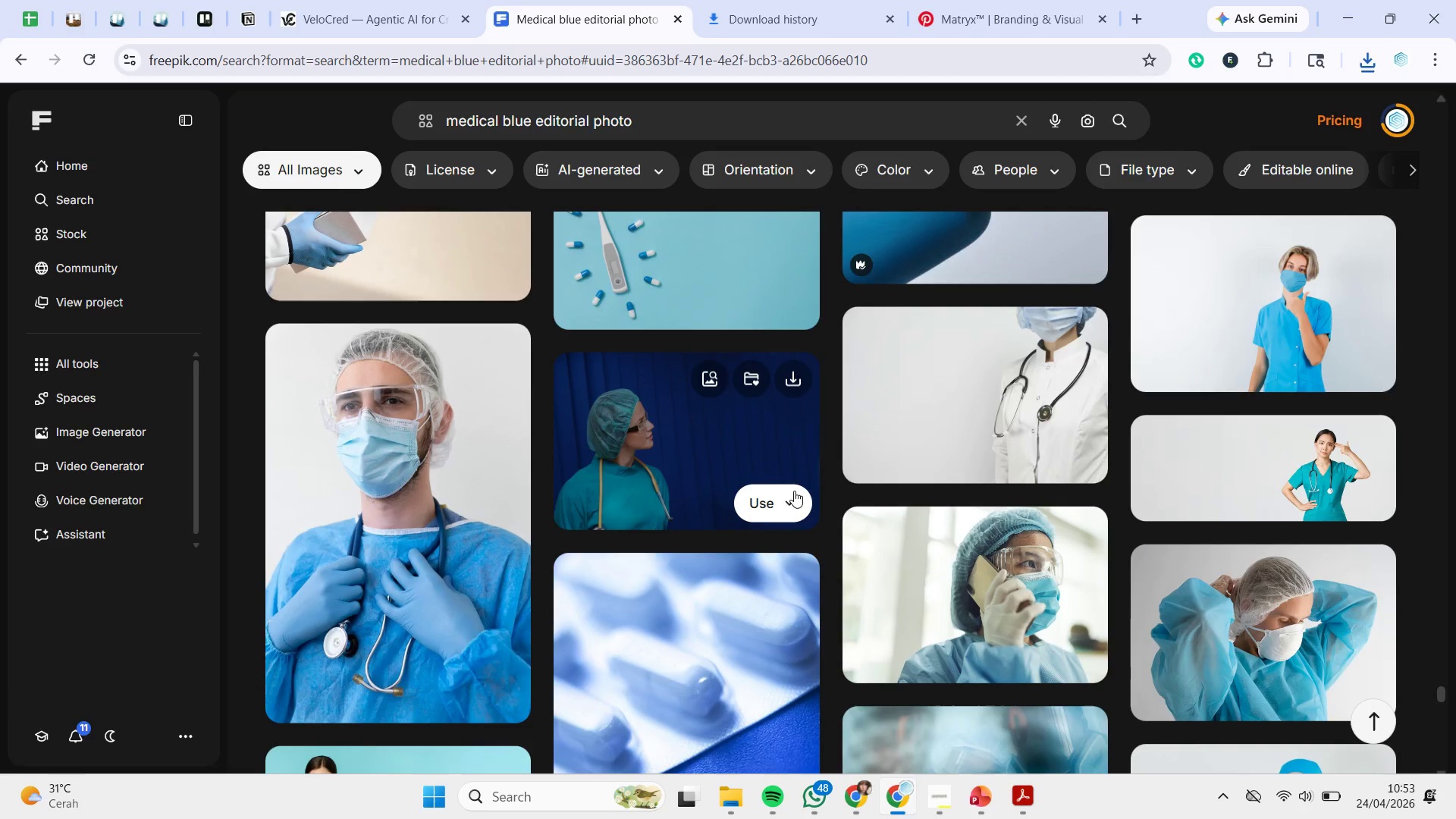 
scroll: coordinate [827, 385], scroll_direction: down, amount: 6.0
 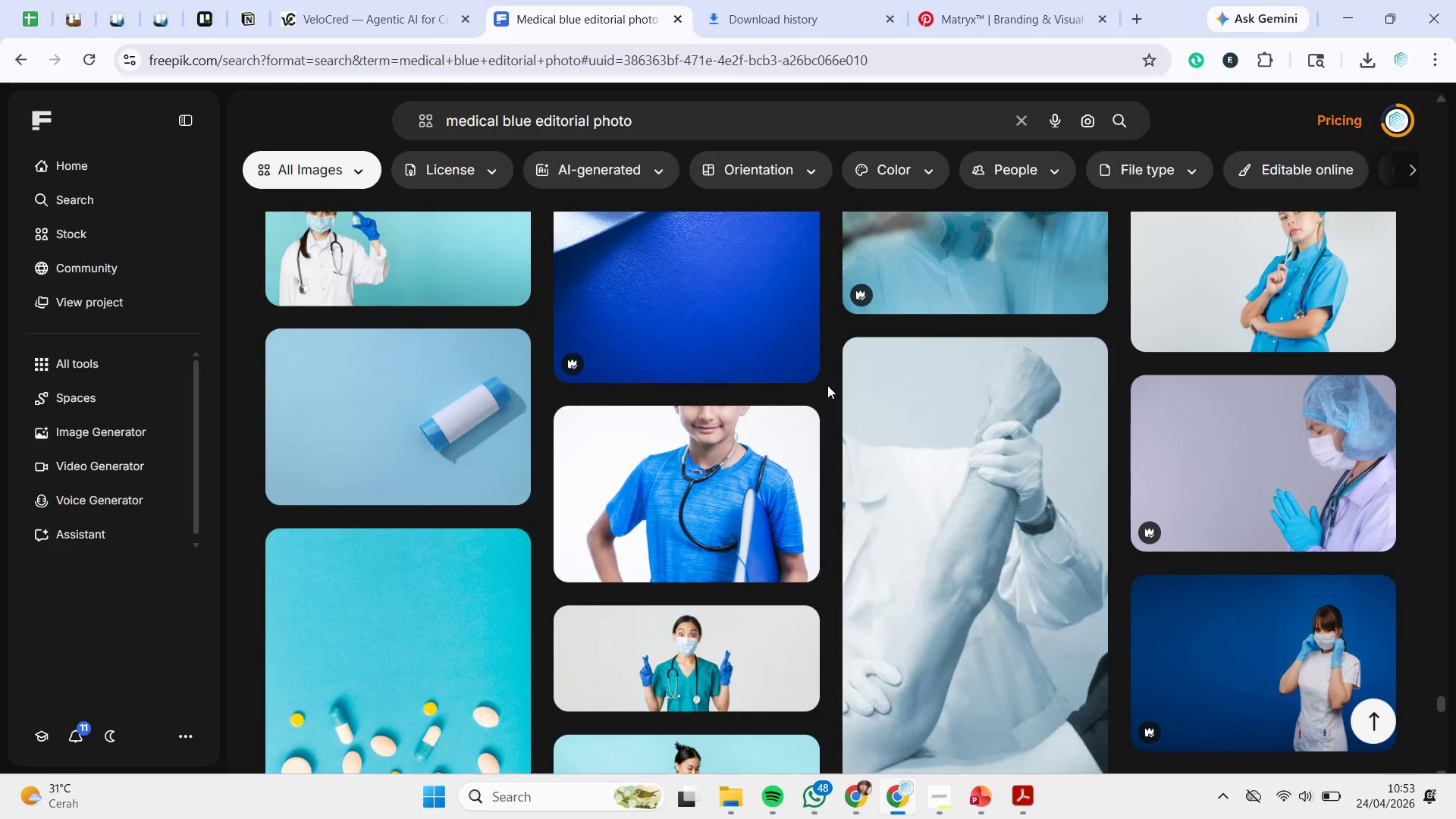 
wait(5.85)
 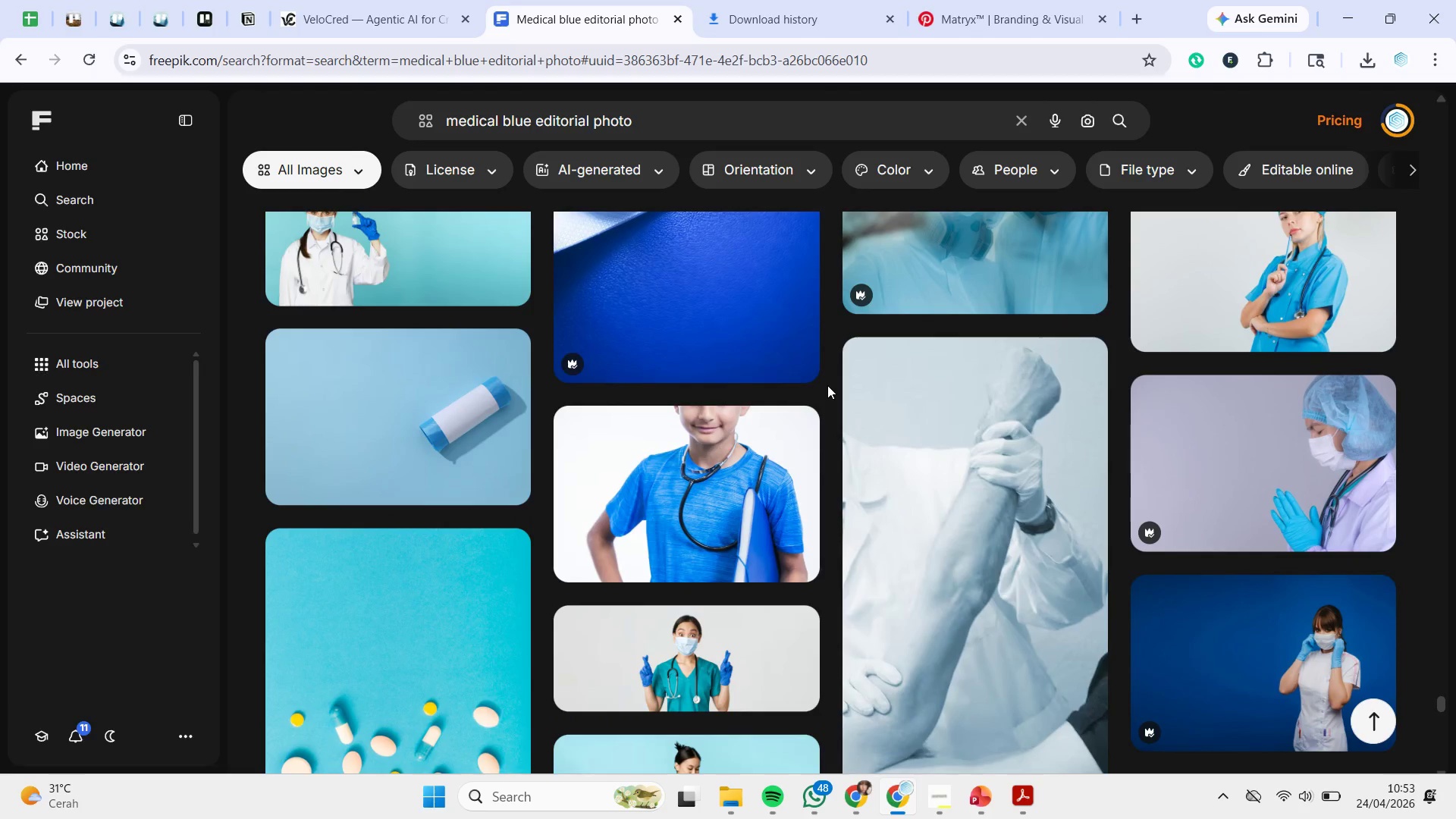 
scroll: coordinate [827, 385], scroll_direction: down, amount: 2.0
 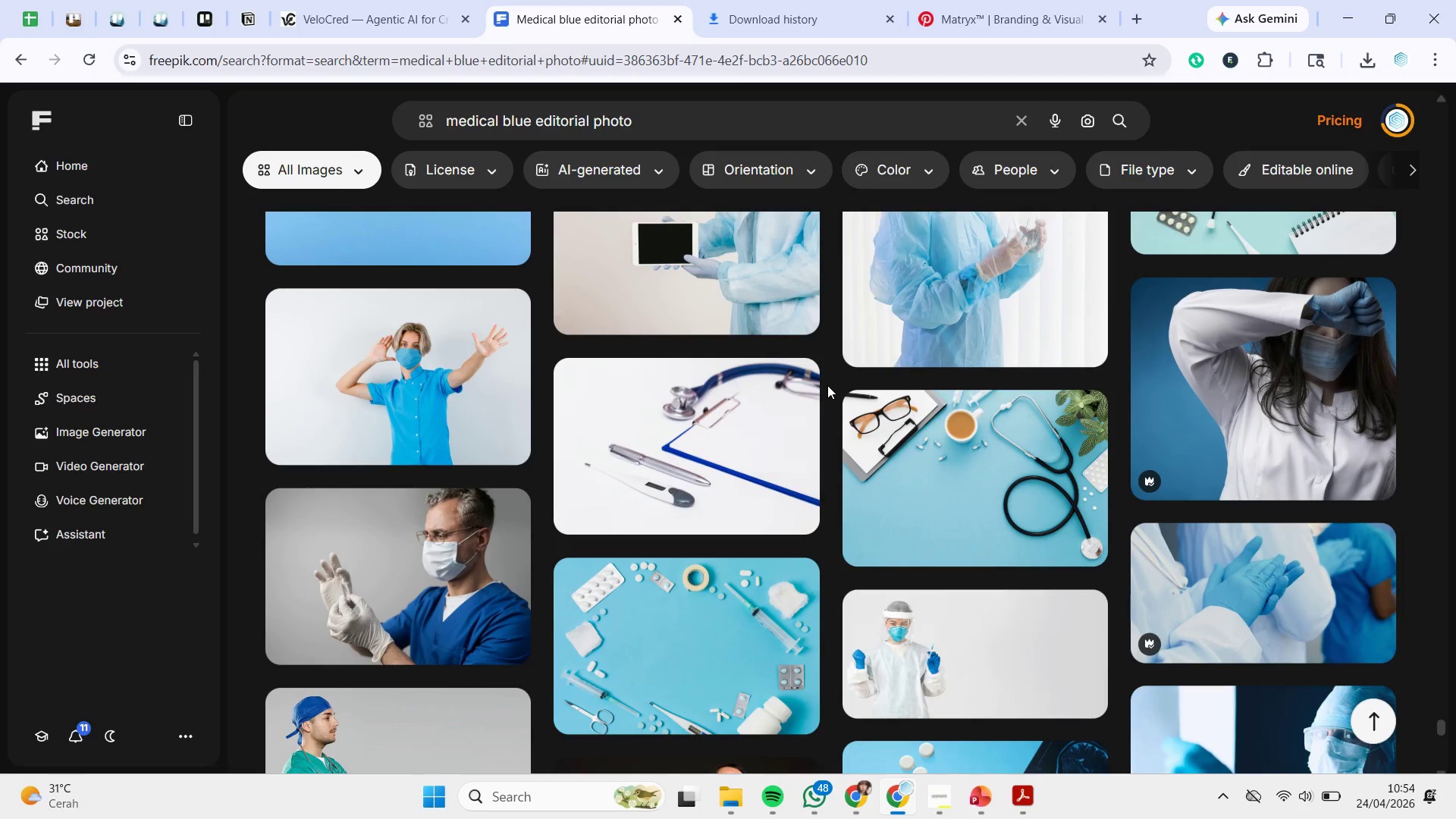 
wait(10.91)
 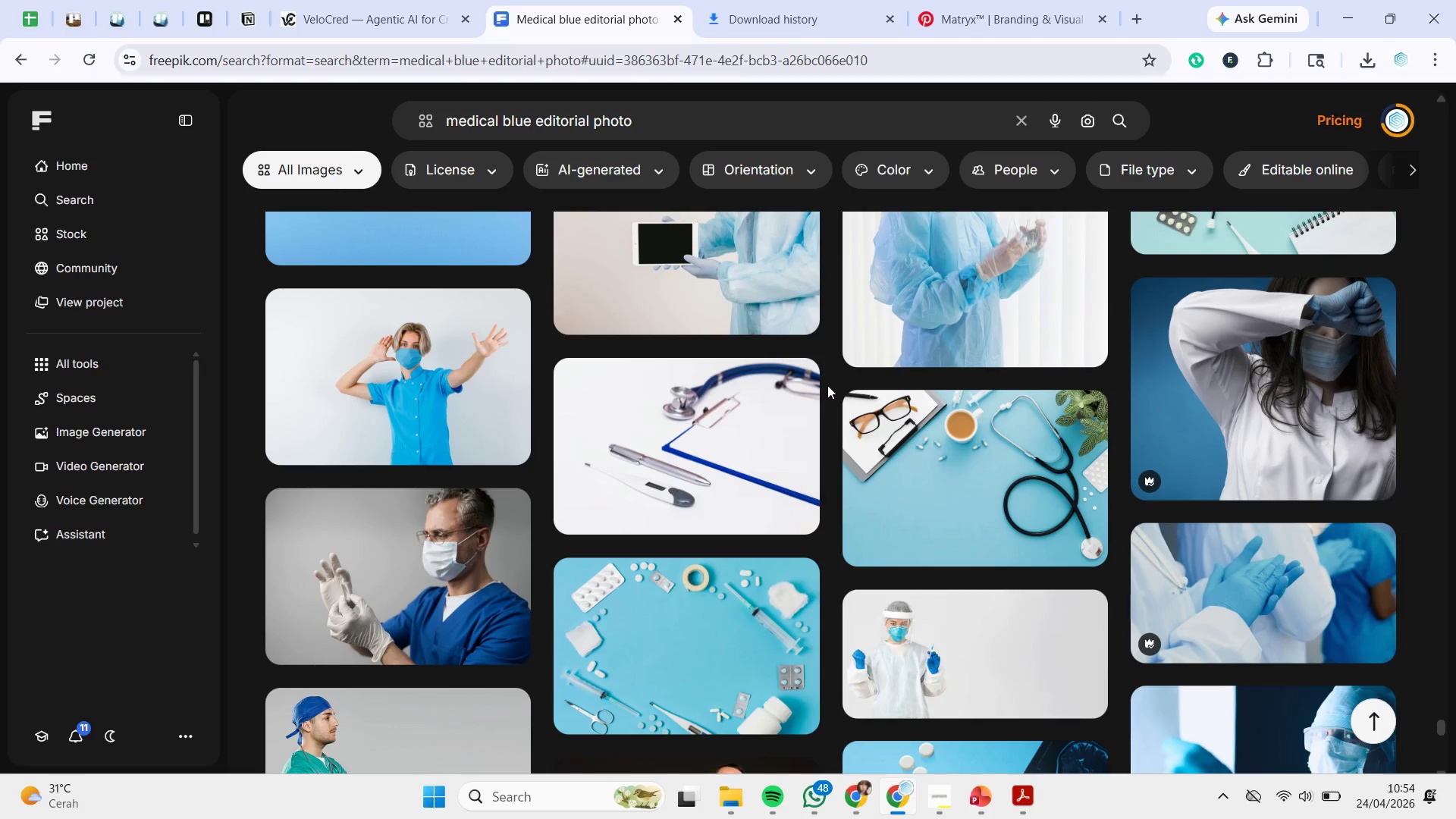 
scroll: coordinate [832, 364], scroll_direction: down, amount: 3.0
 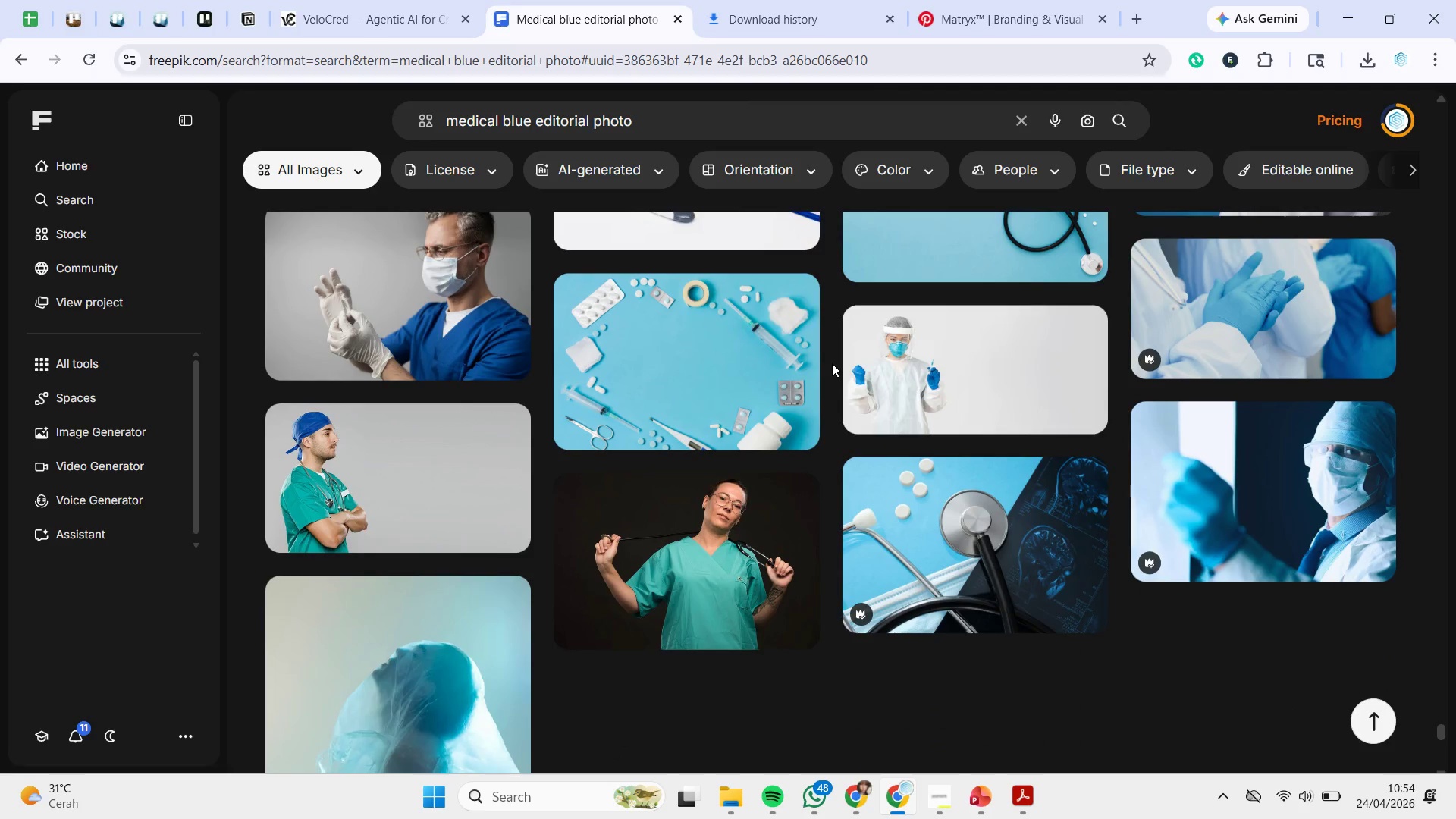 
wait(30.12)
 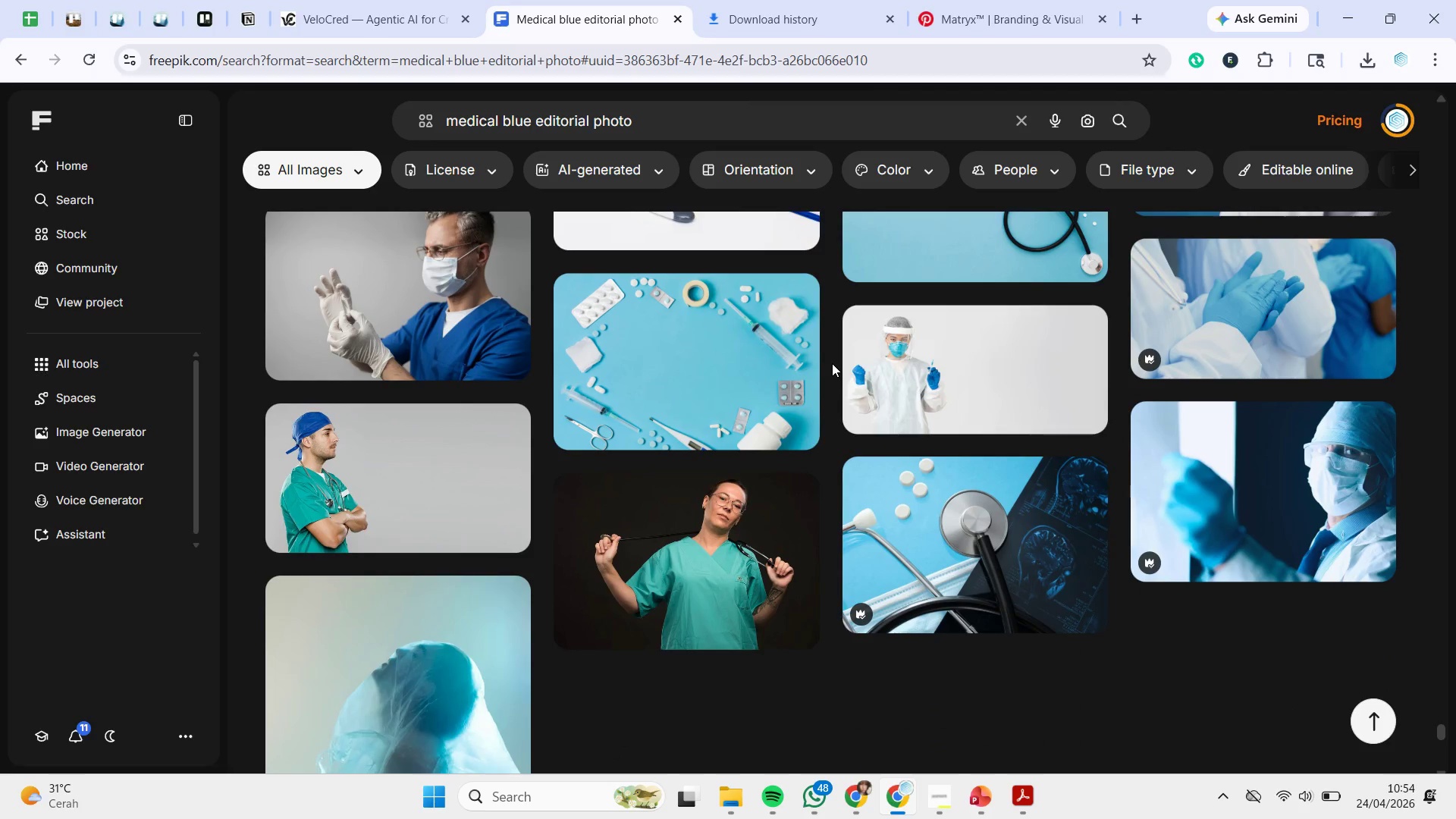 
scroll: coordinate [912, 641], scroll_direction: down, amount: 4.0
 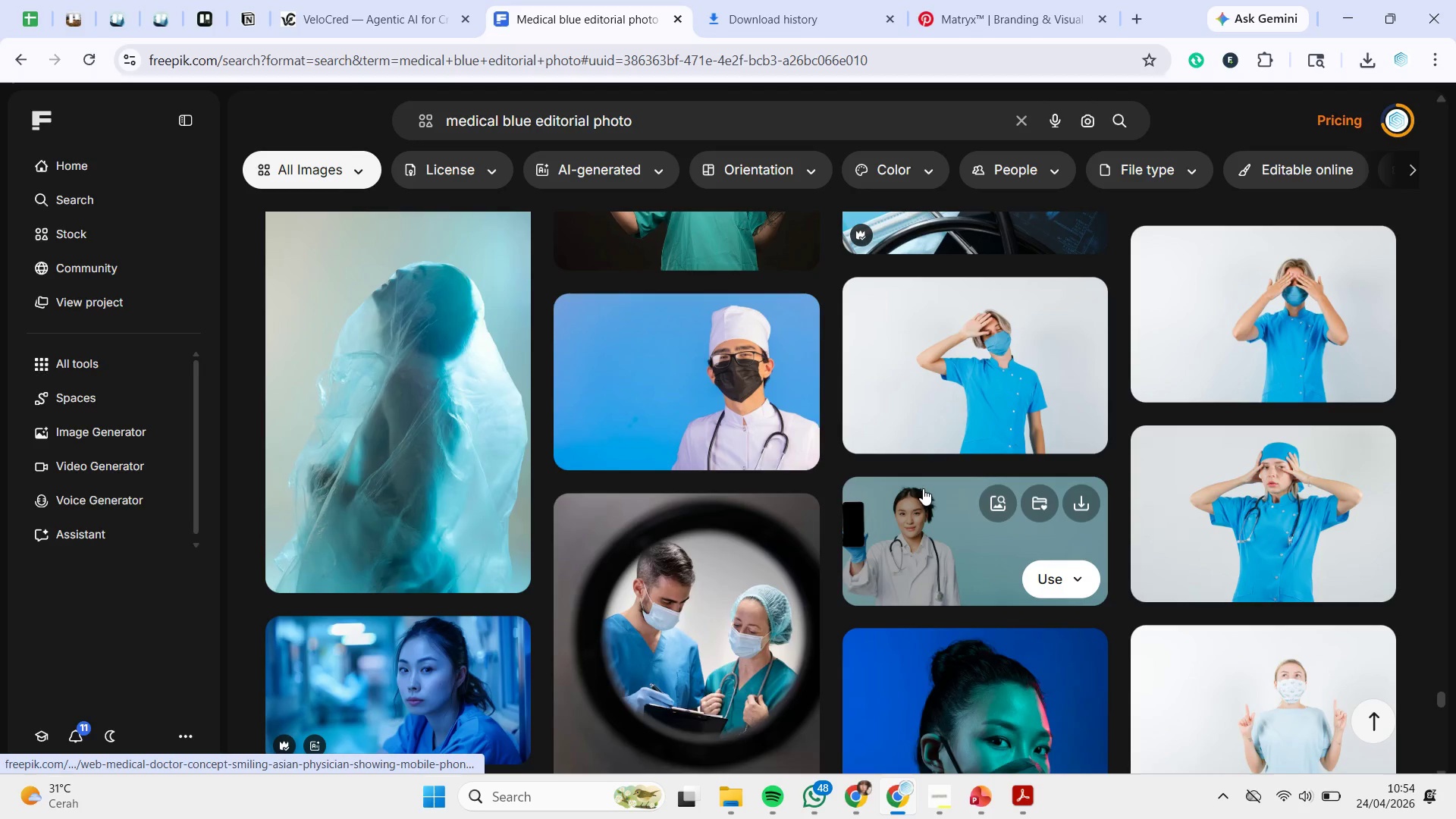 
wait(5.39)
 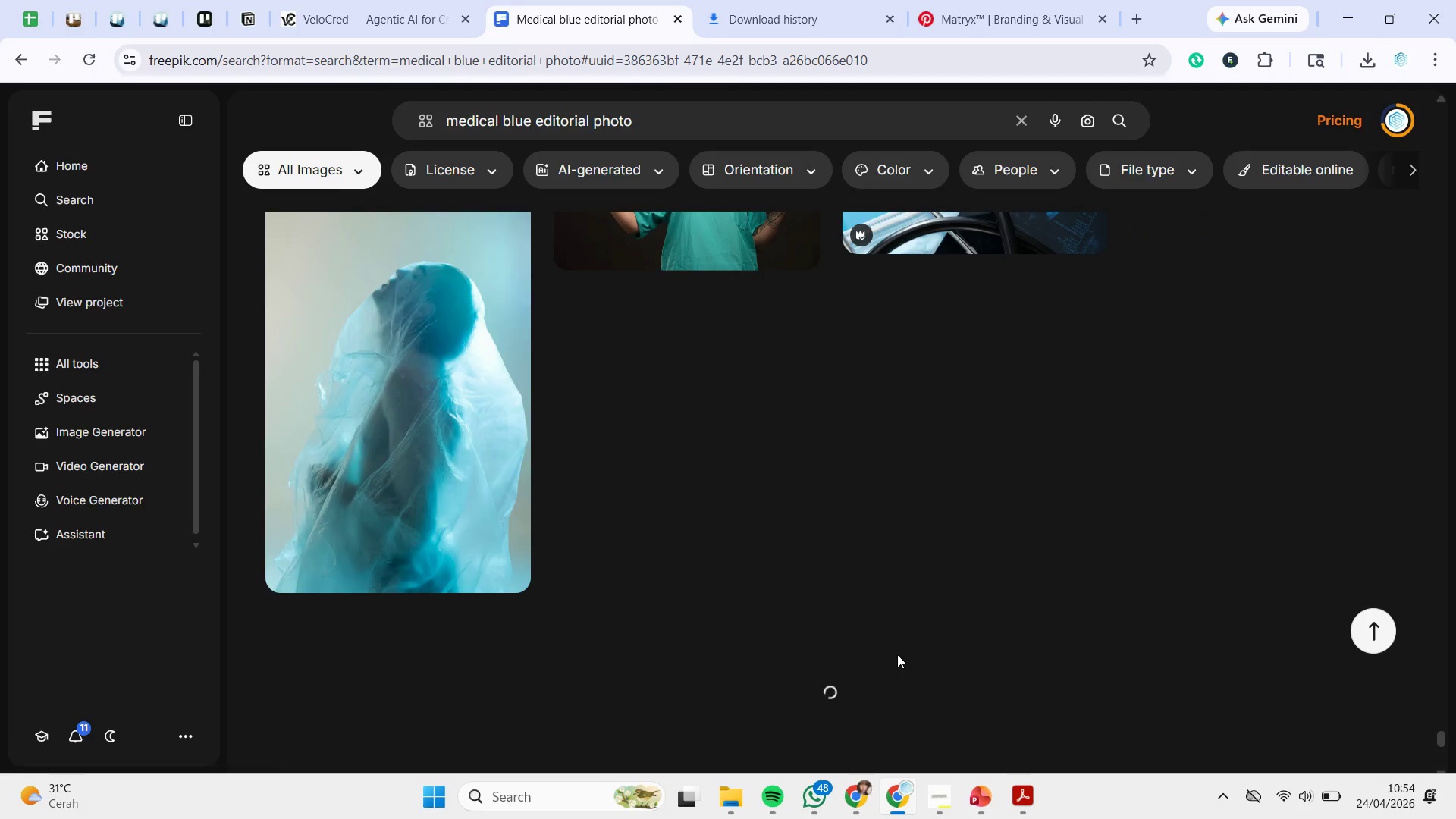 
scroll: coordinate [923, 490], scroll_direction: down, amount: 5.0
 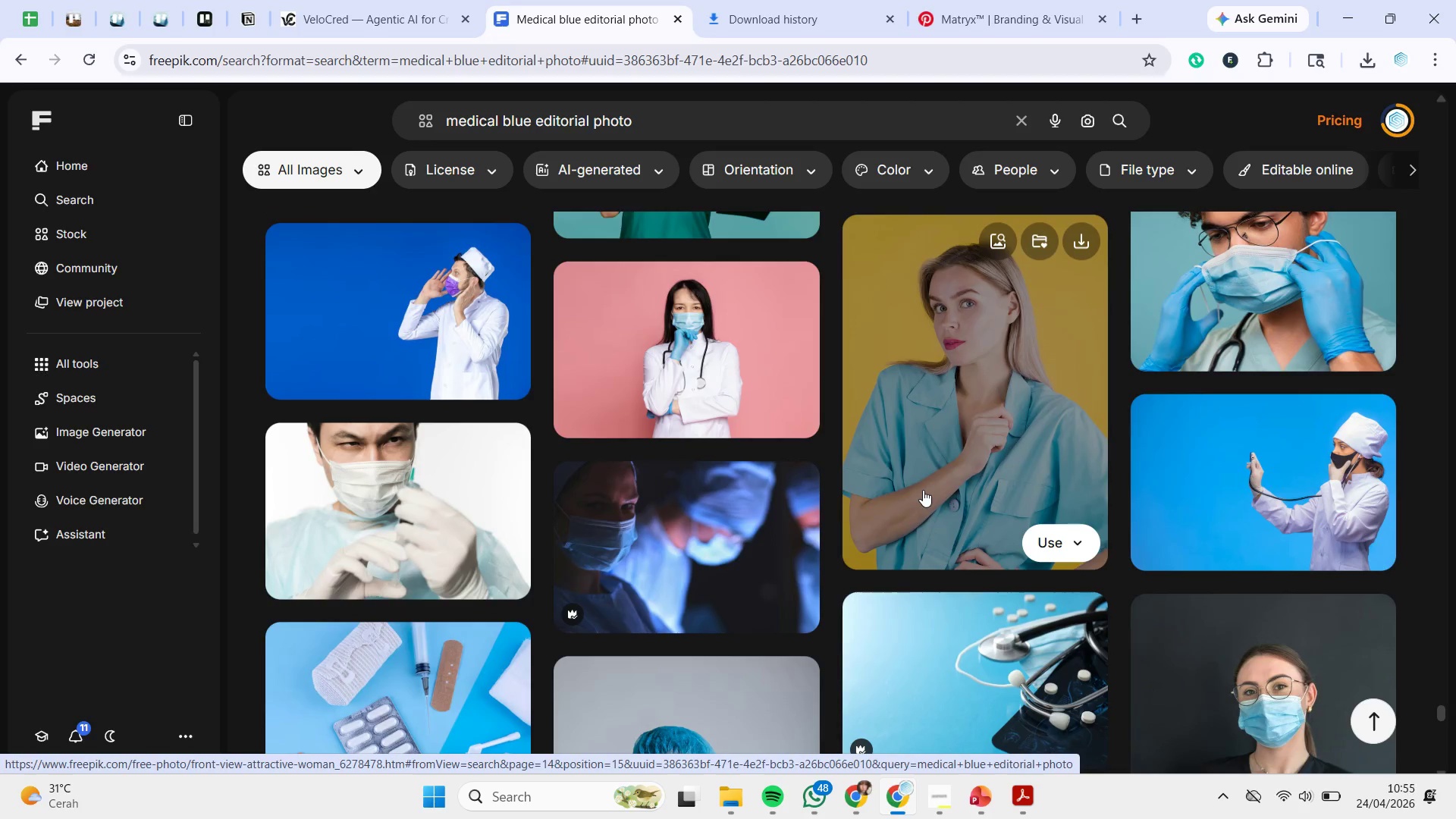 
wait(14.41)
 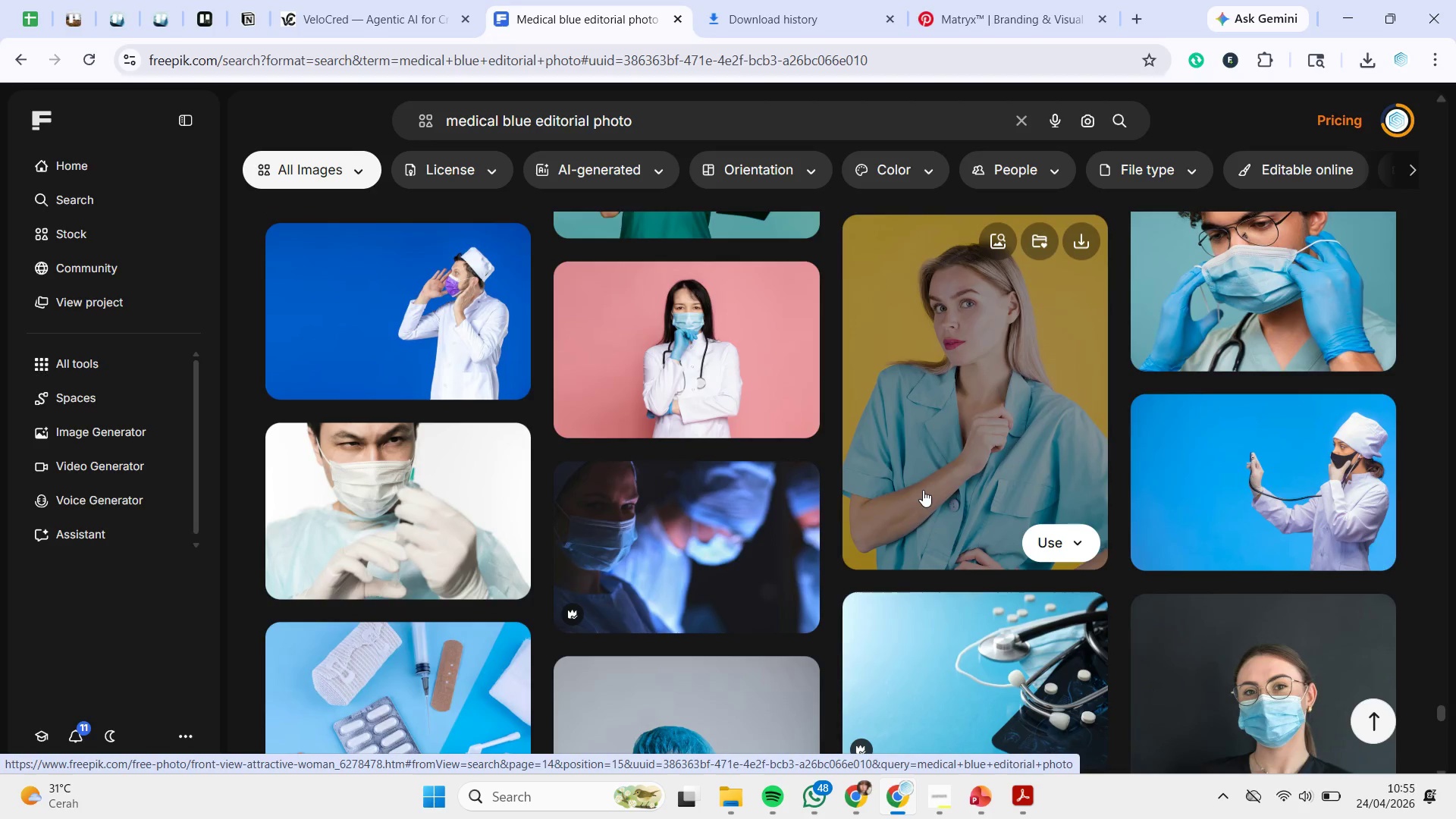 
scroll: coordinate [1268, 386], scroll_direction: down, amount: 13.0
 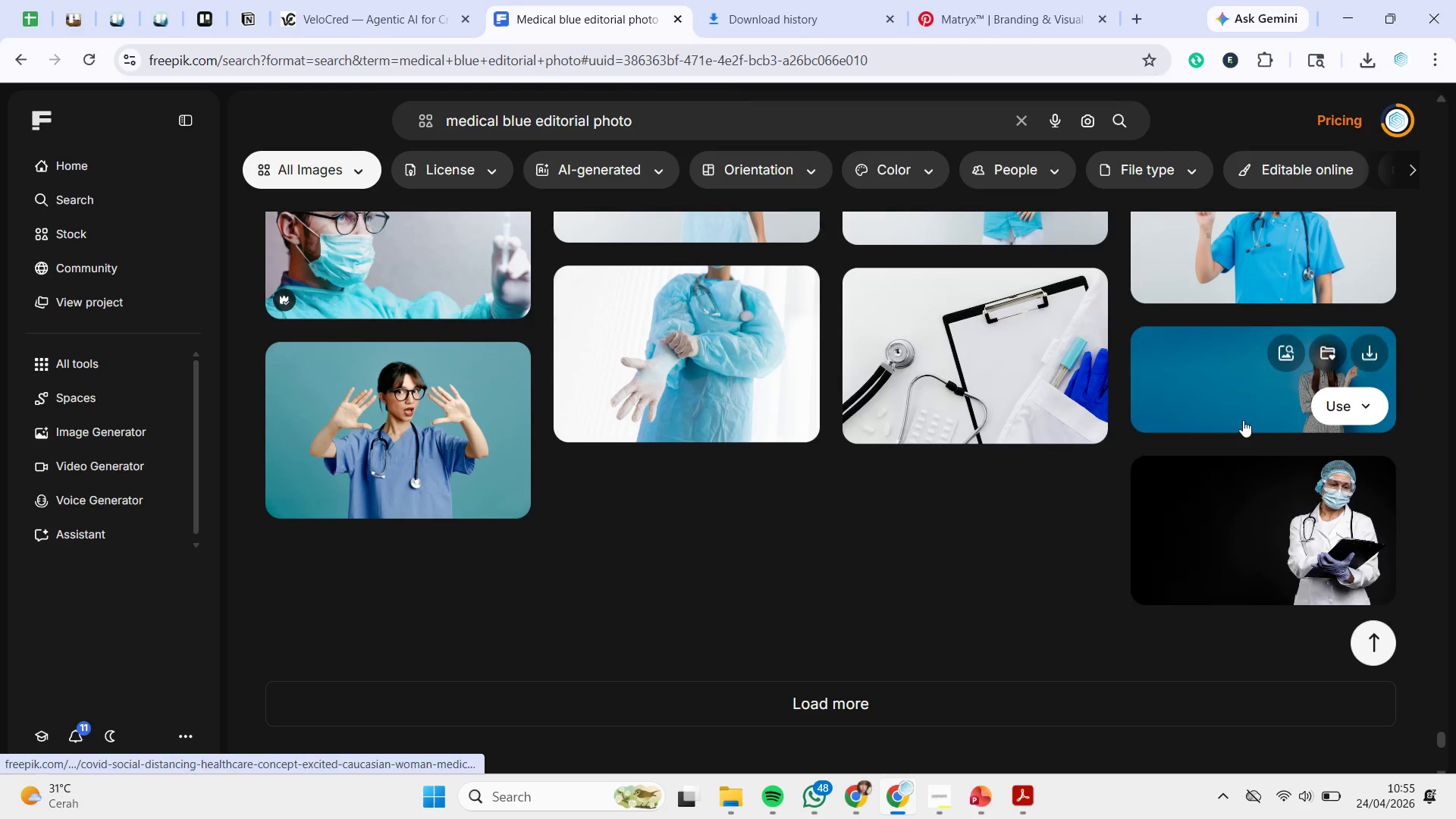 
left_click([965, 698])
 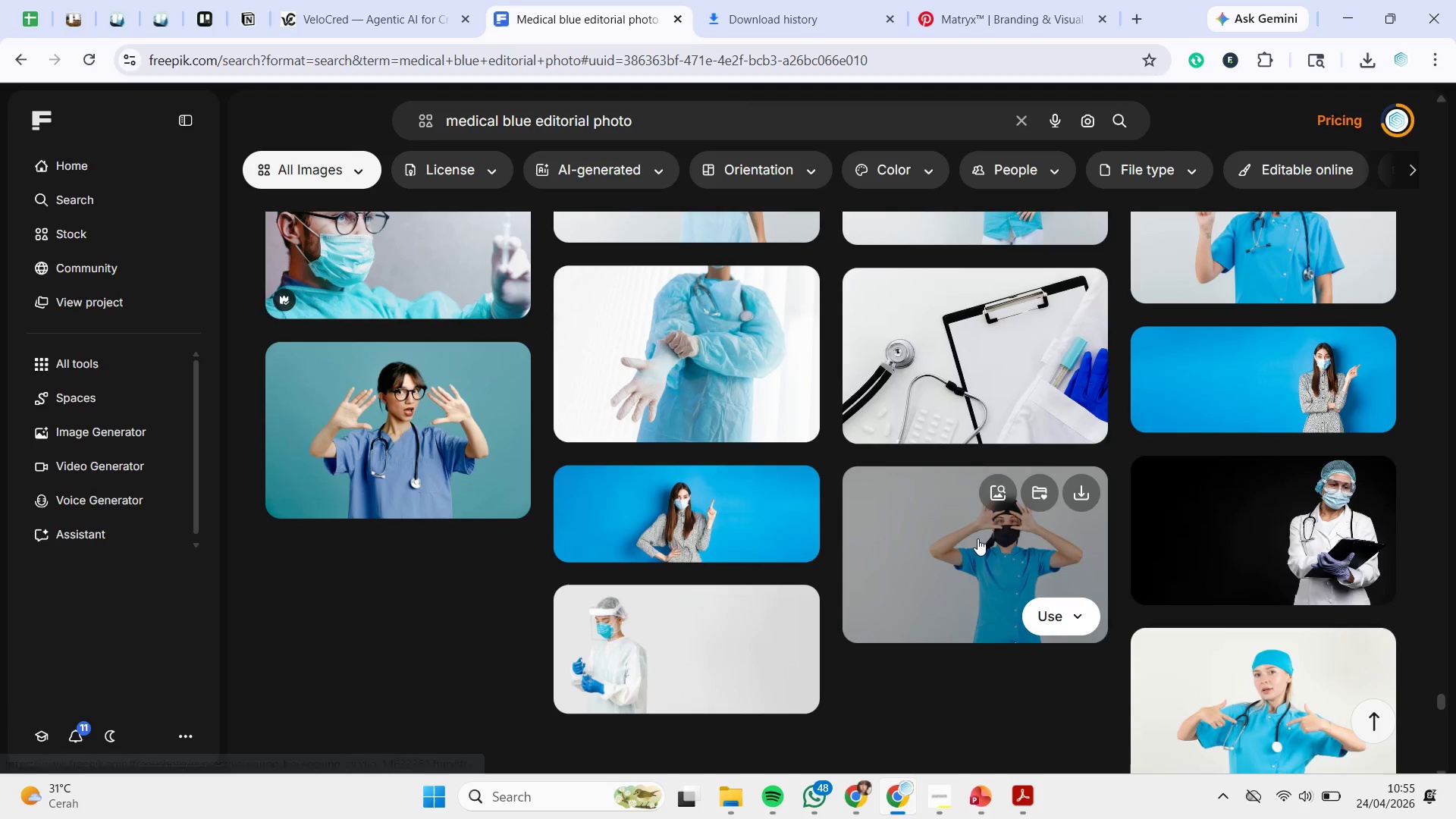 
scroll: coordinate [977, 538], scroll_direction: down, amount: 3.0
 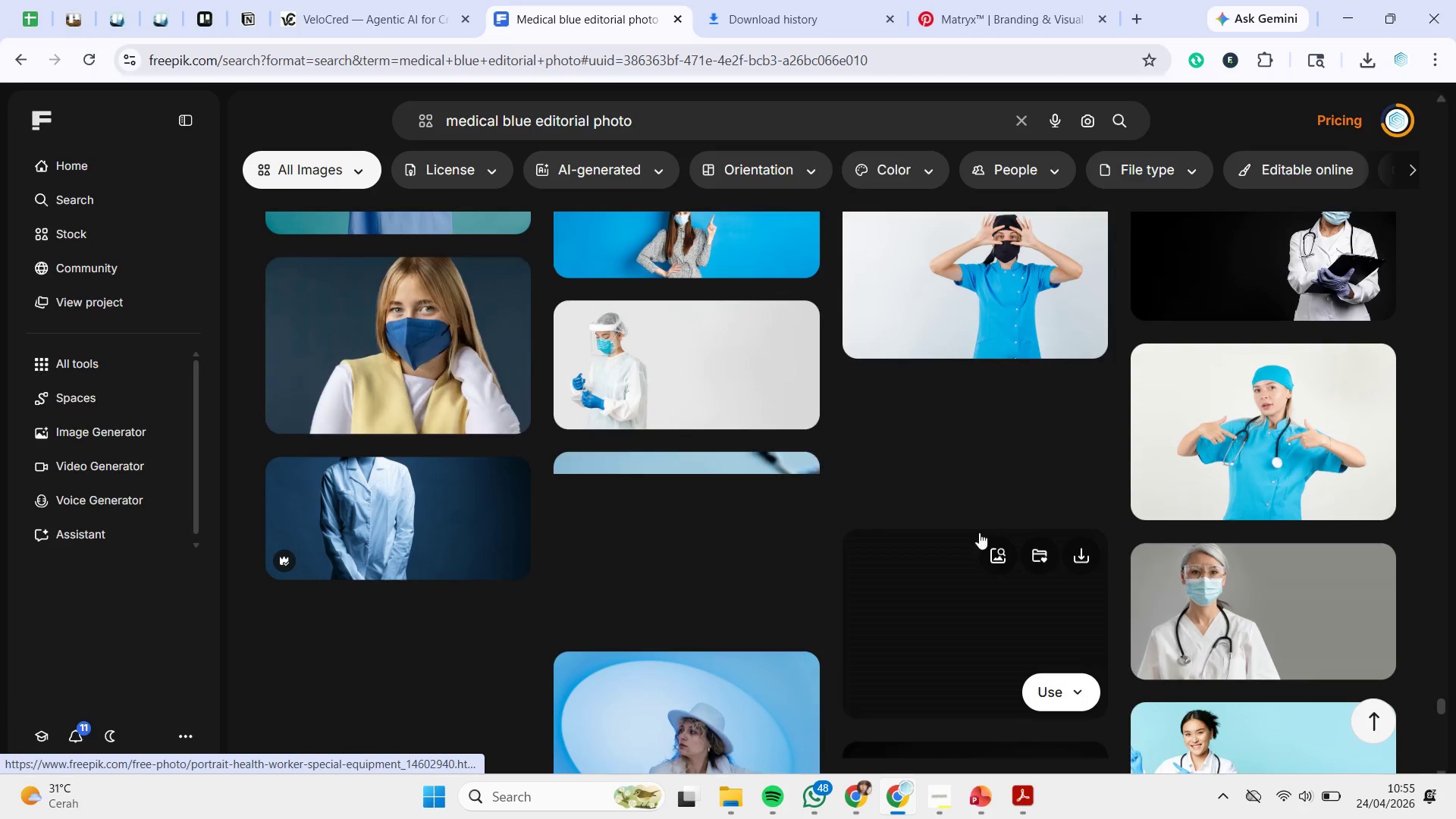 
mouse_move([996, 507])
 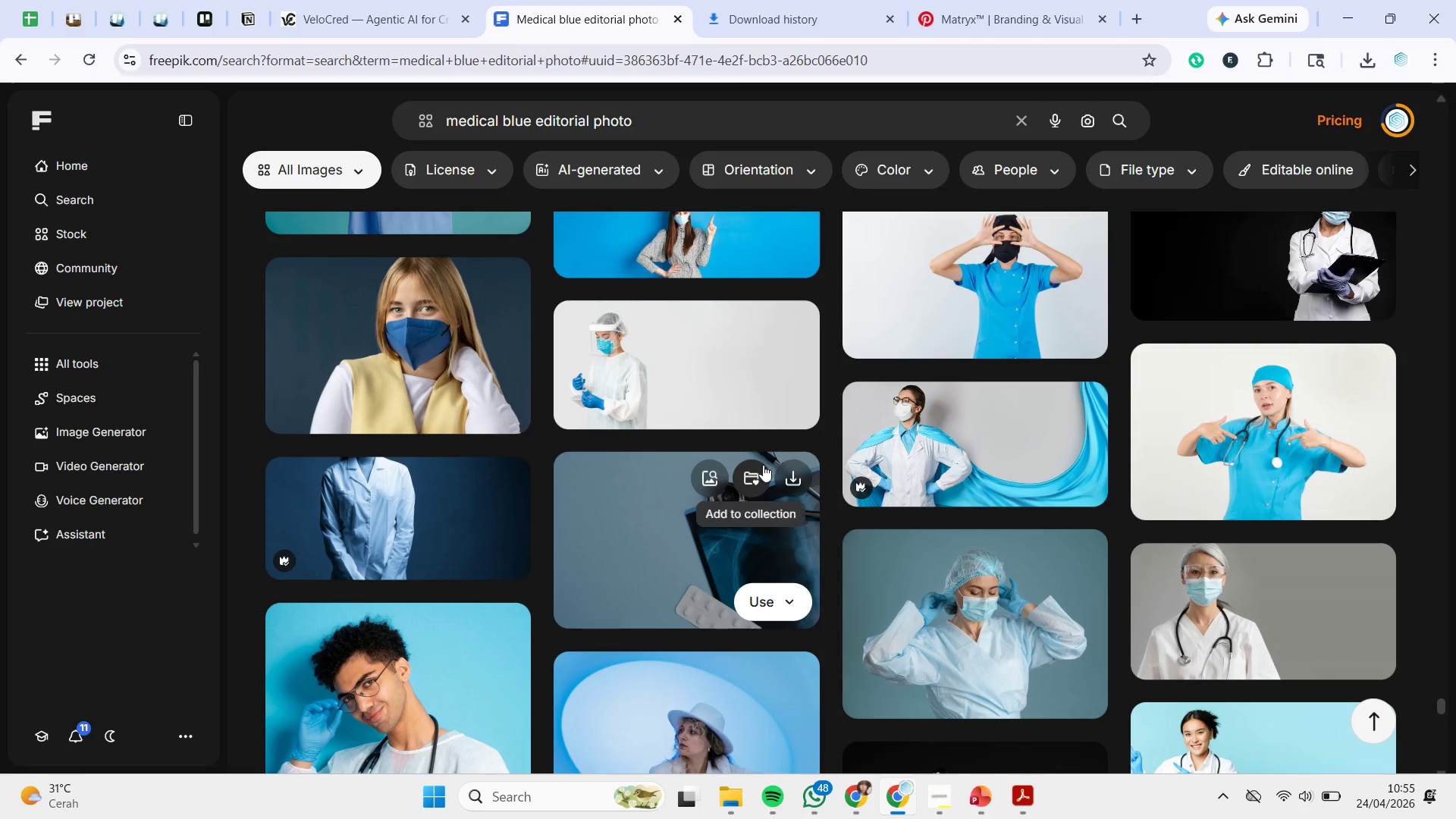 
scroll: coordinate [792, 467], scroll_direction: down, amount: 4.0
 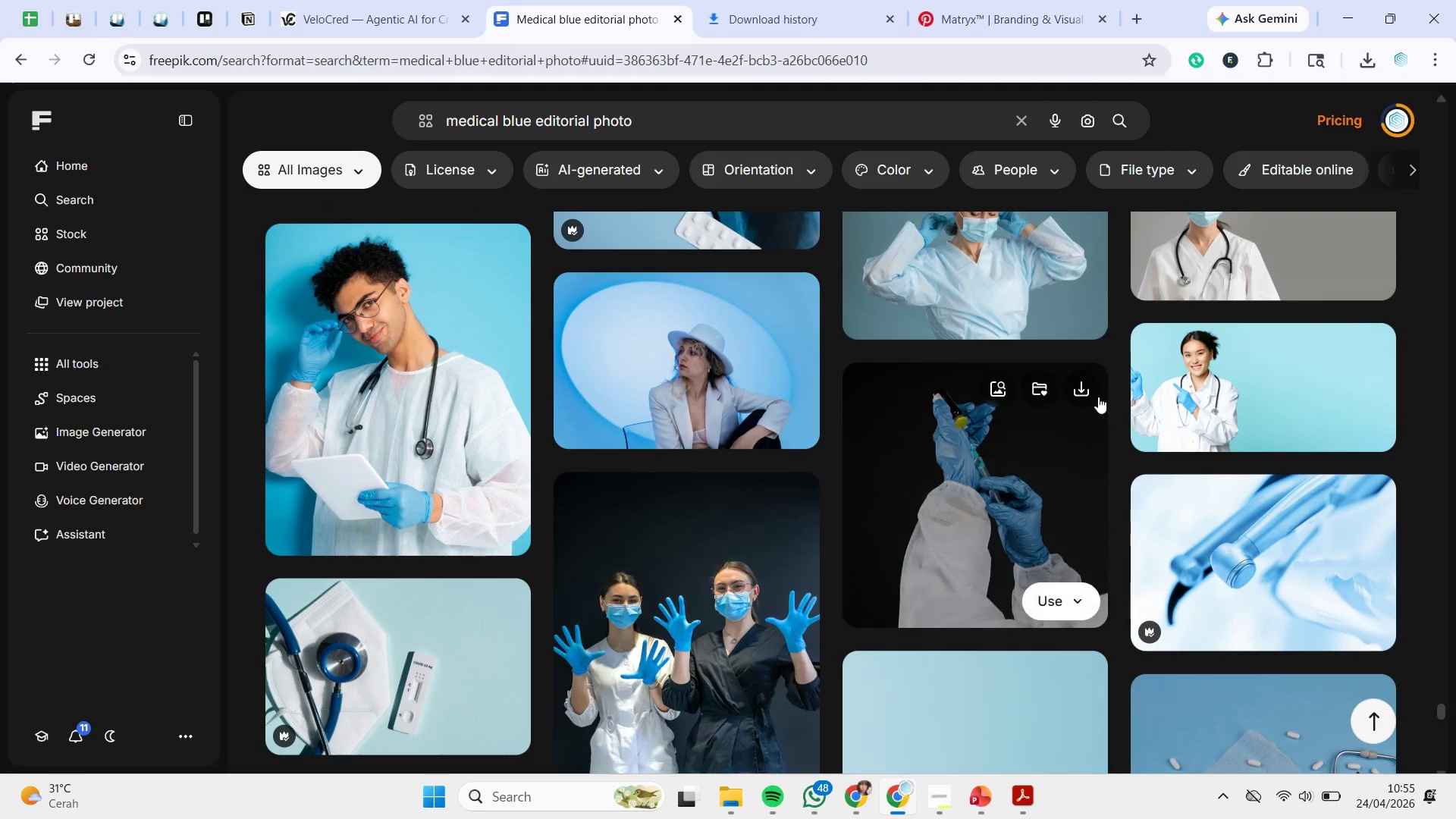 
left_click([1087, 392])
 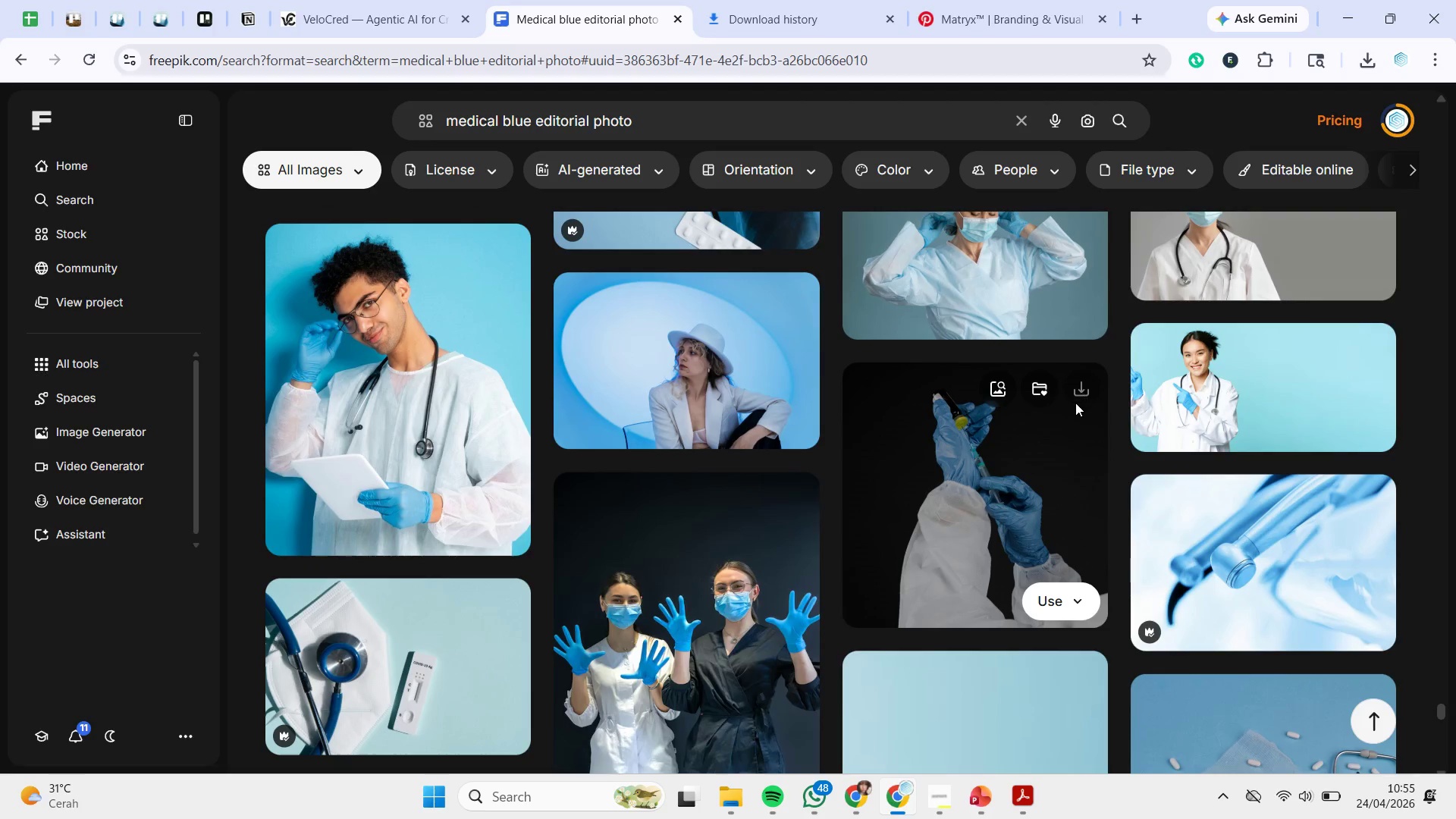 
scroll: coordinate [1028, 453], scroll_direction: down, amount: 13.0
 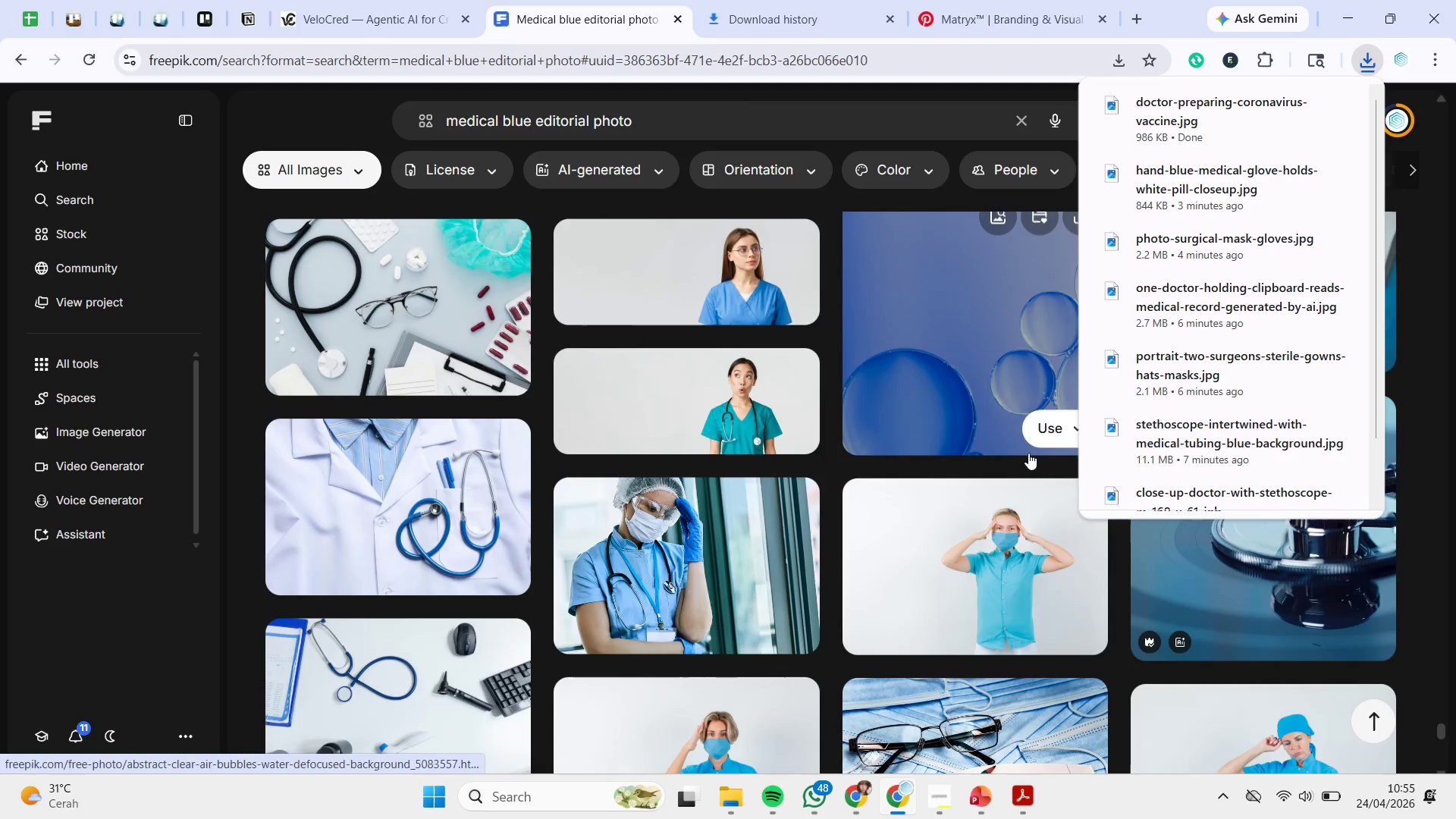 
scroll: coordinate [1041, 477], scroll_direction: up, amount: 1.0
 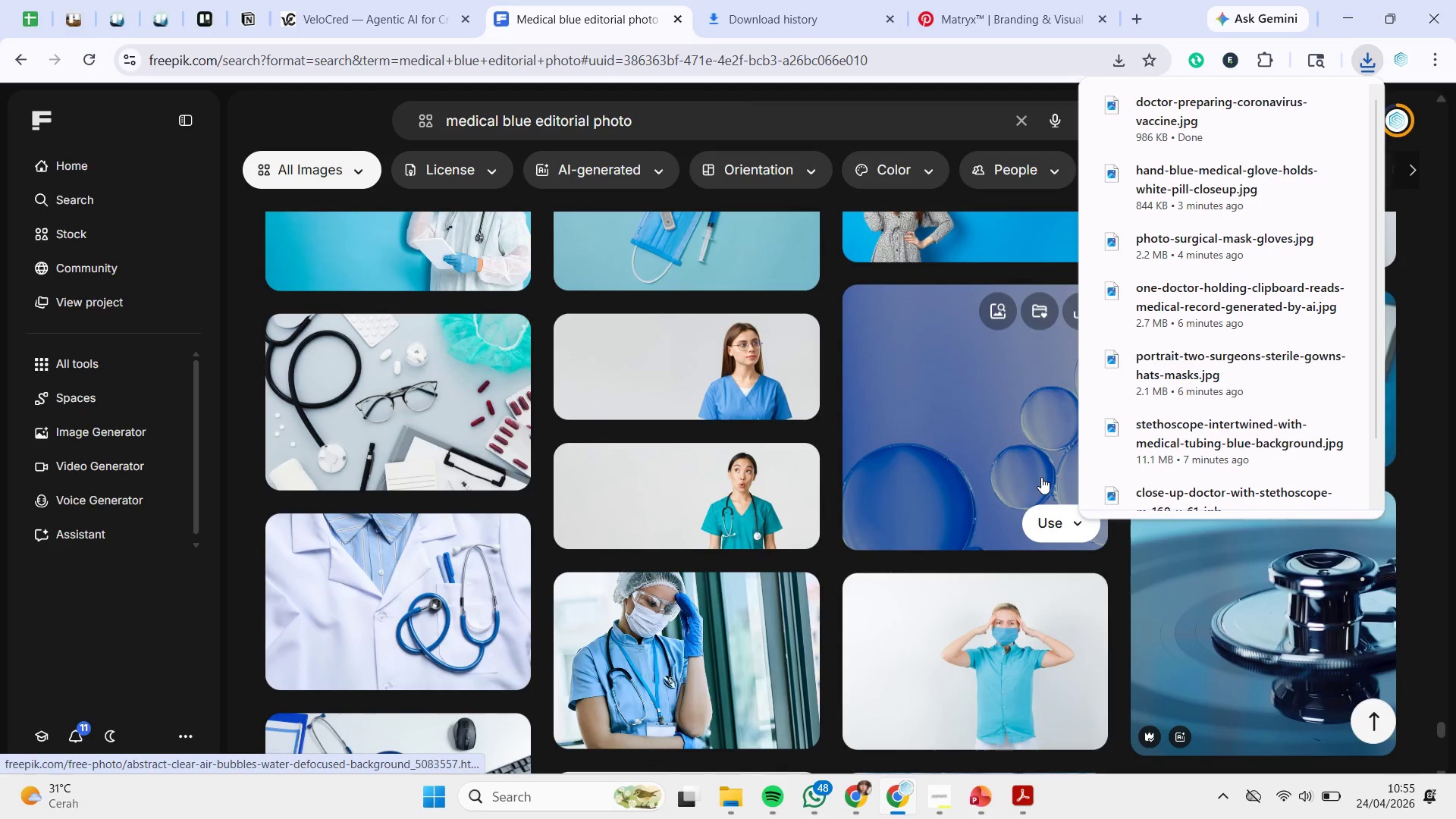 
scroll: coordinate [1087, 425], scroll_direction: down, amount: 6.0
 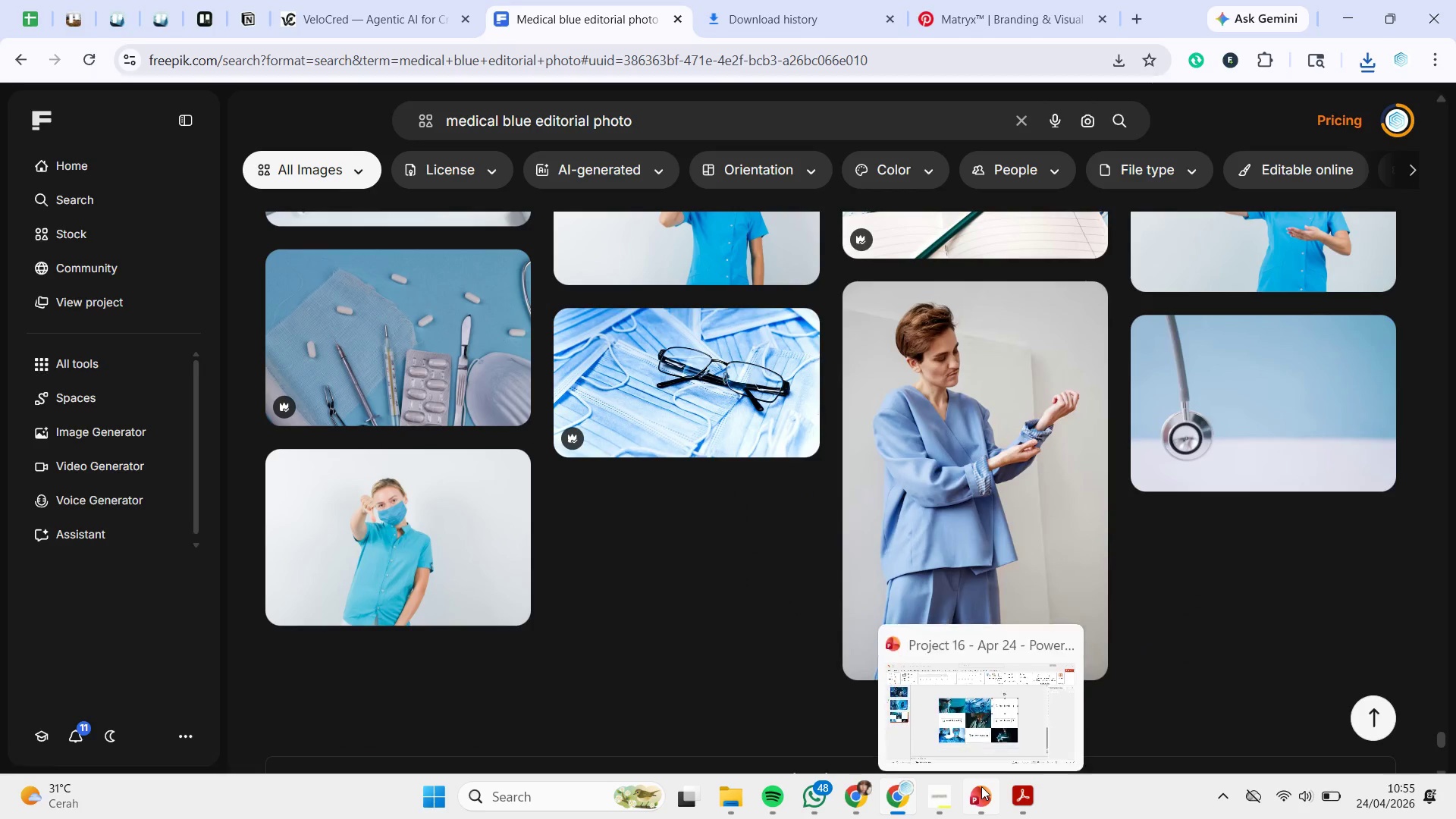 
left_click([977, 710])
 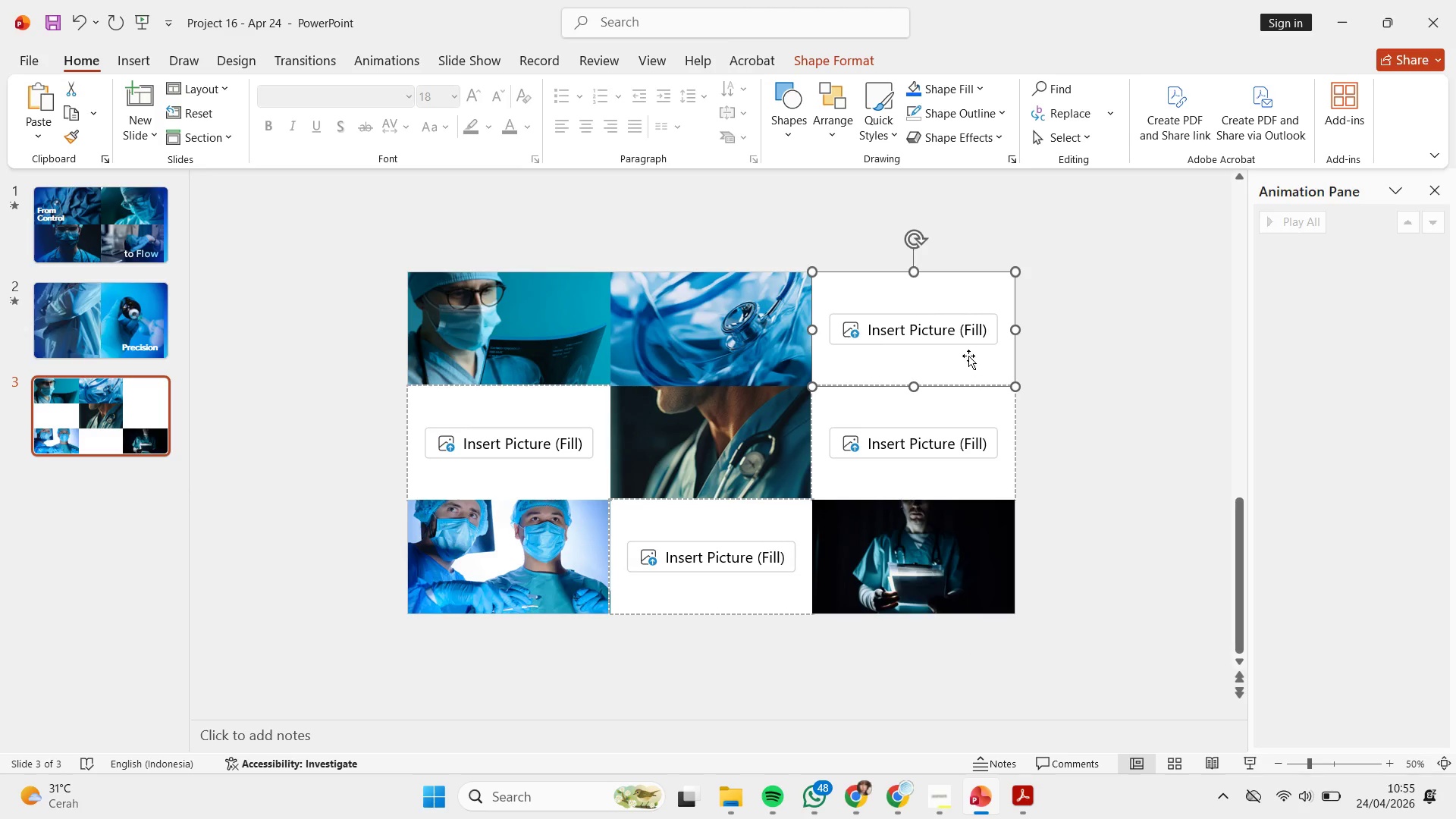 
left_click([968, 337])
 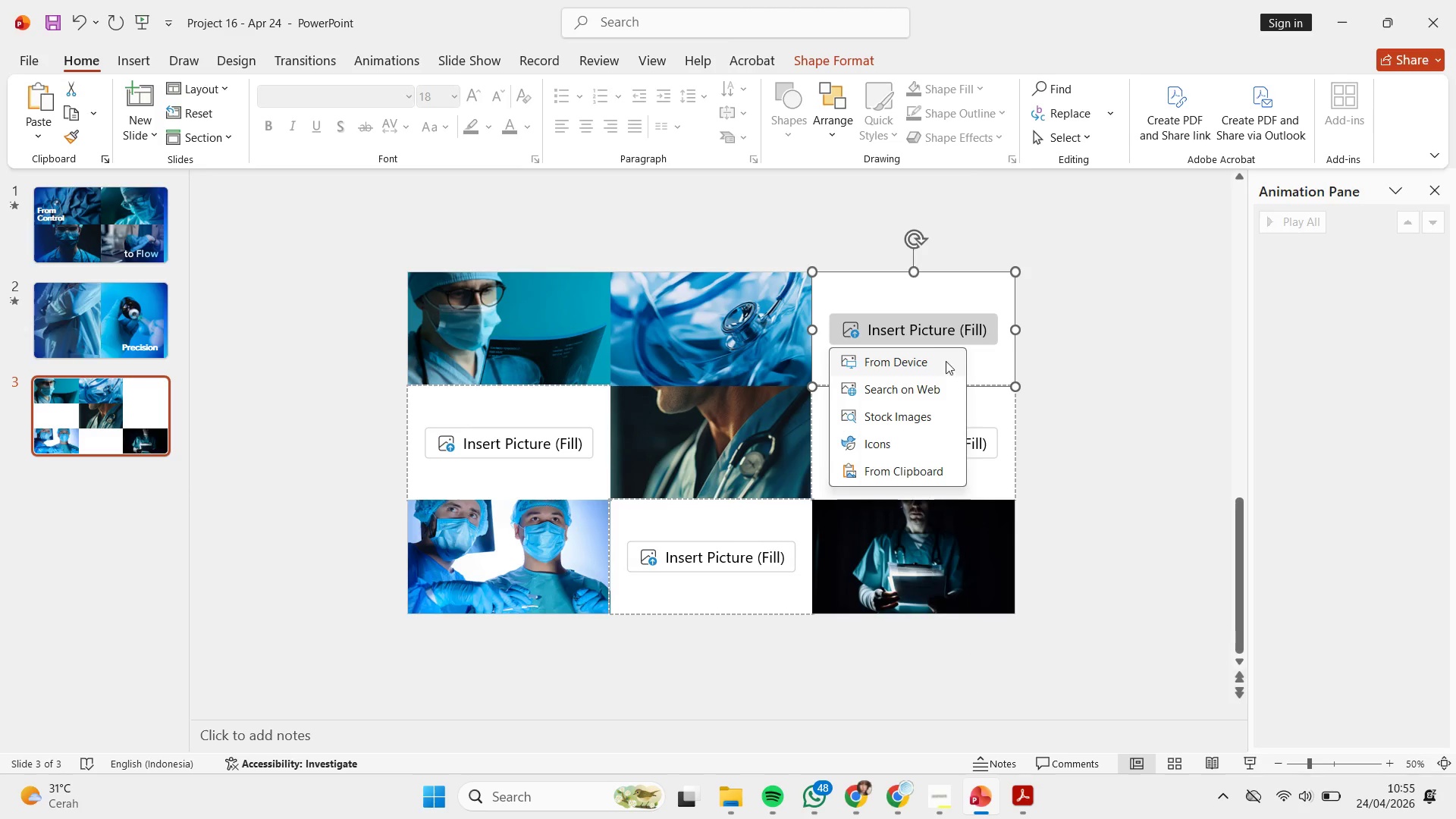 
left_click([943, 362])
 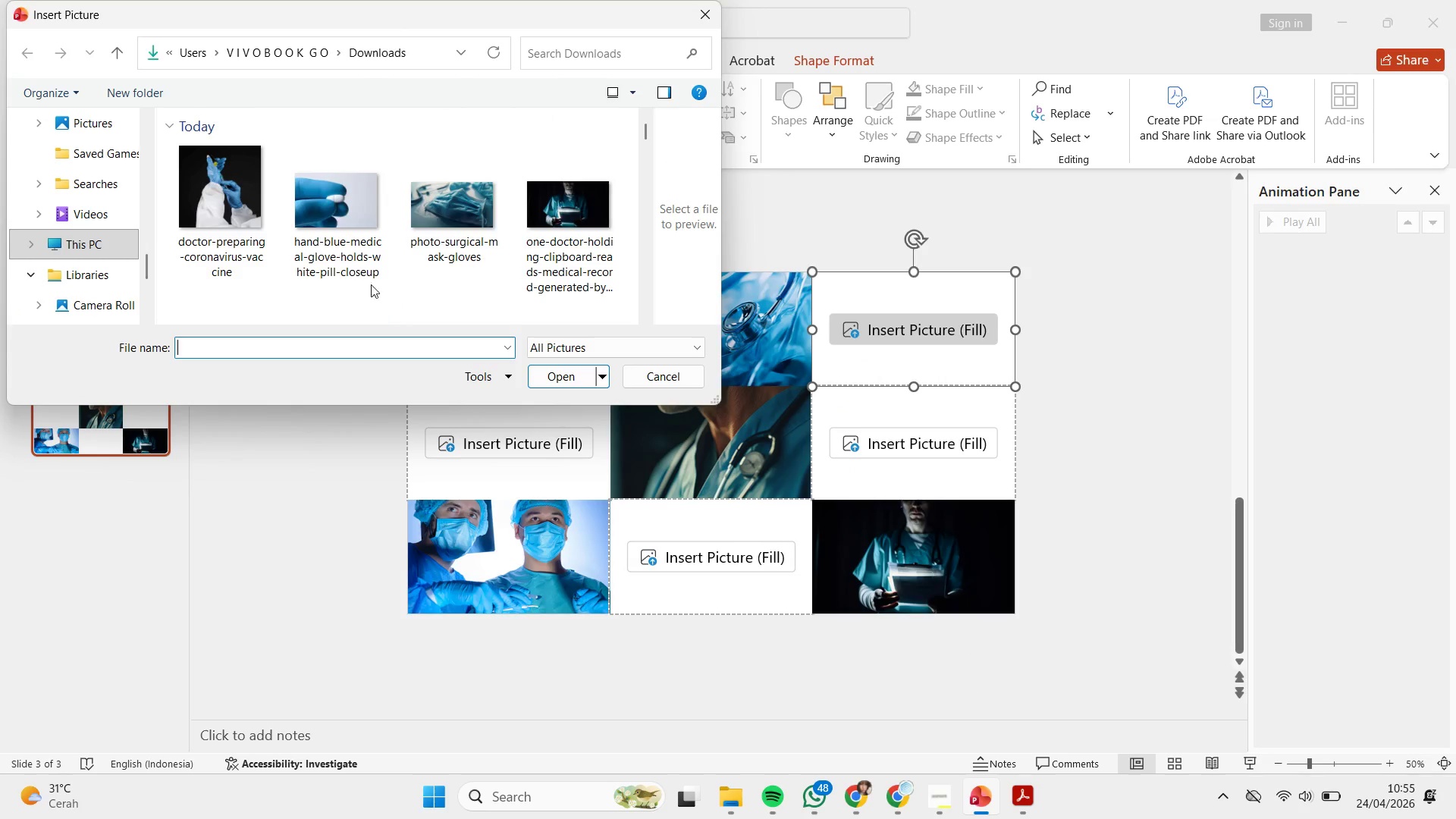 
double_click([372, 245])
 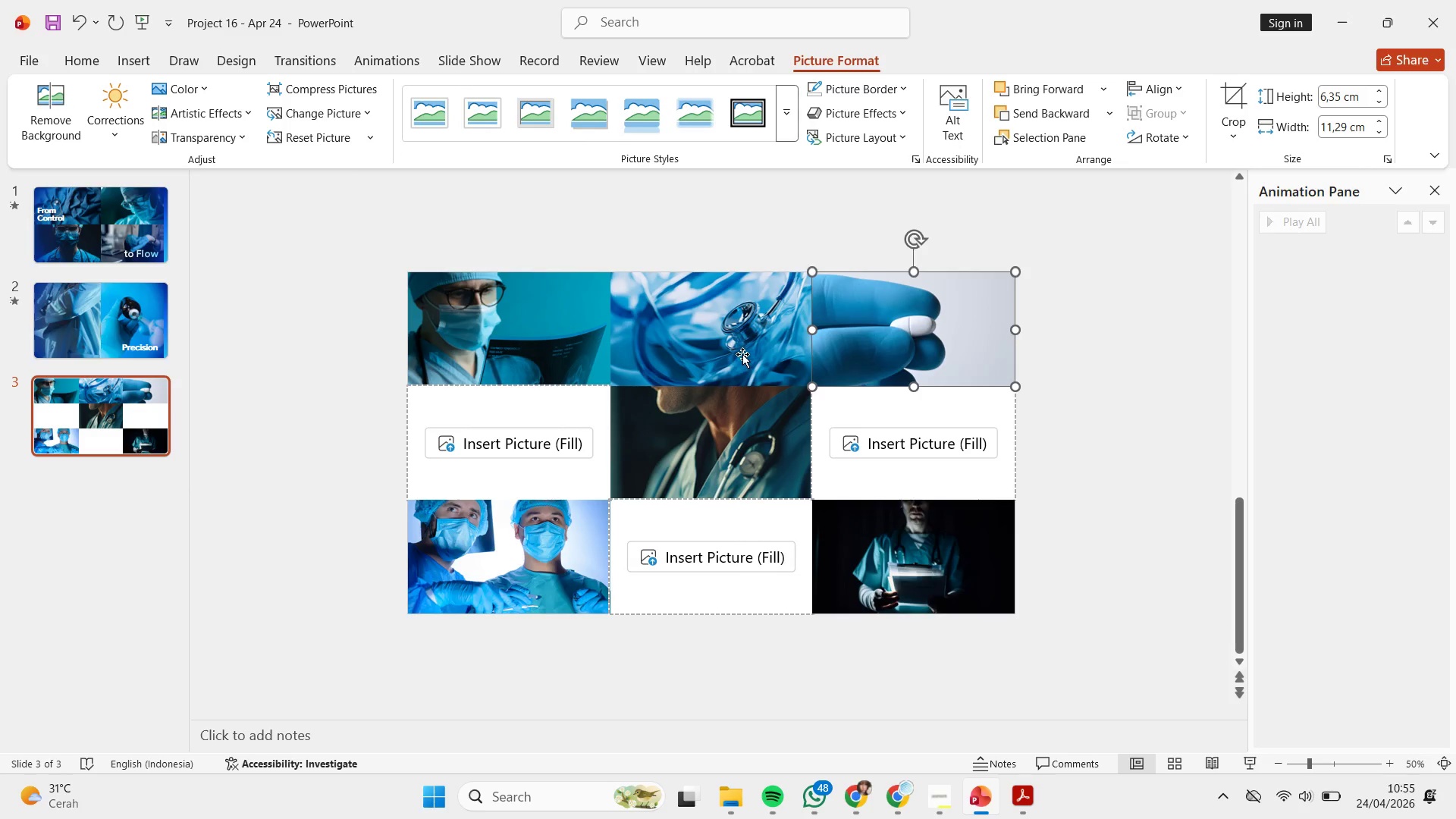 
key(Control+Z)
 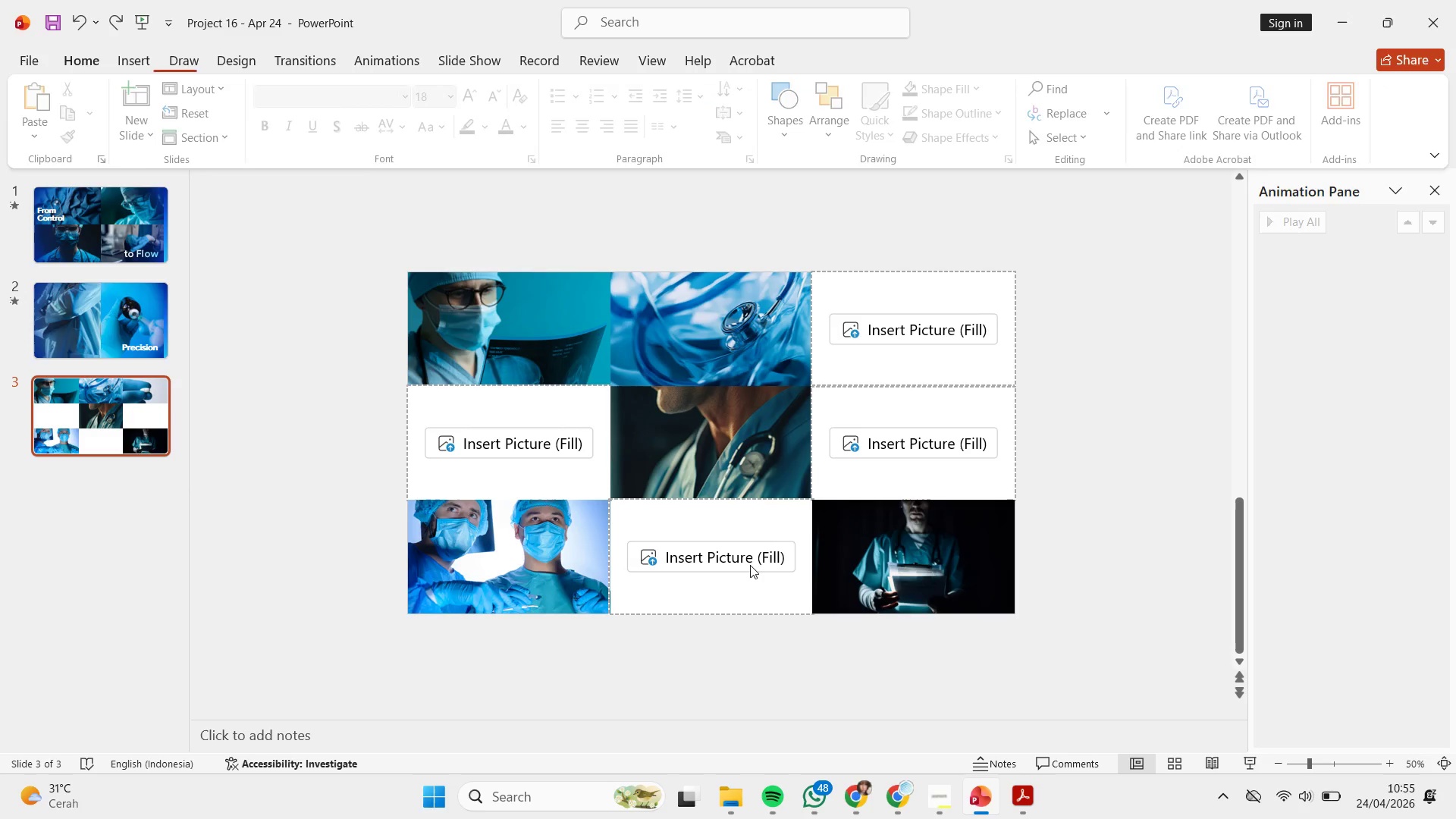 
left_click([748, 559])
 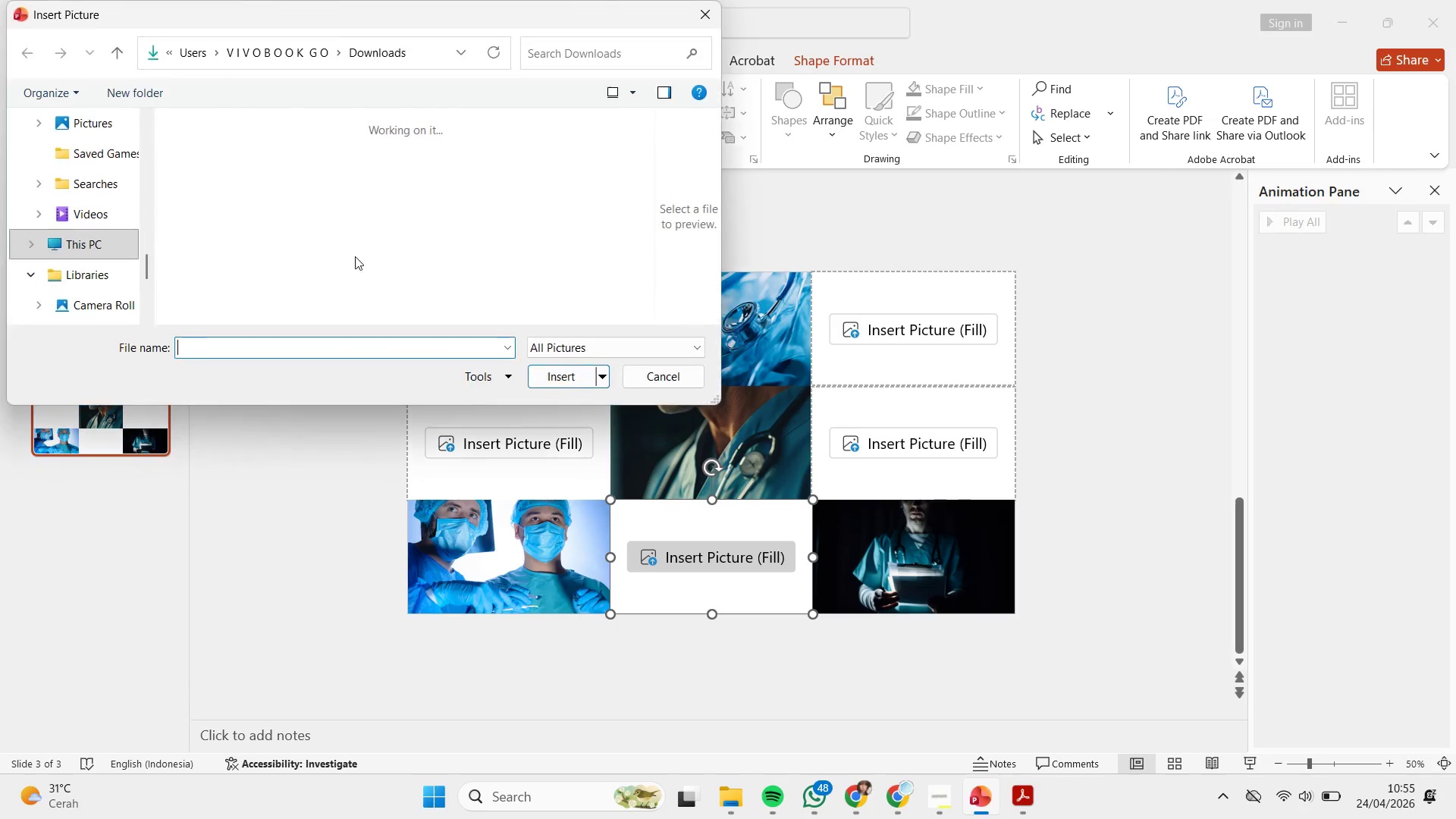 
left_click([328, 214])
 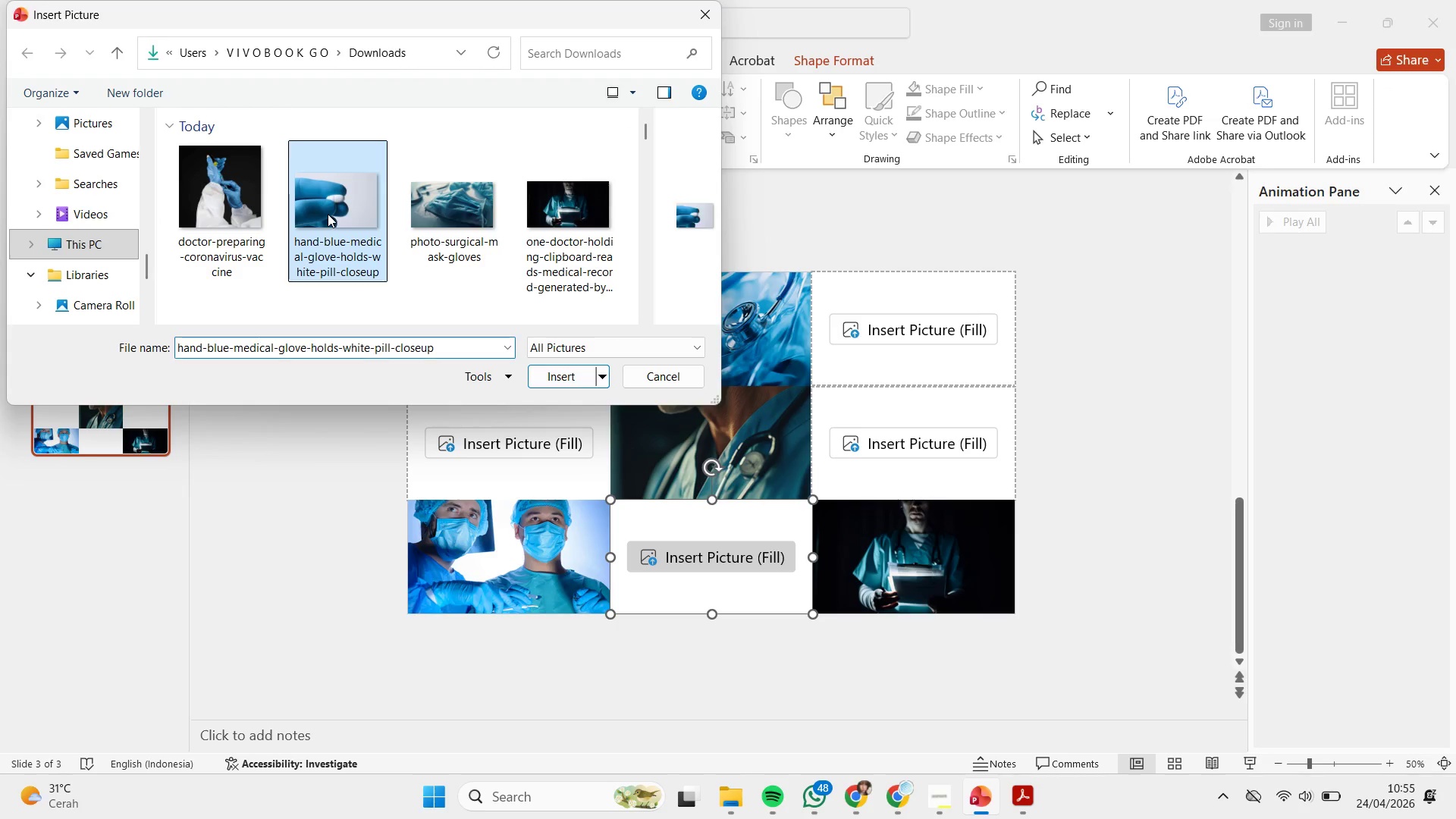 
left_click_drag(start_coordinate=[328, 215], to_coordinate=[330, 228])
 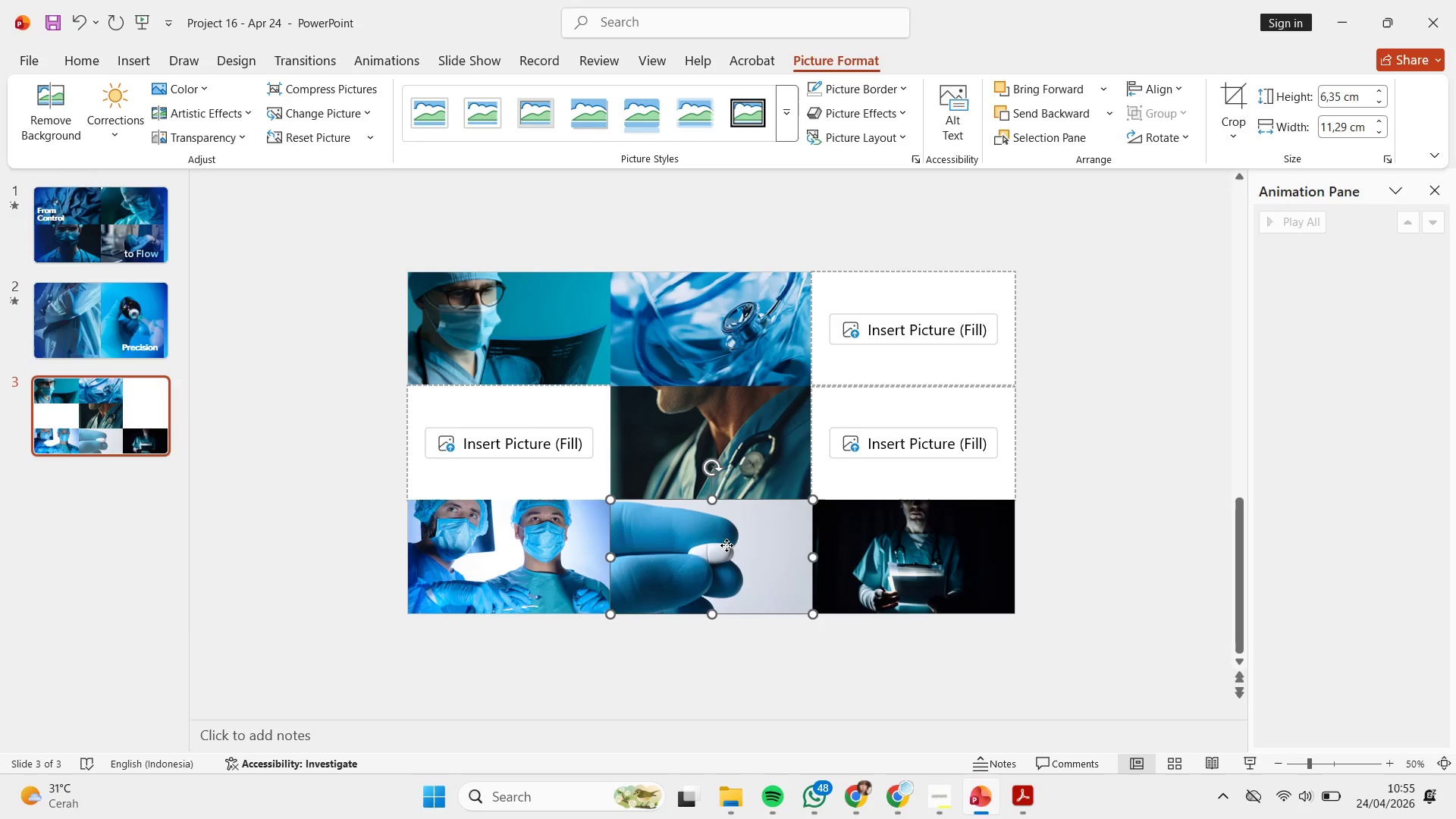 
double_click([726, 545])
 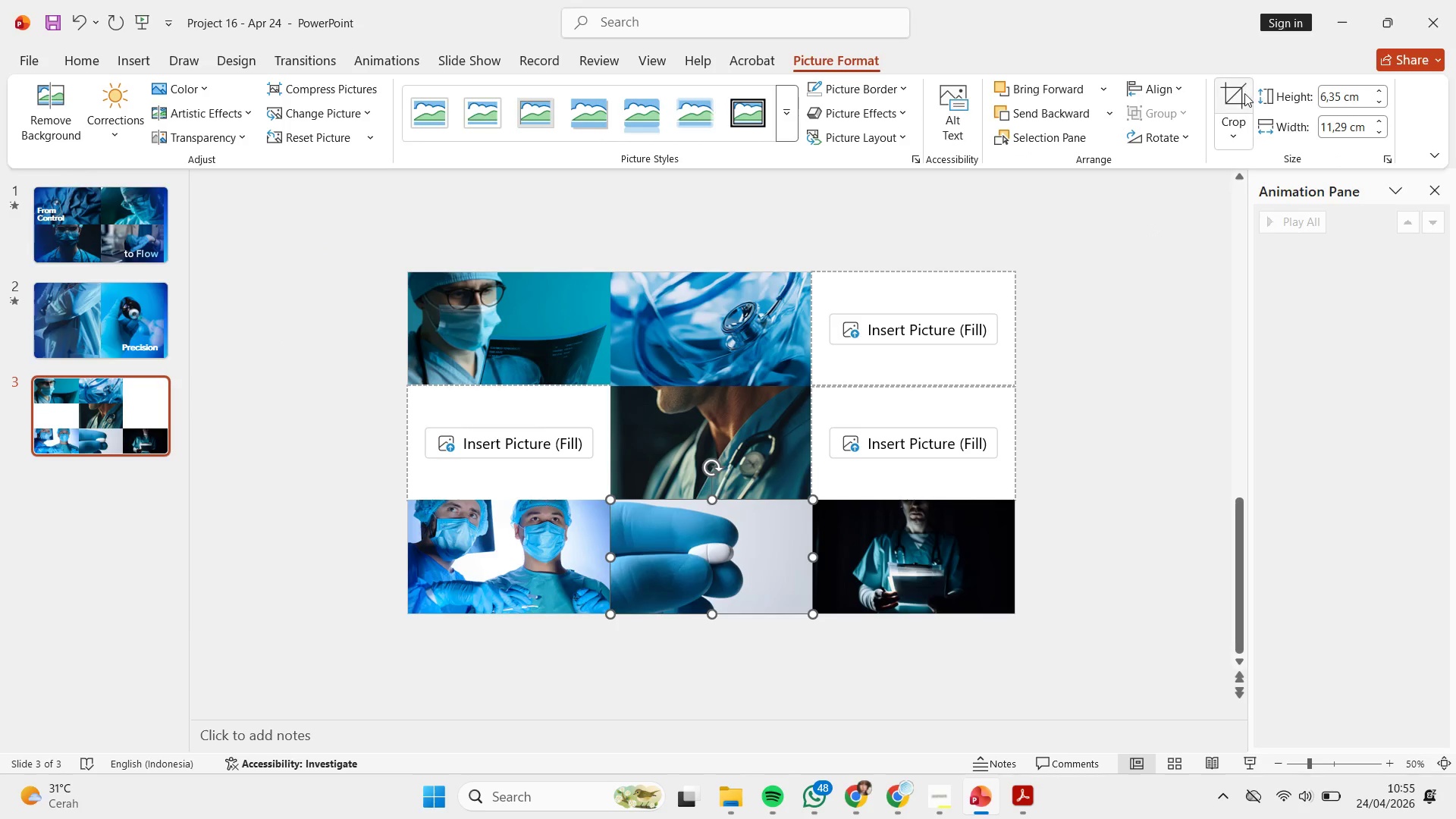 
left_click([1242, 91])
 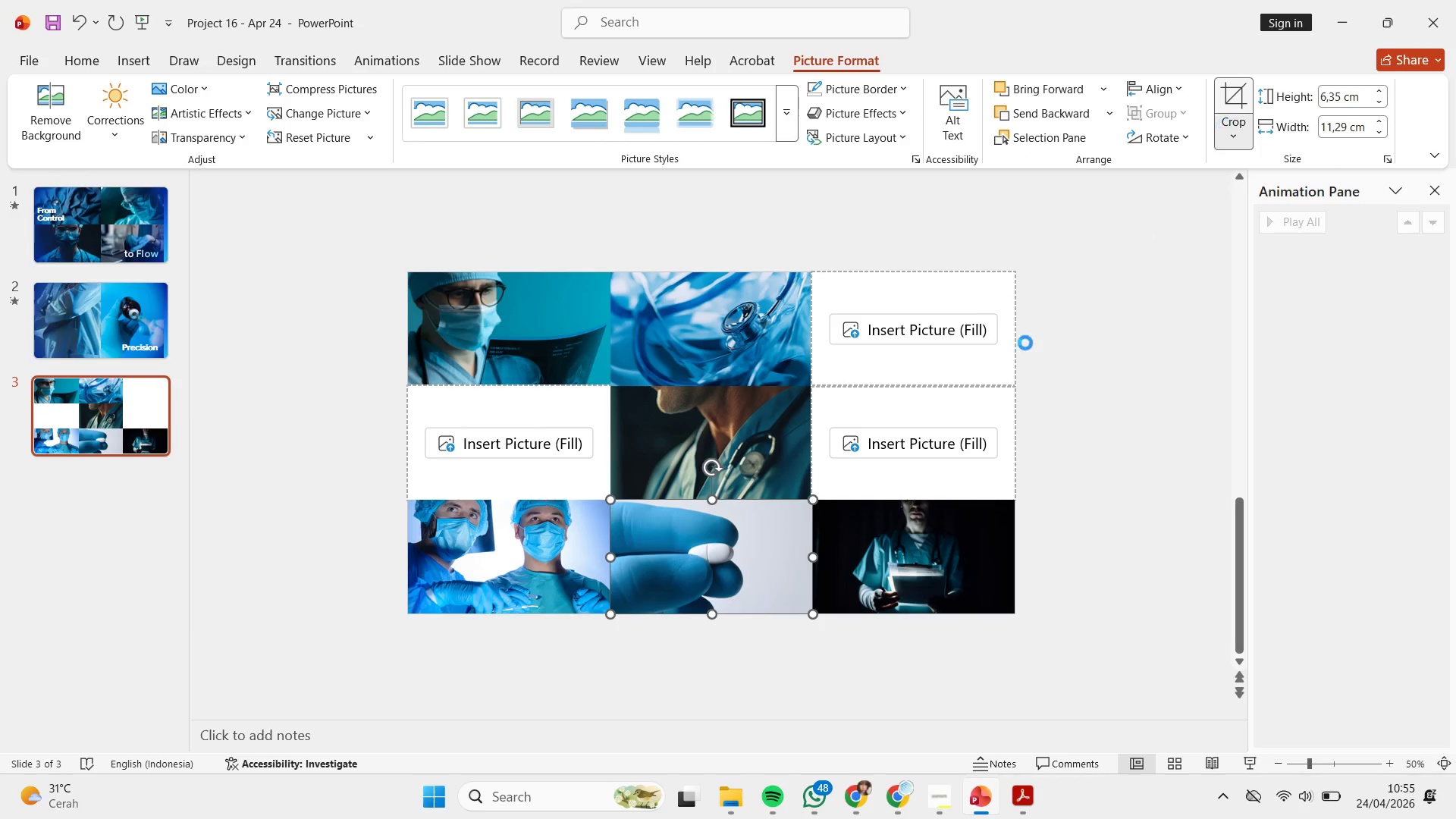 
hold_key(key=ShiftLeft, duration=0.86)
 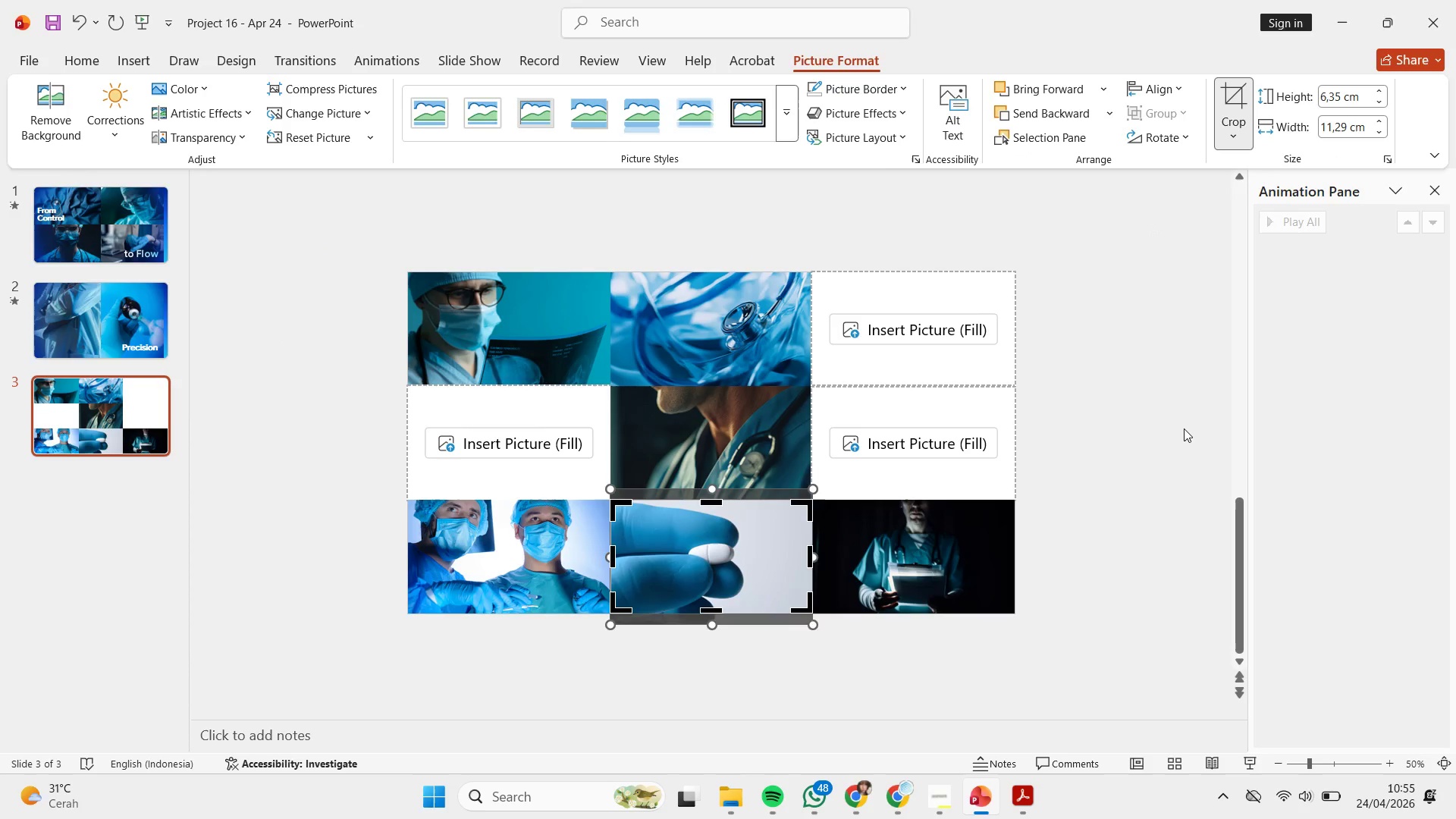 
left_click([1184, 428])
 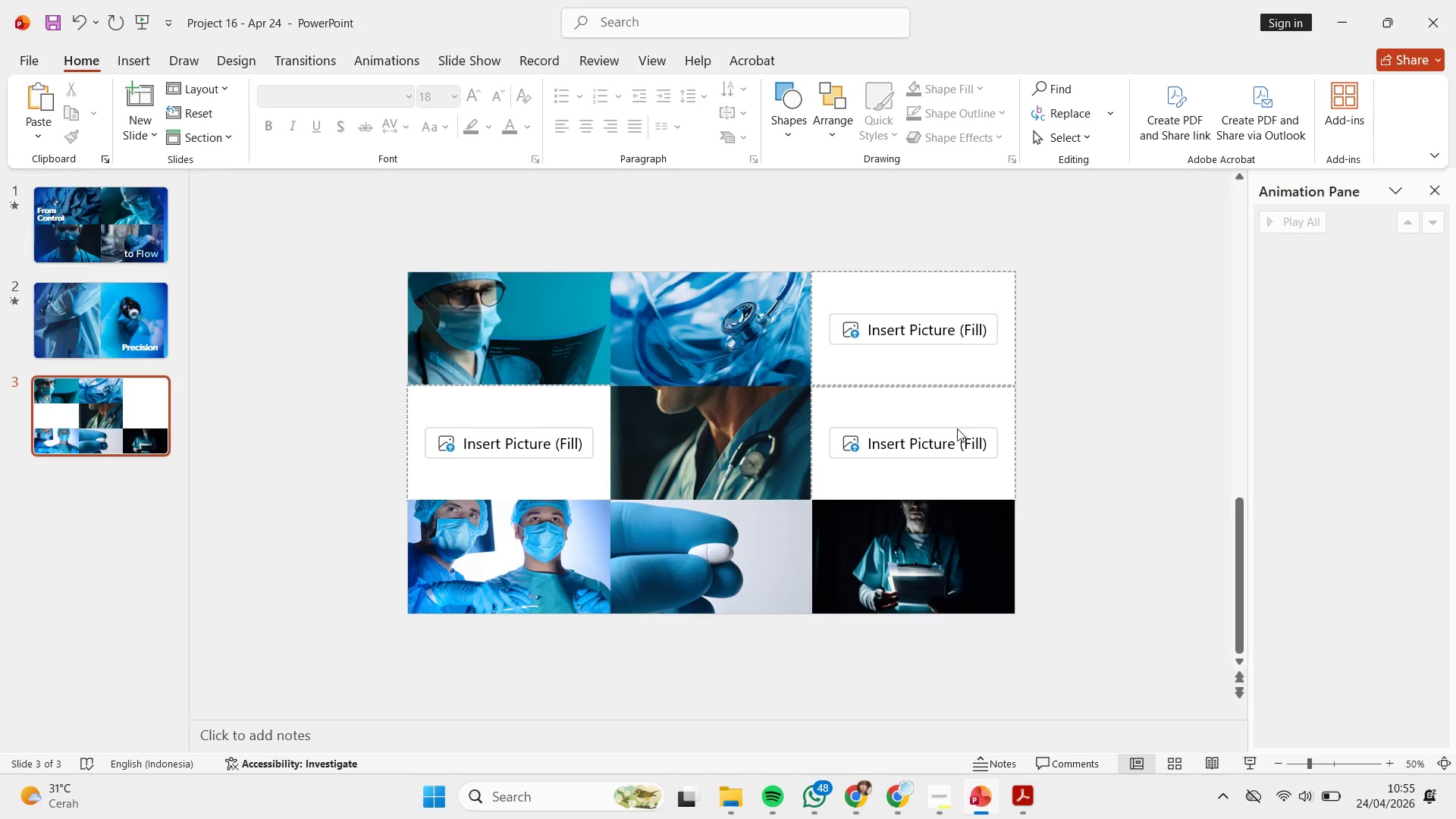 
left_click([957, 435])
 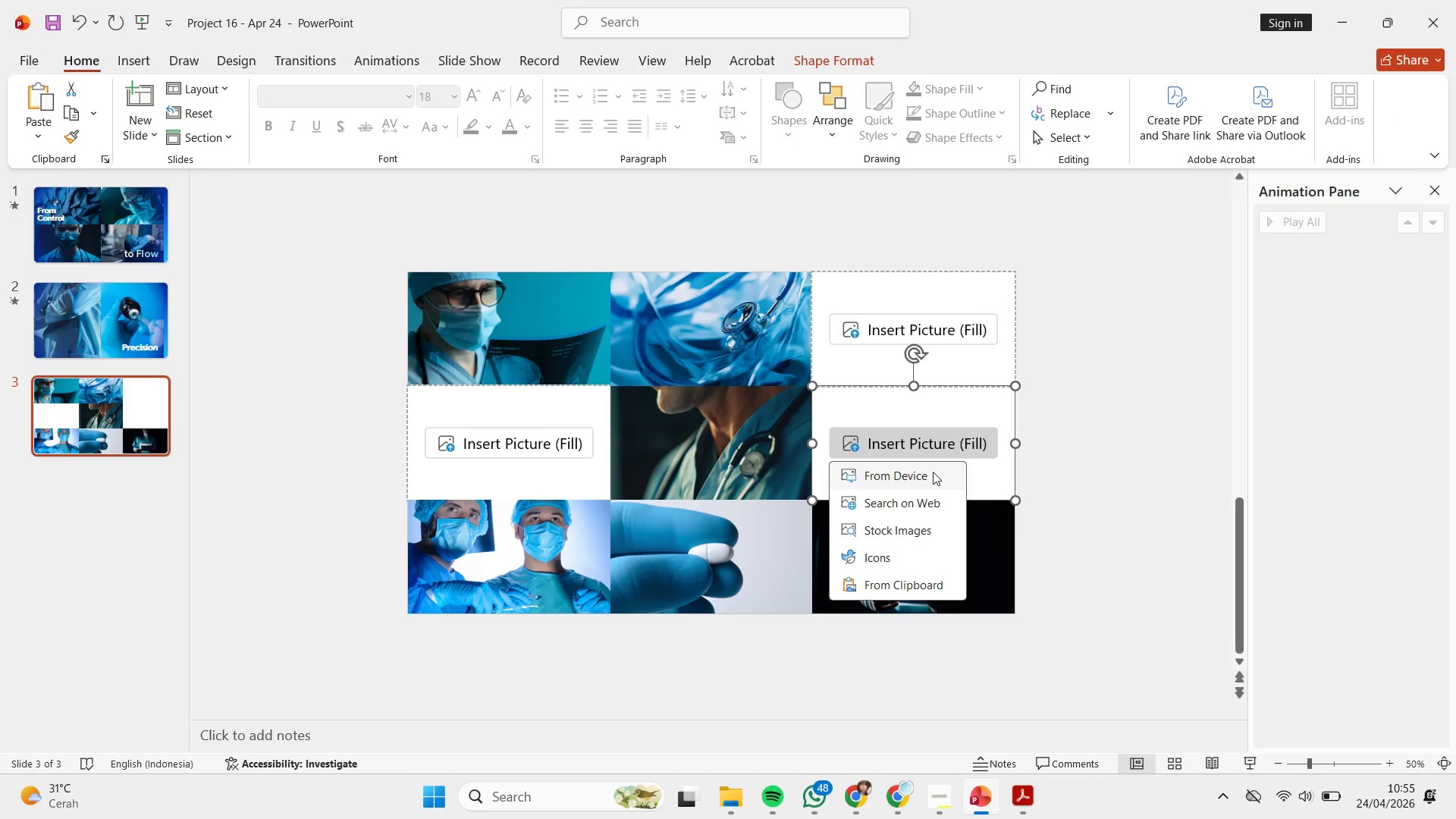 
left_click([933, 472])
 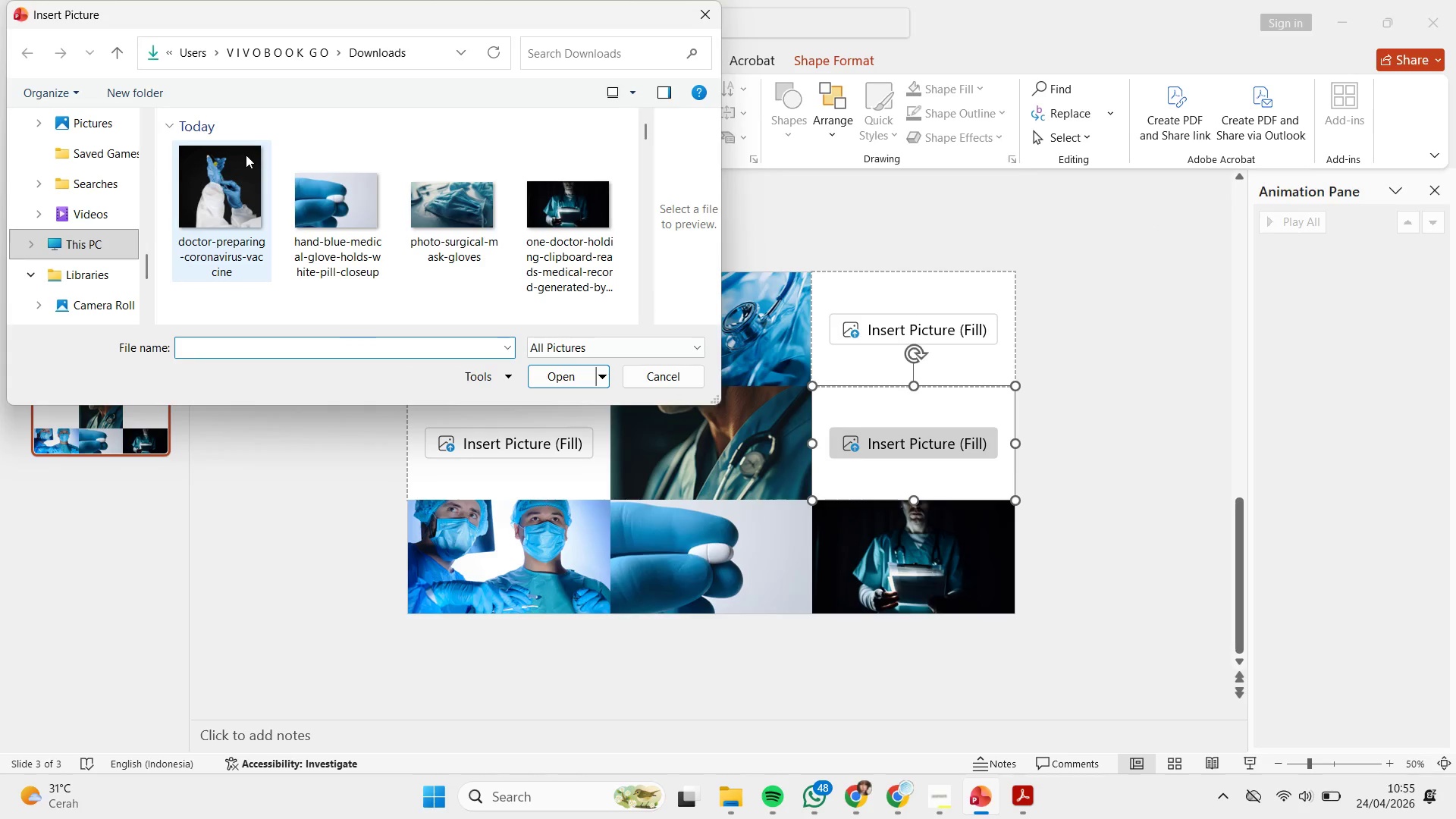 
left_click([245, 155])
 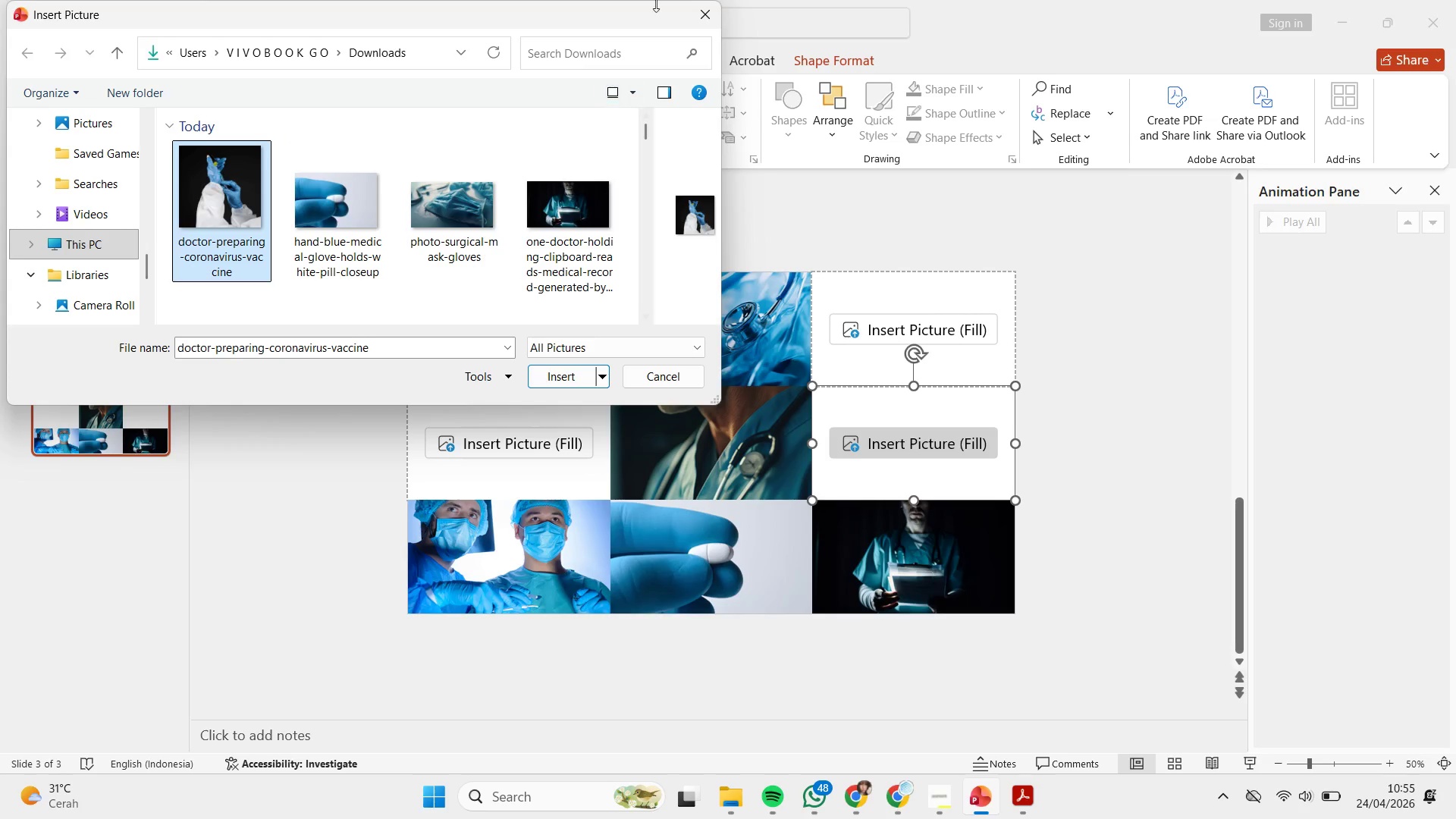 
left_click([697, 28])
 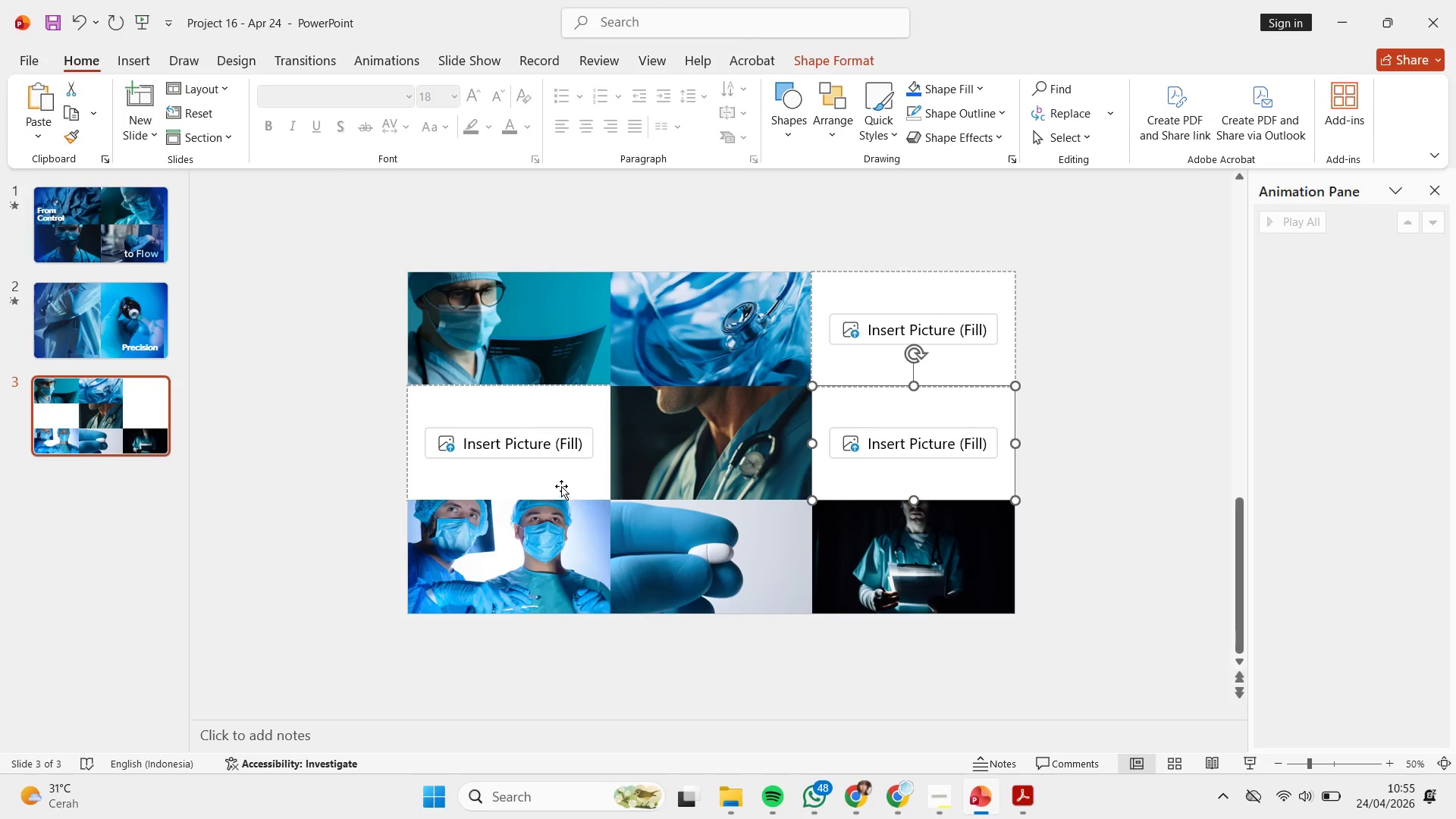 
left_click([557, 445])
 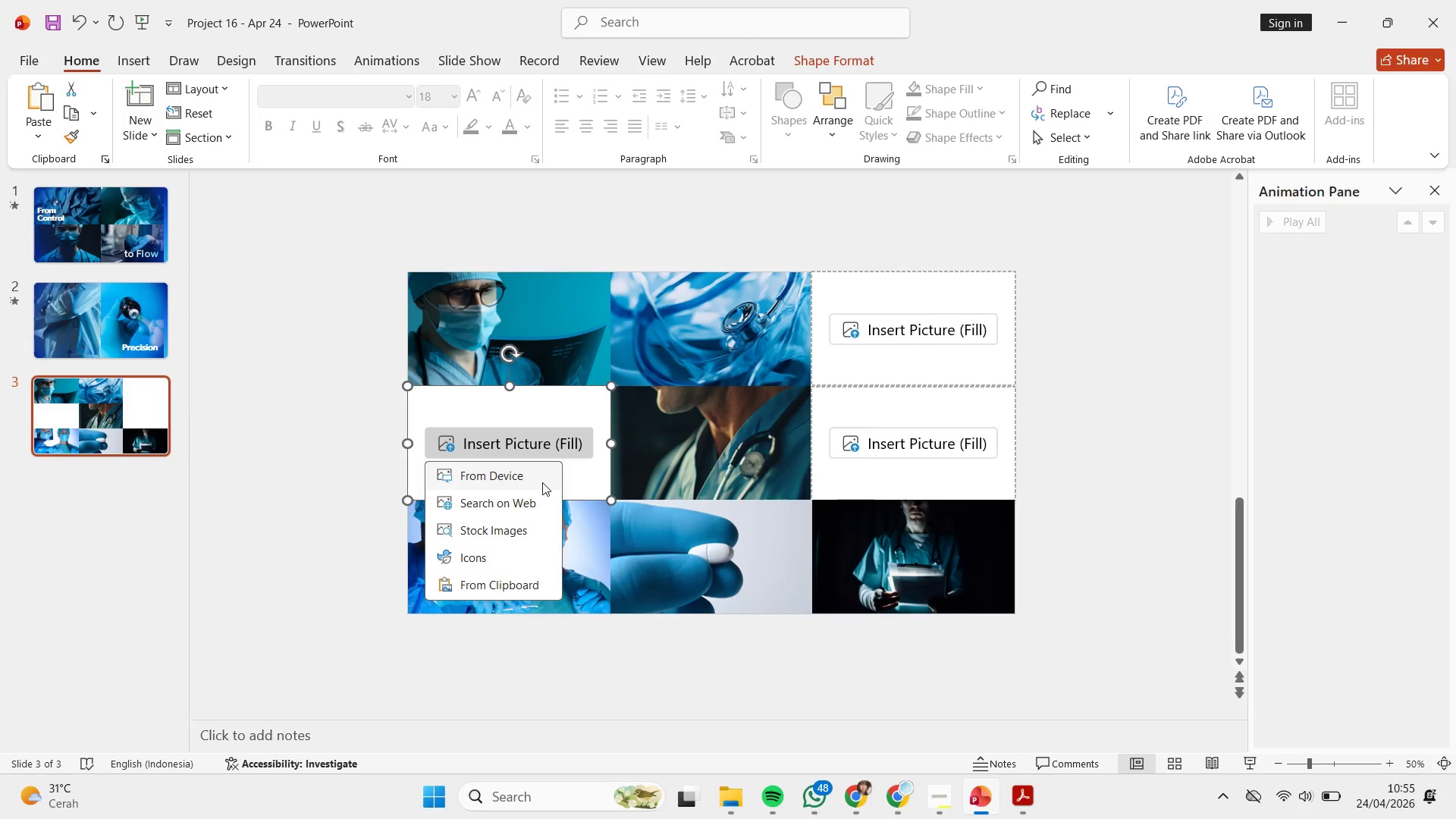 
left_click([538, 483])
 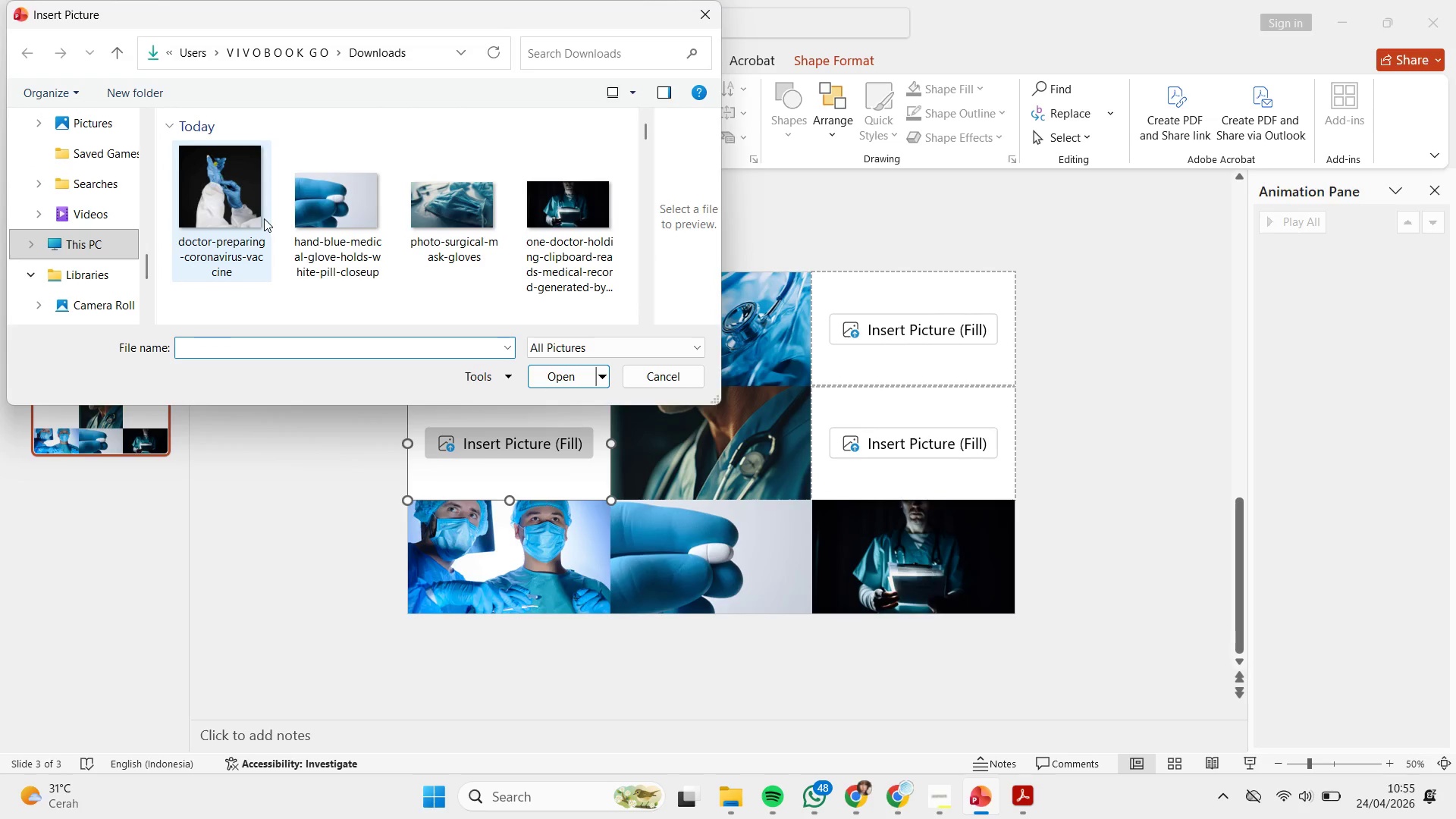 
double_click([264, 218])
 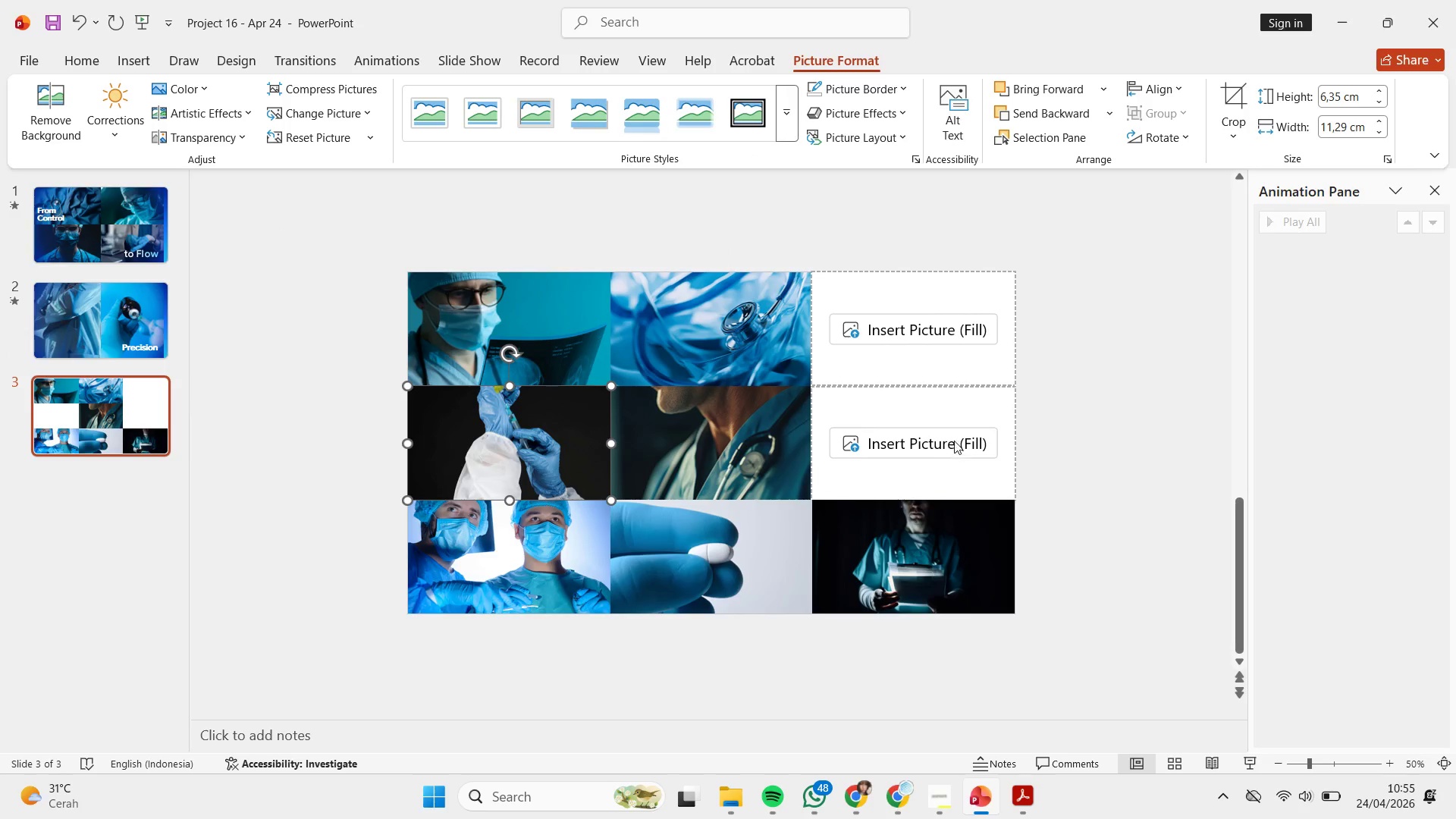 
left_click([1122, 373])
 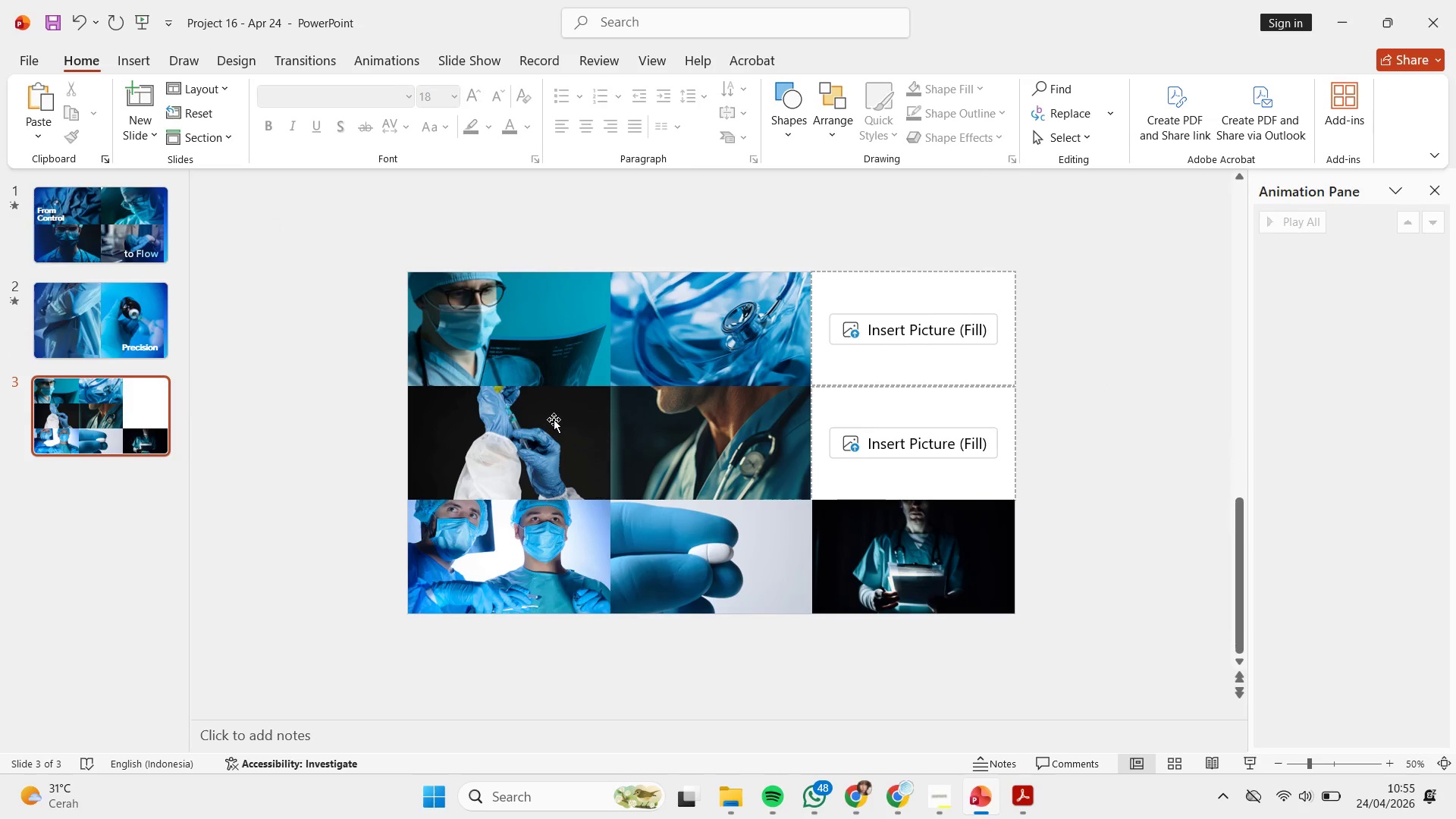 
double_click([548, 419])
 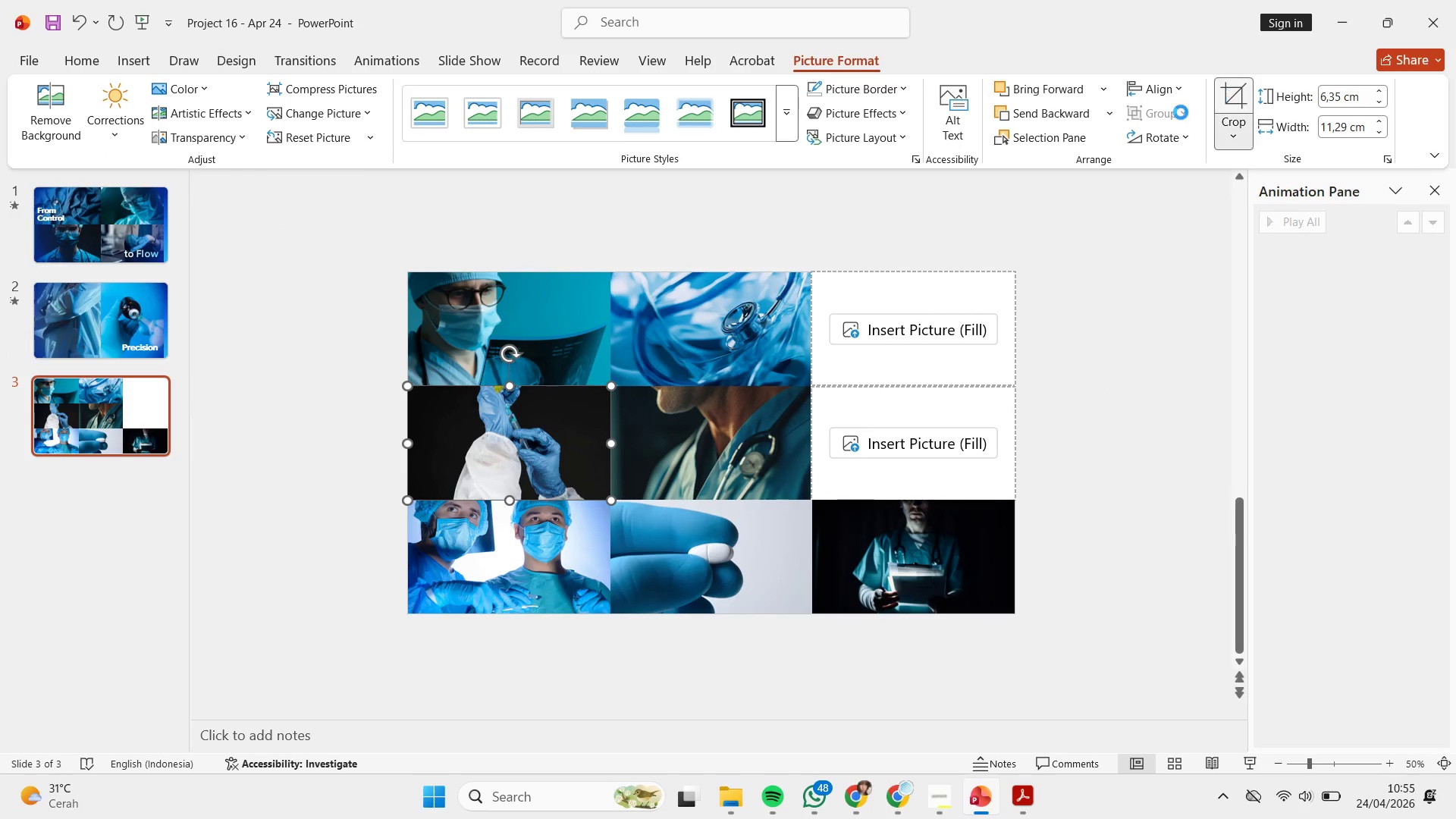 
hold_key(key=ShiftLeft, duration=2.42)
left_click_drag(start_coordinate=[563, 407], to_coordinate=[566, 441])
 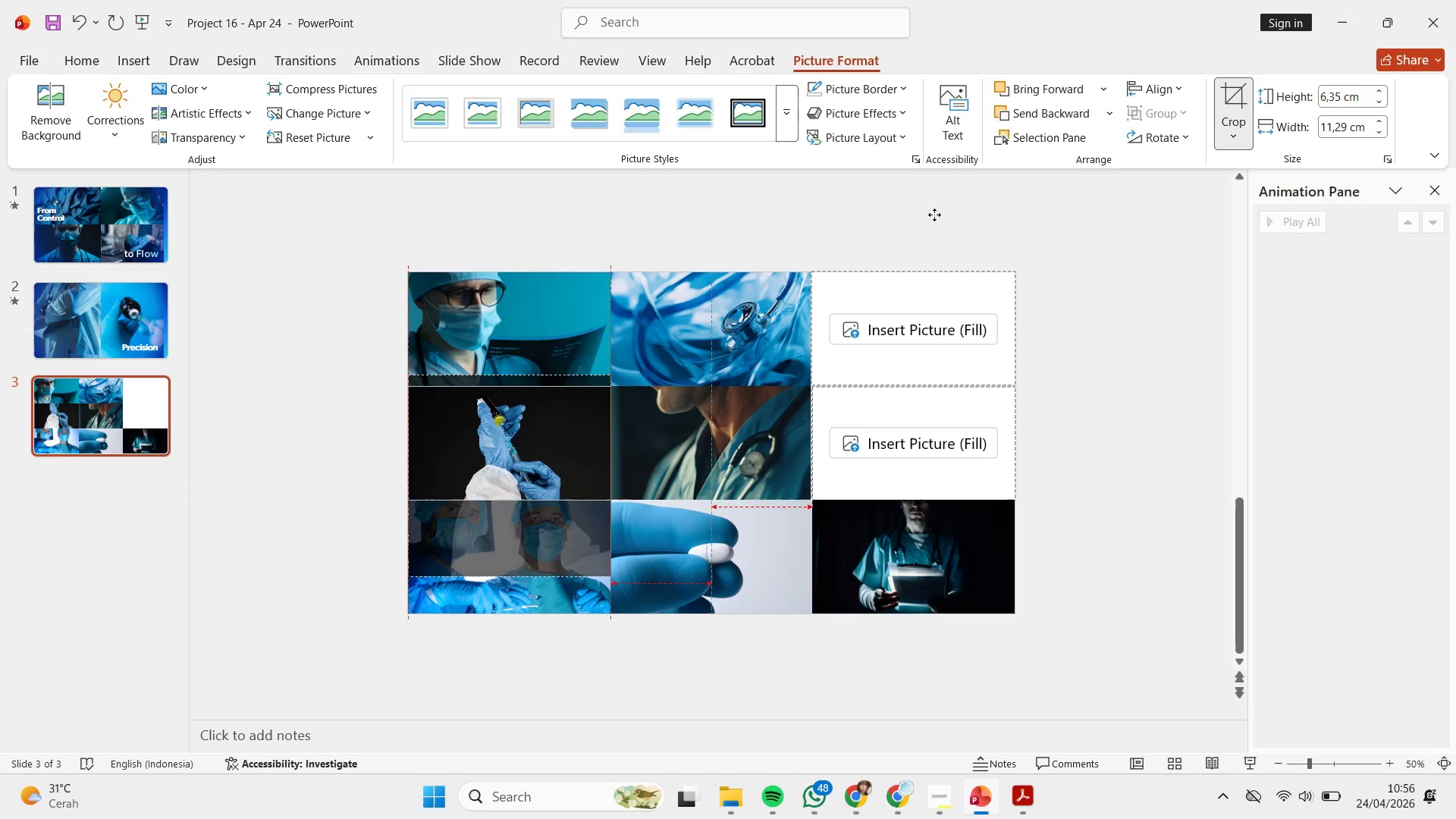 
left_click([934, 215])
 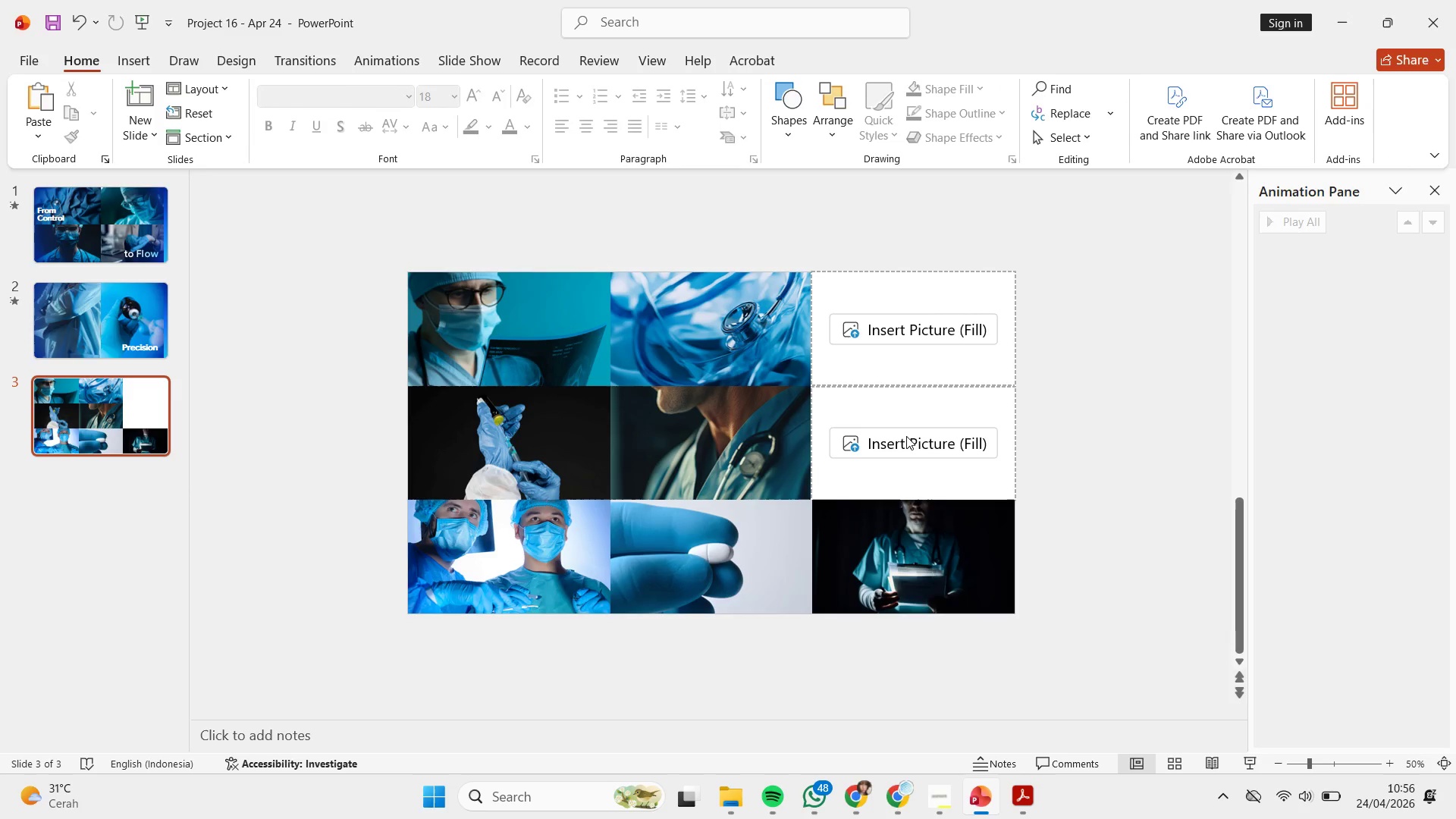 
left_click([906, 436])
 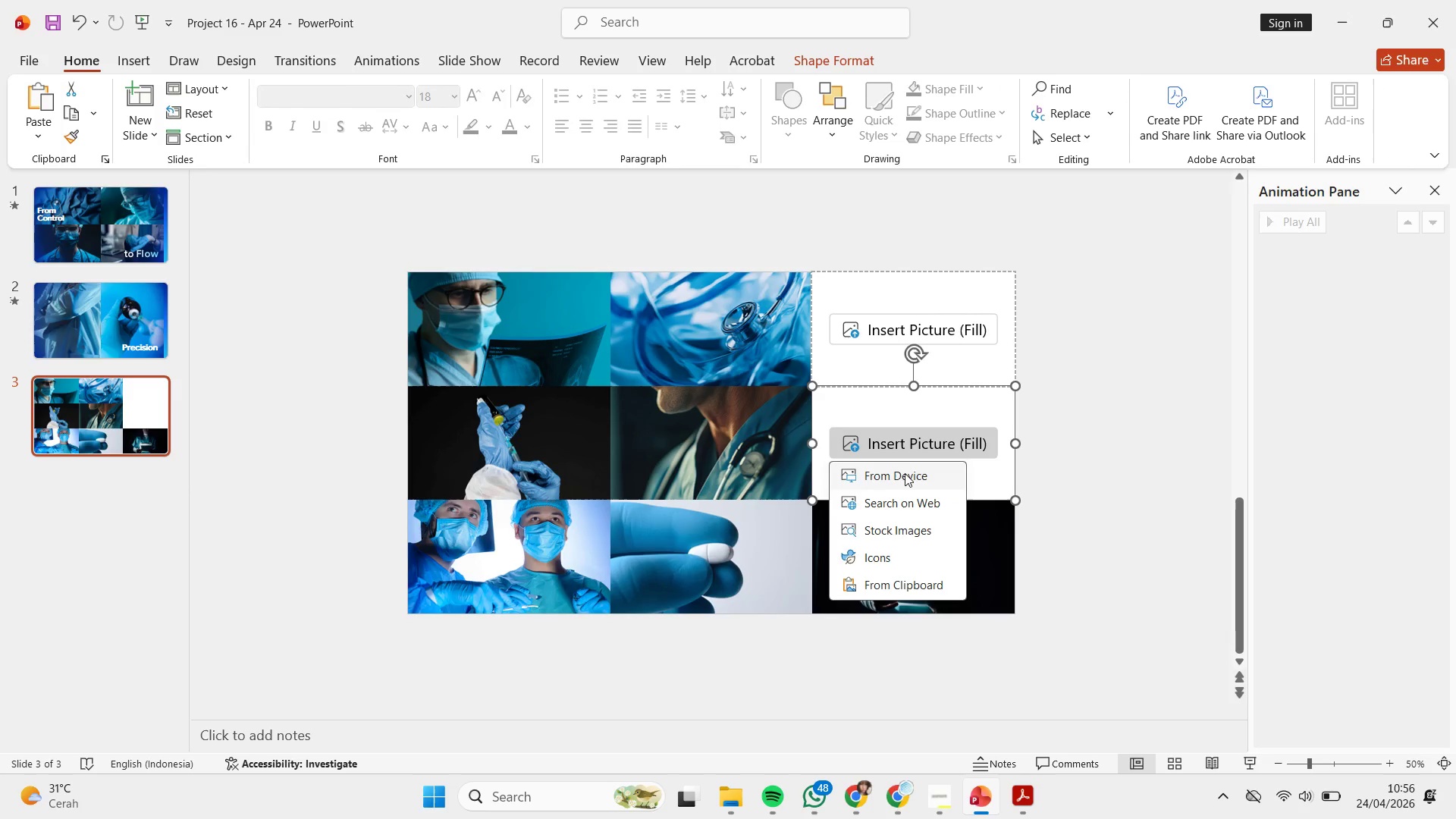 
left_click([905, 473])
 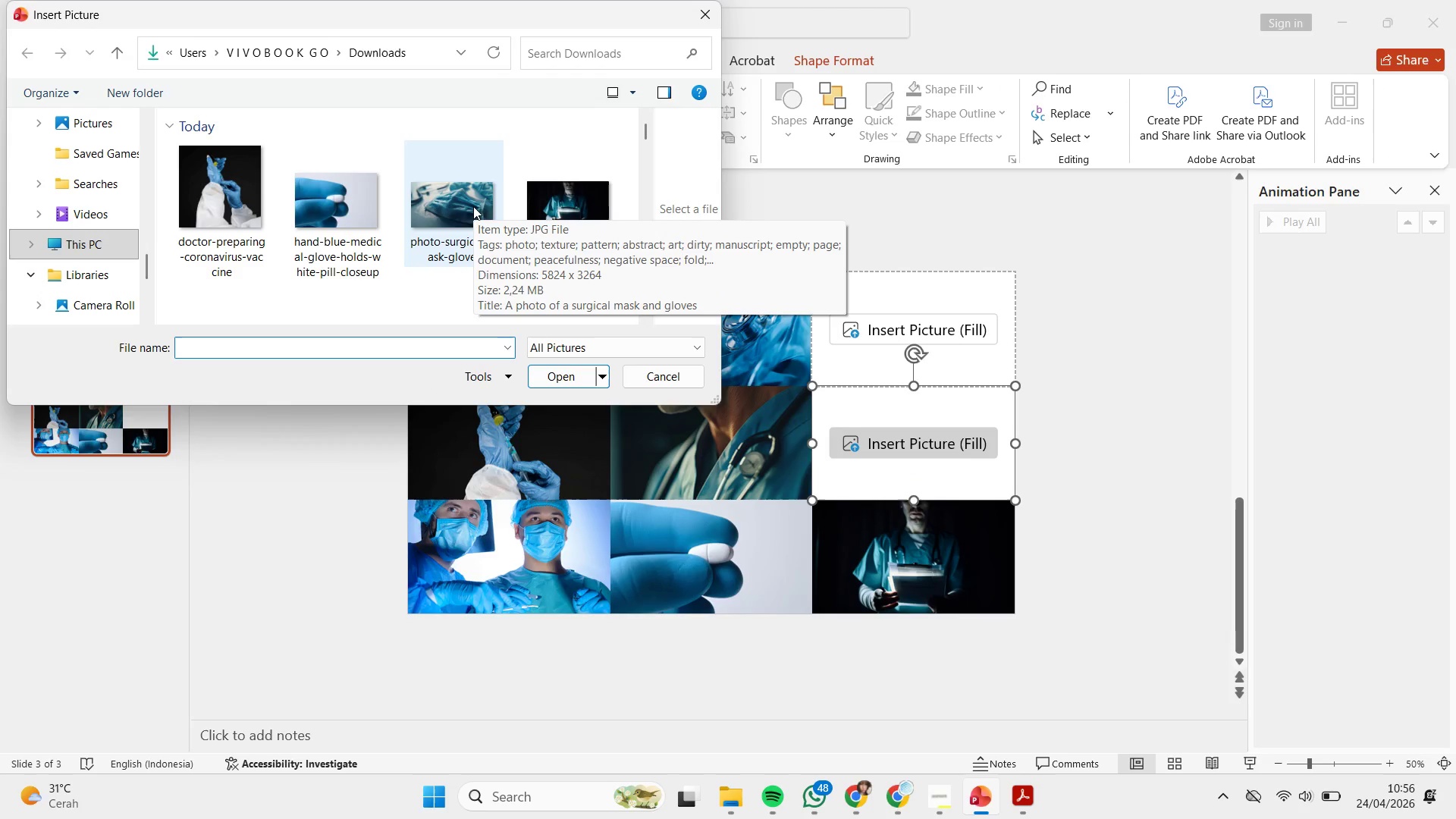 
double_click([473, 206])
 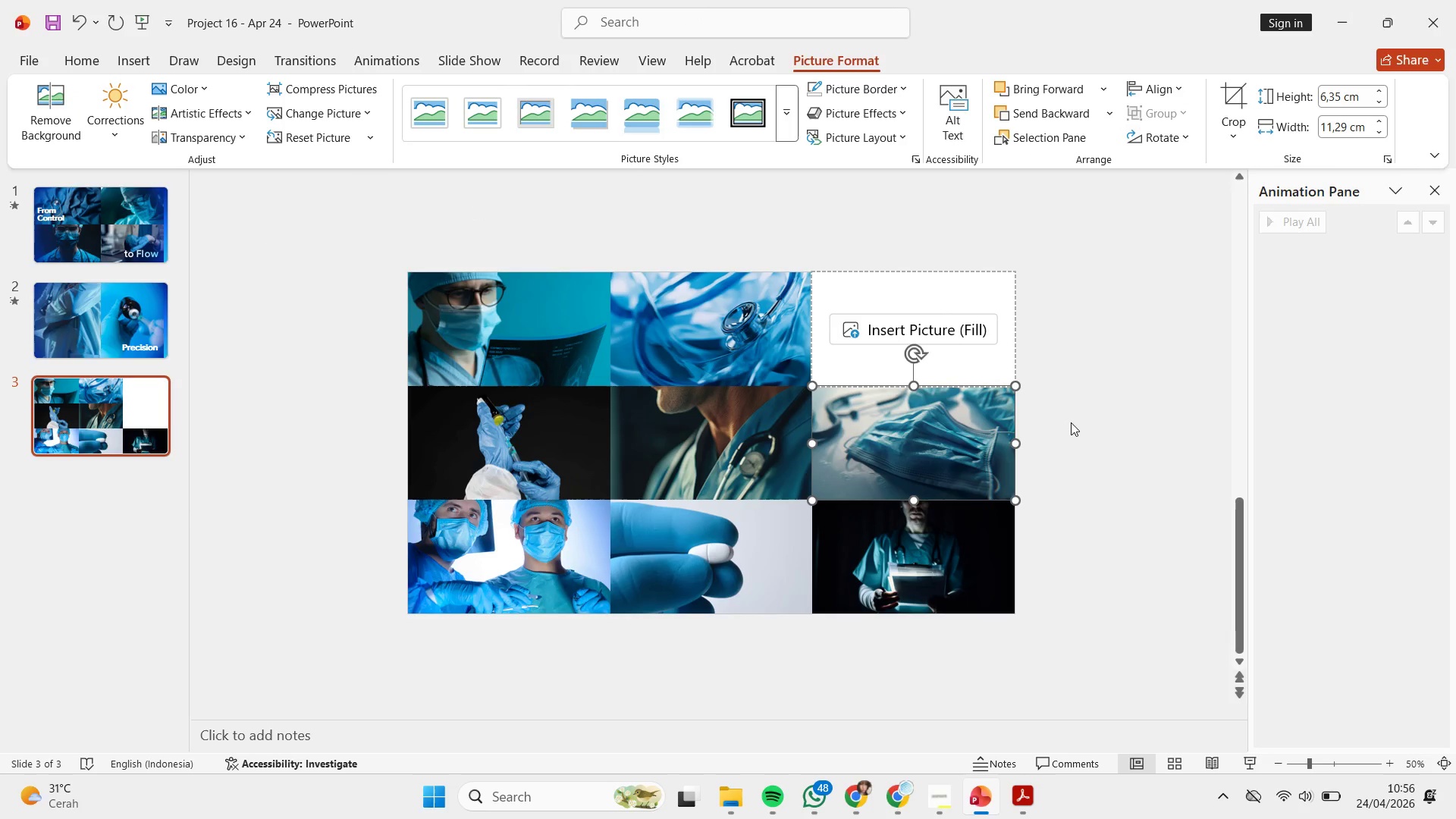 
left_click([1071, 422])
 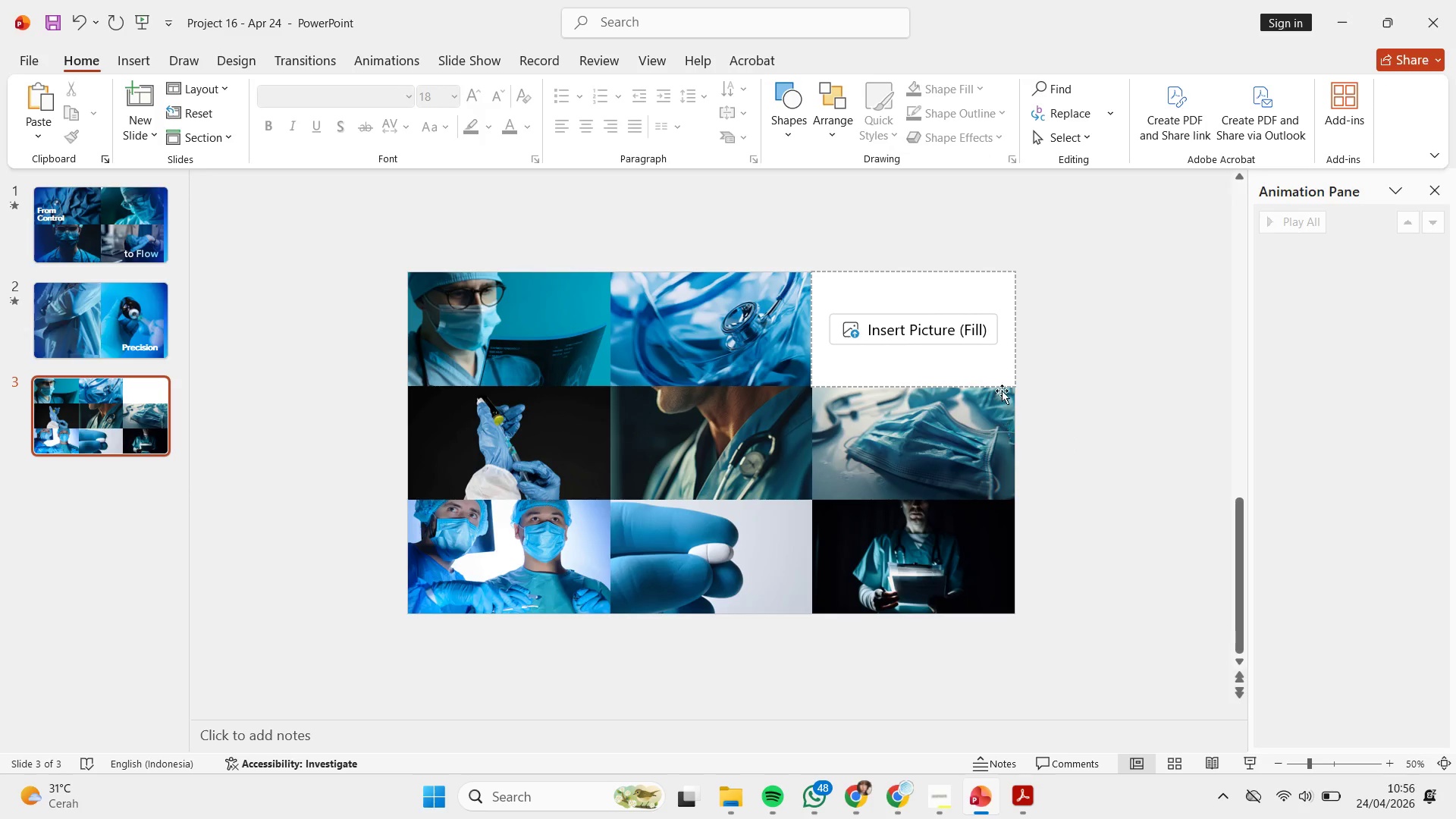 
left_click([978, 330])
 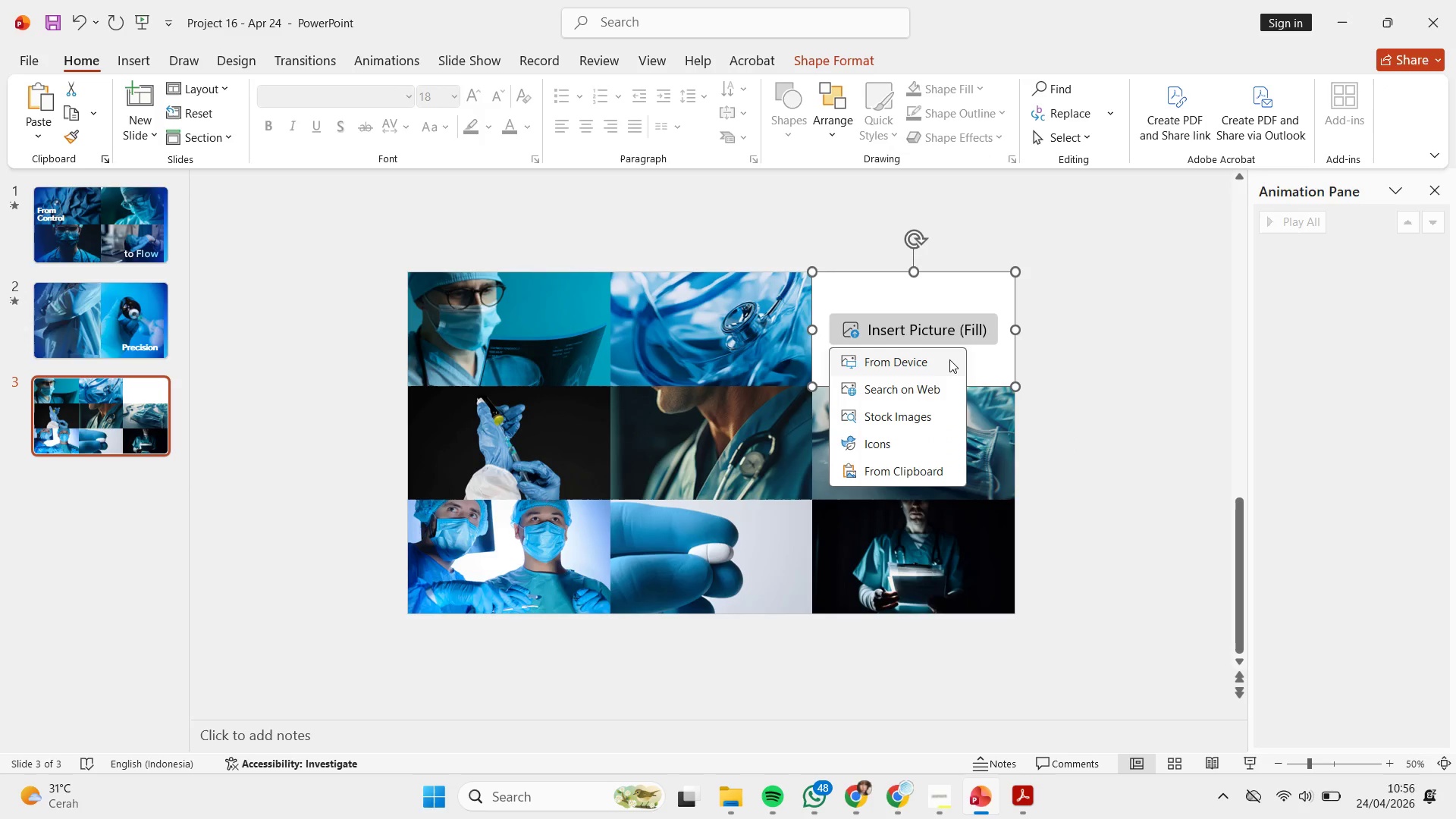 
left_click([945, 359])
 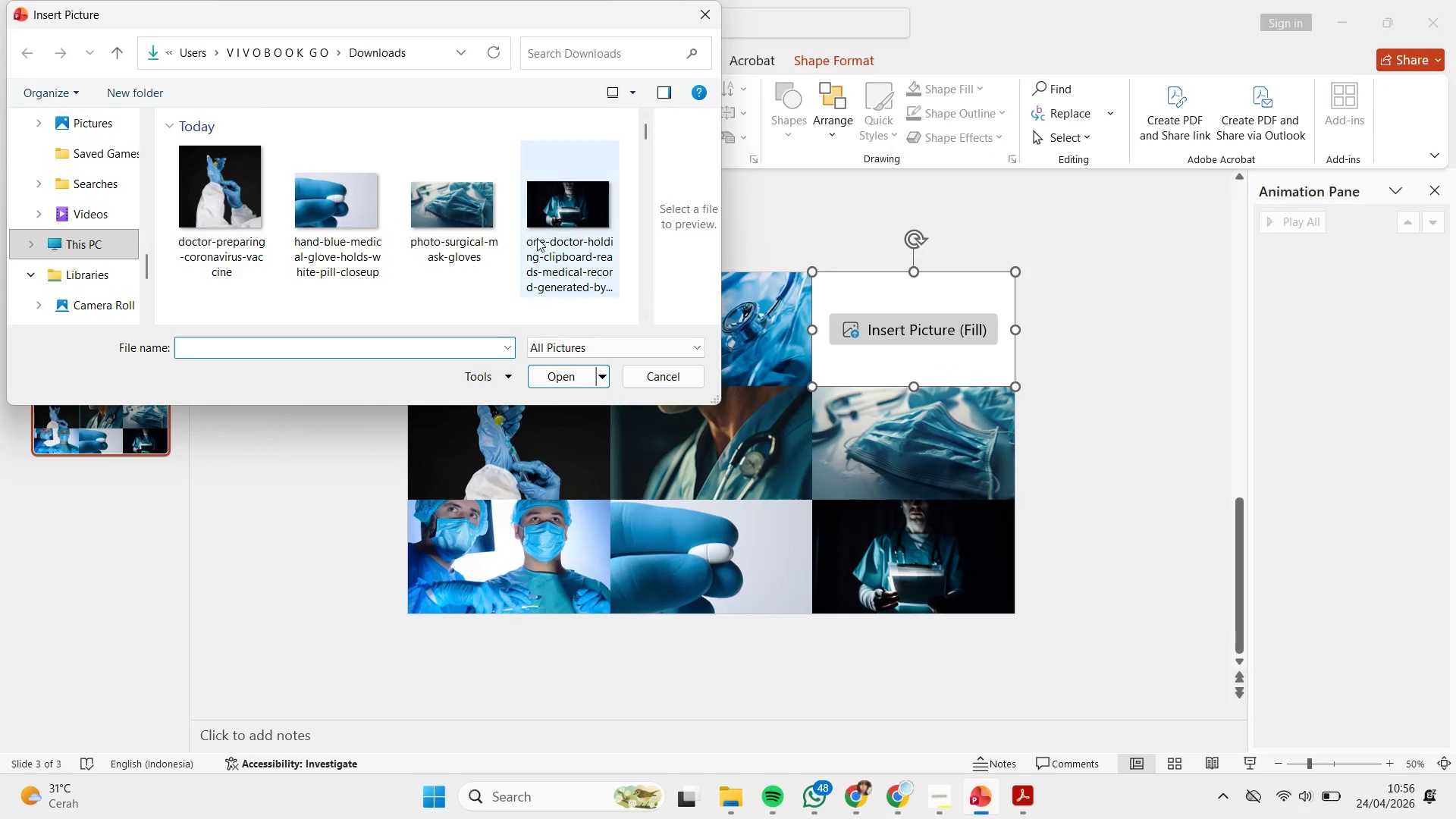 
scroll: coordinate [339, 200], scroll_direction: down, amount: 1.0
 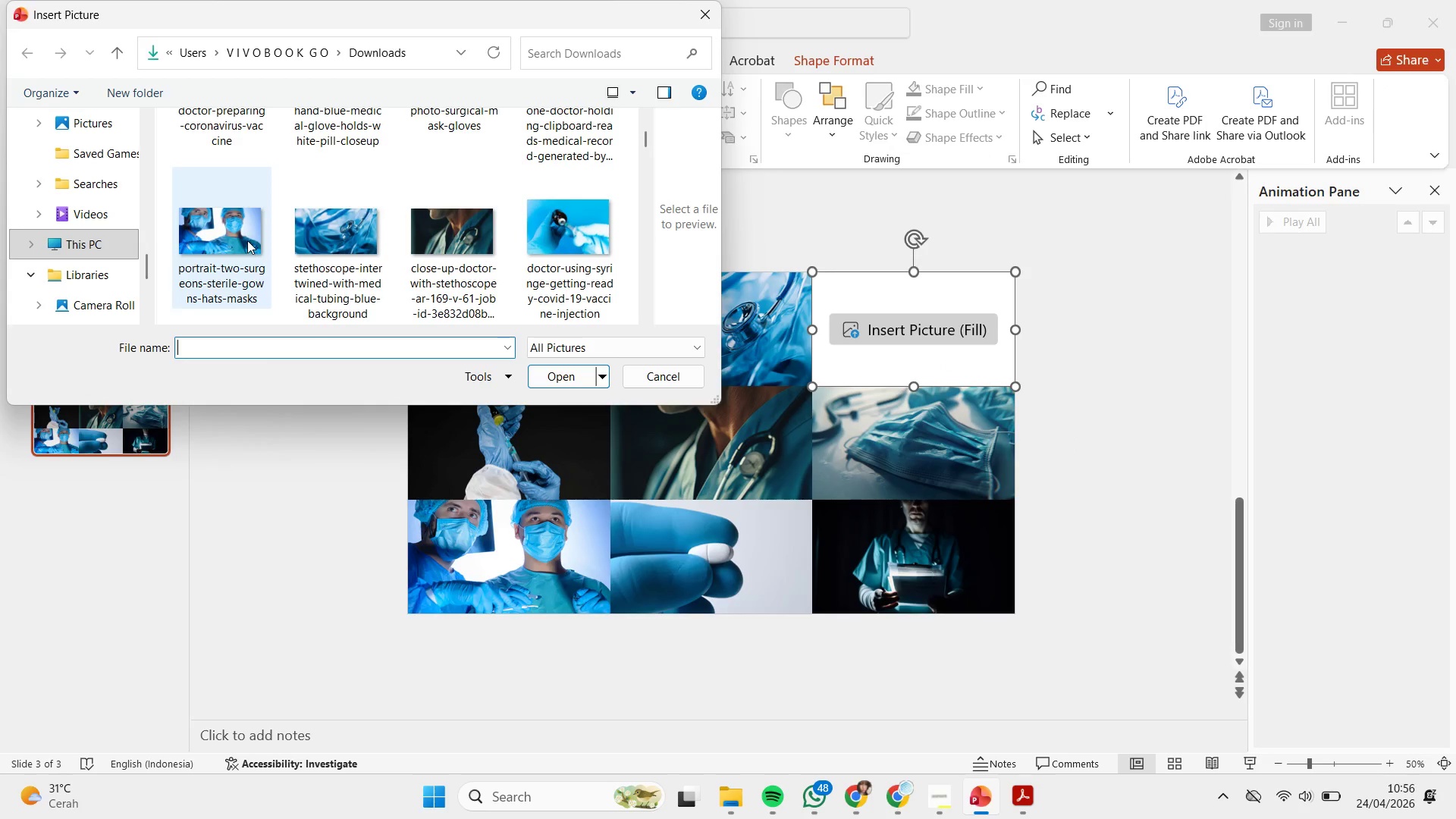 
double_click([247, 240])
 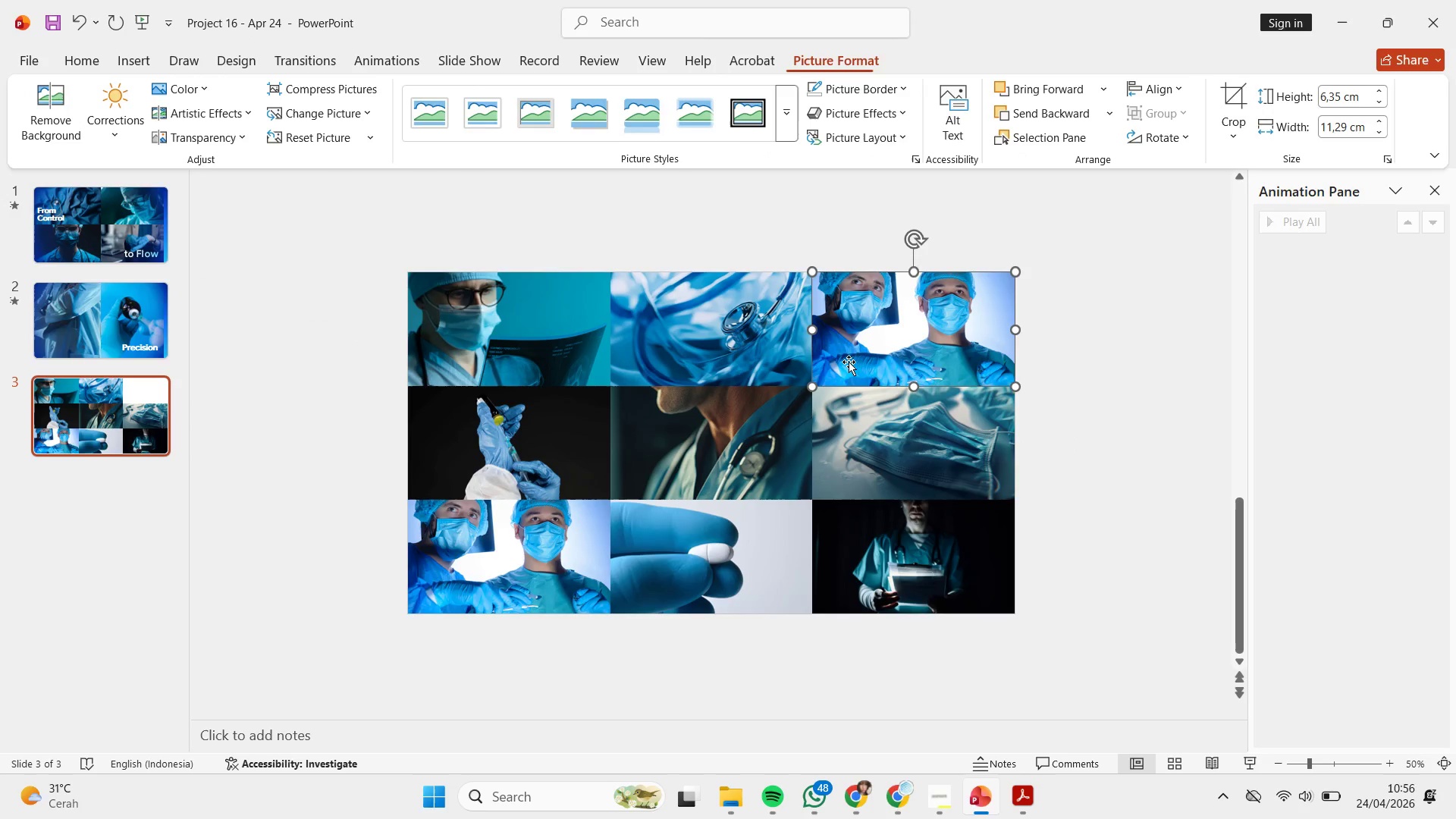 
key(Control+ControlLeft)
 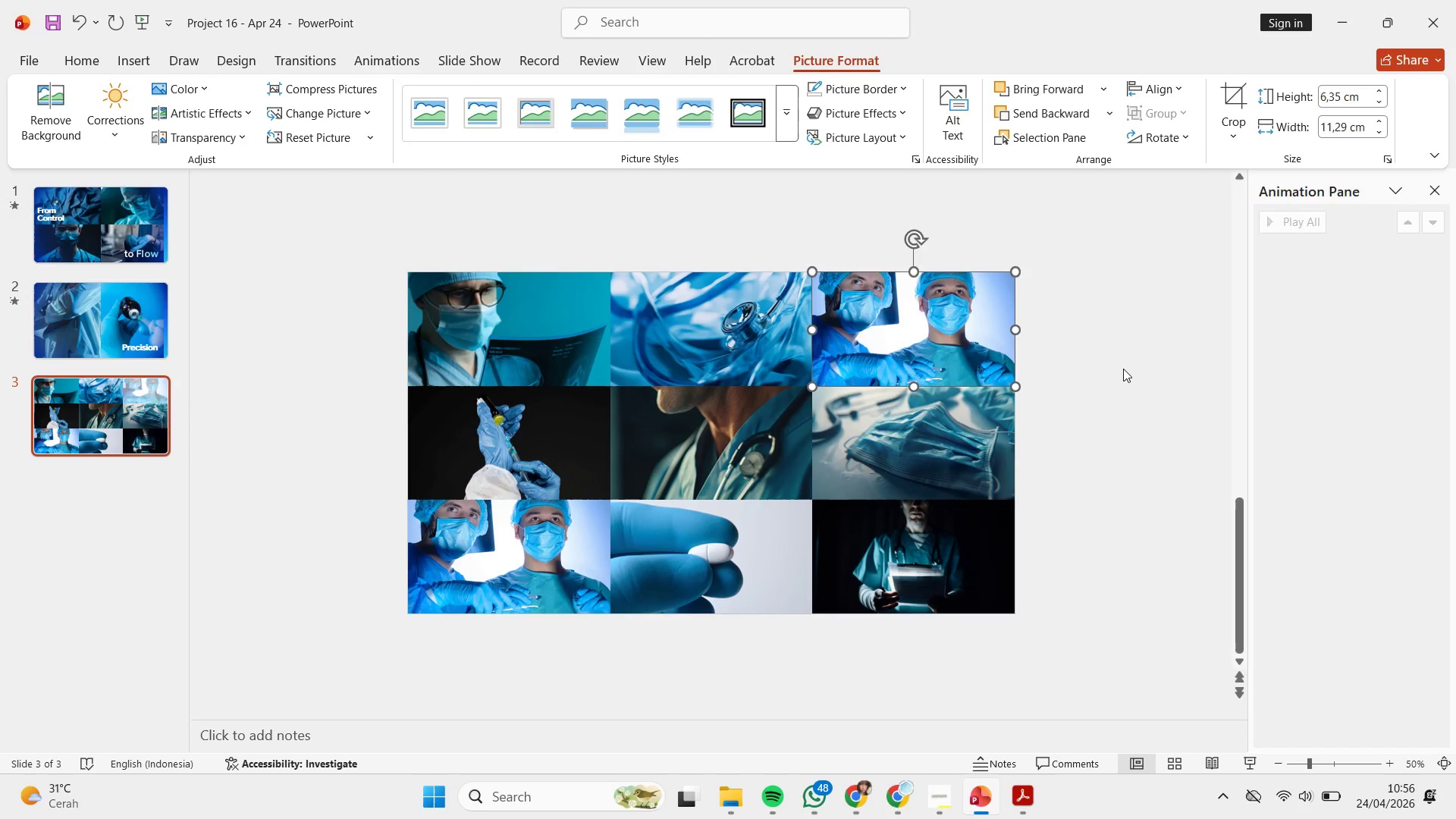 
left_click([1123, 369])
 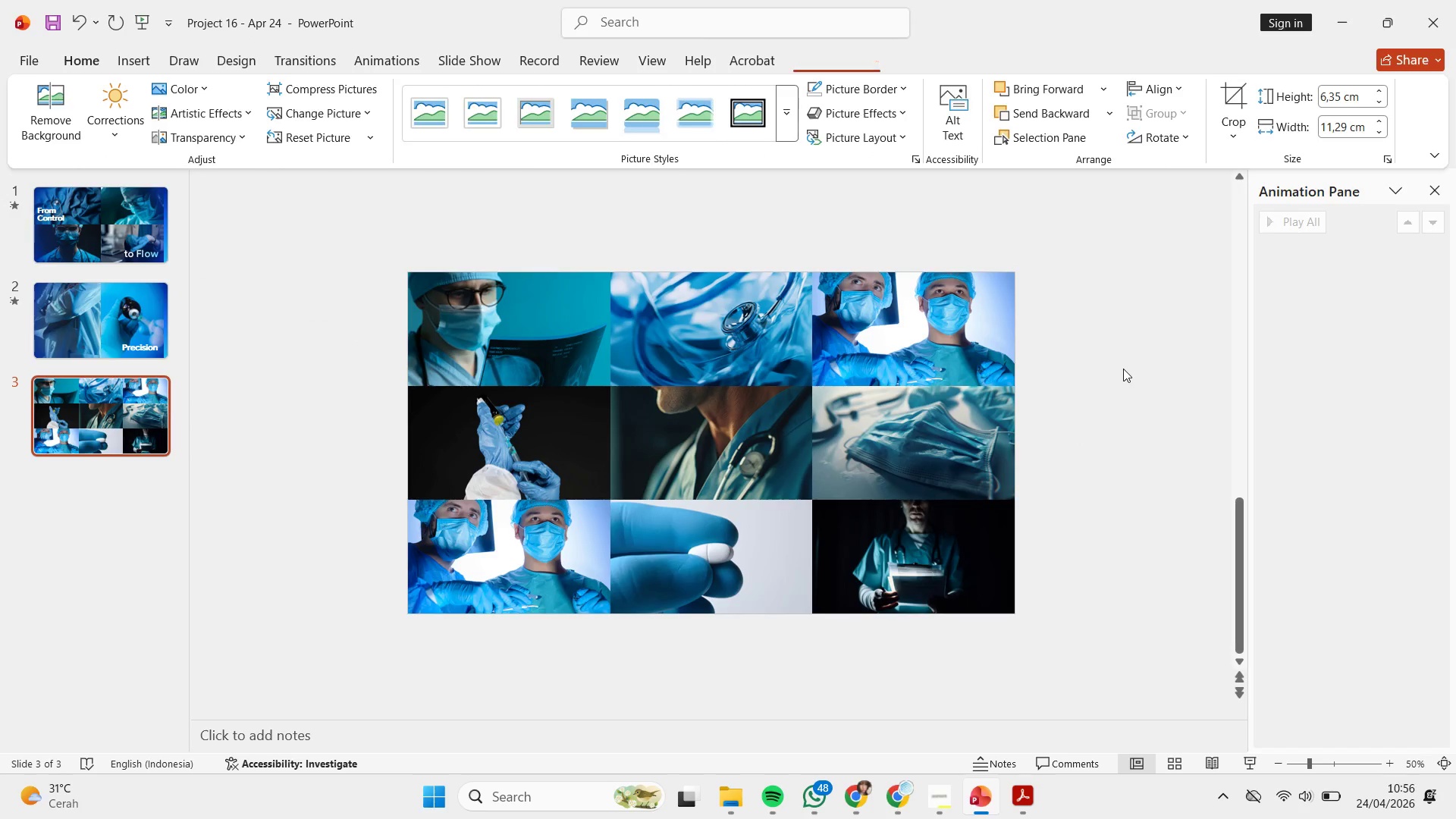 
key(Control+Z)
 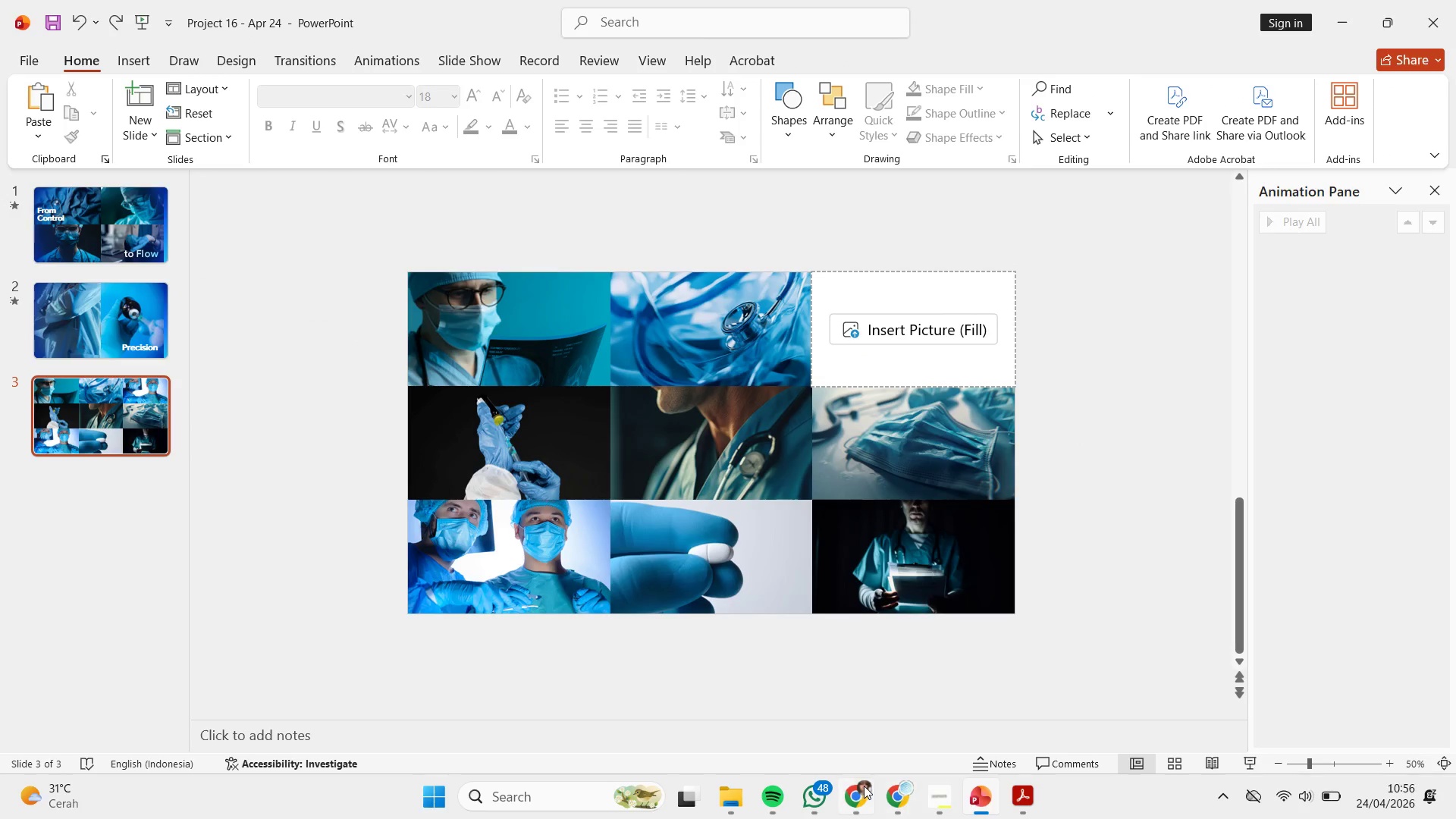 
left_click([883, 794])
 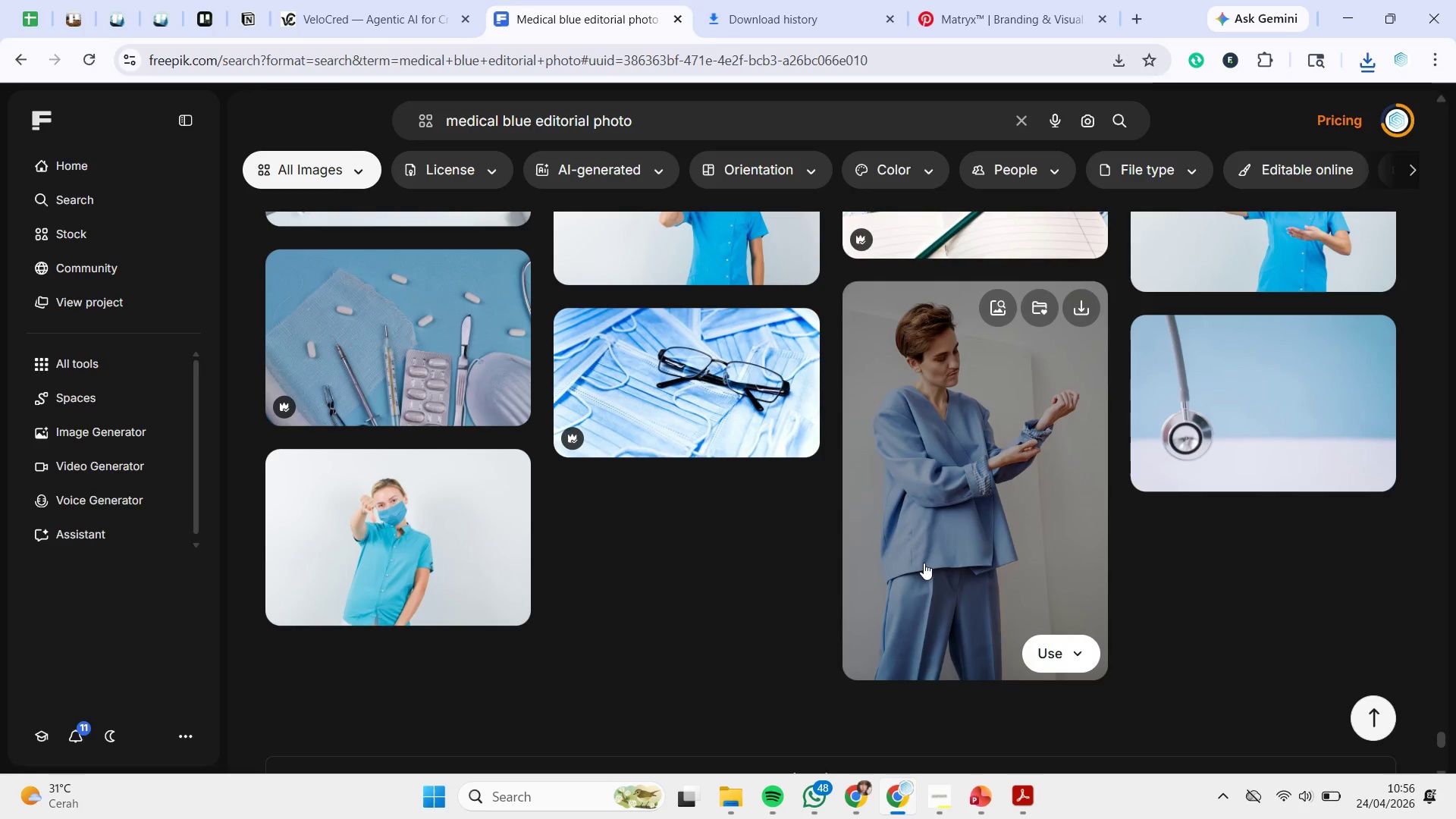 
scroll: coordinate [933, 547], scroll_direction: down, amount: 1.0
 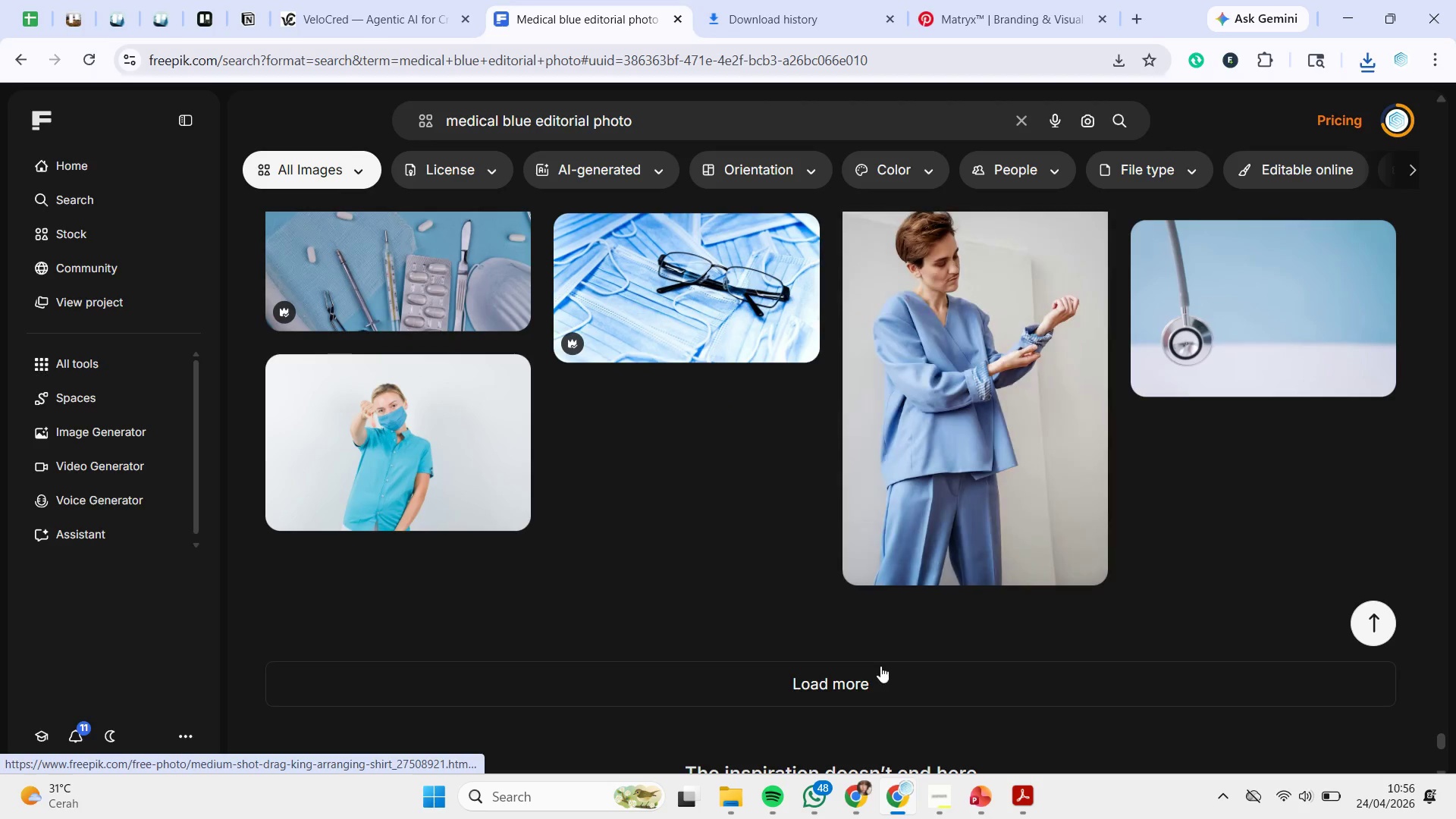 
left_click([880, 671])
 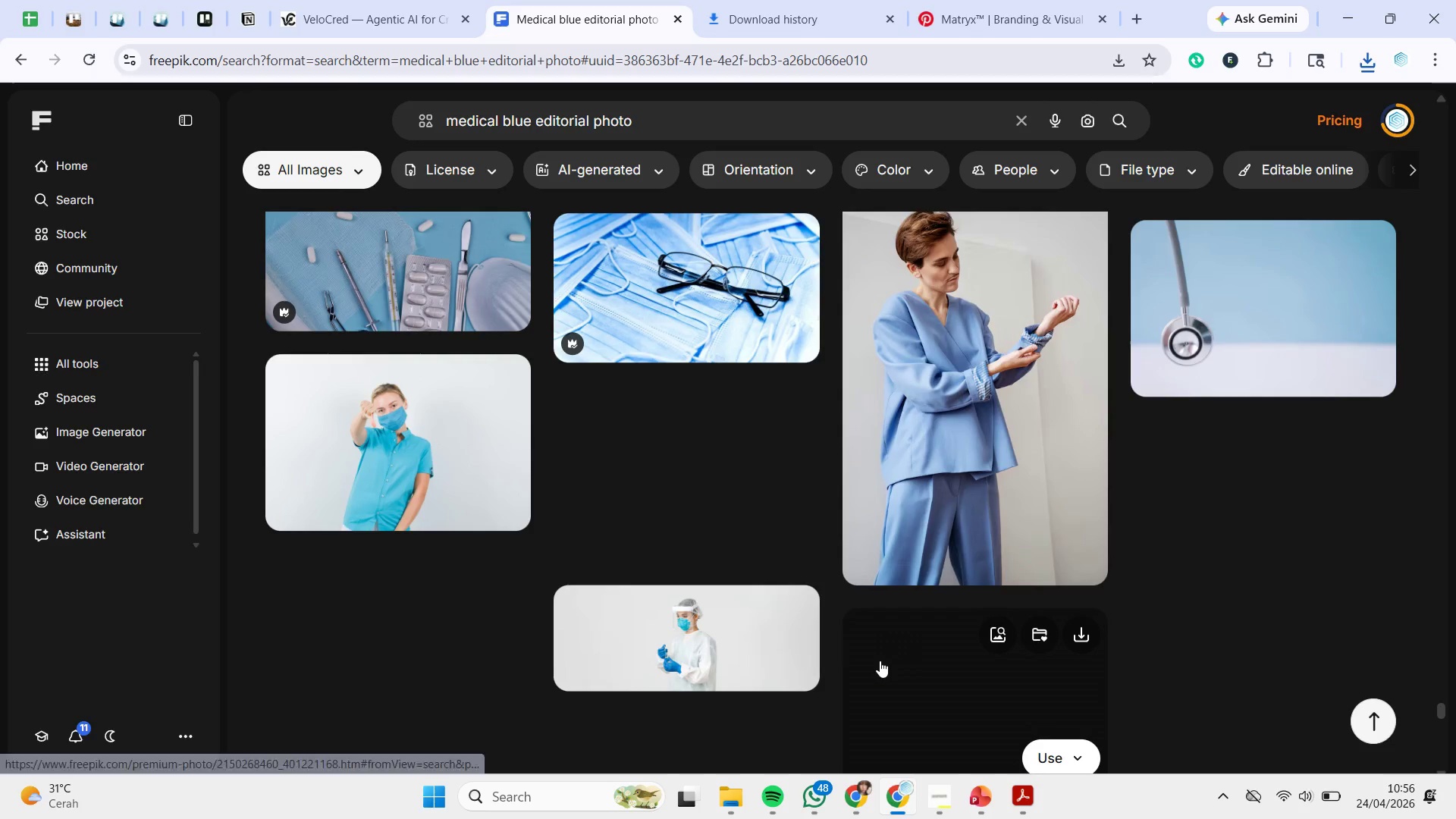 
scroll: coordinate [1297, 378], scroll_direction: down, amount: 12.0
 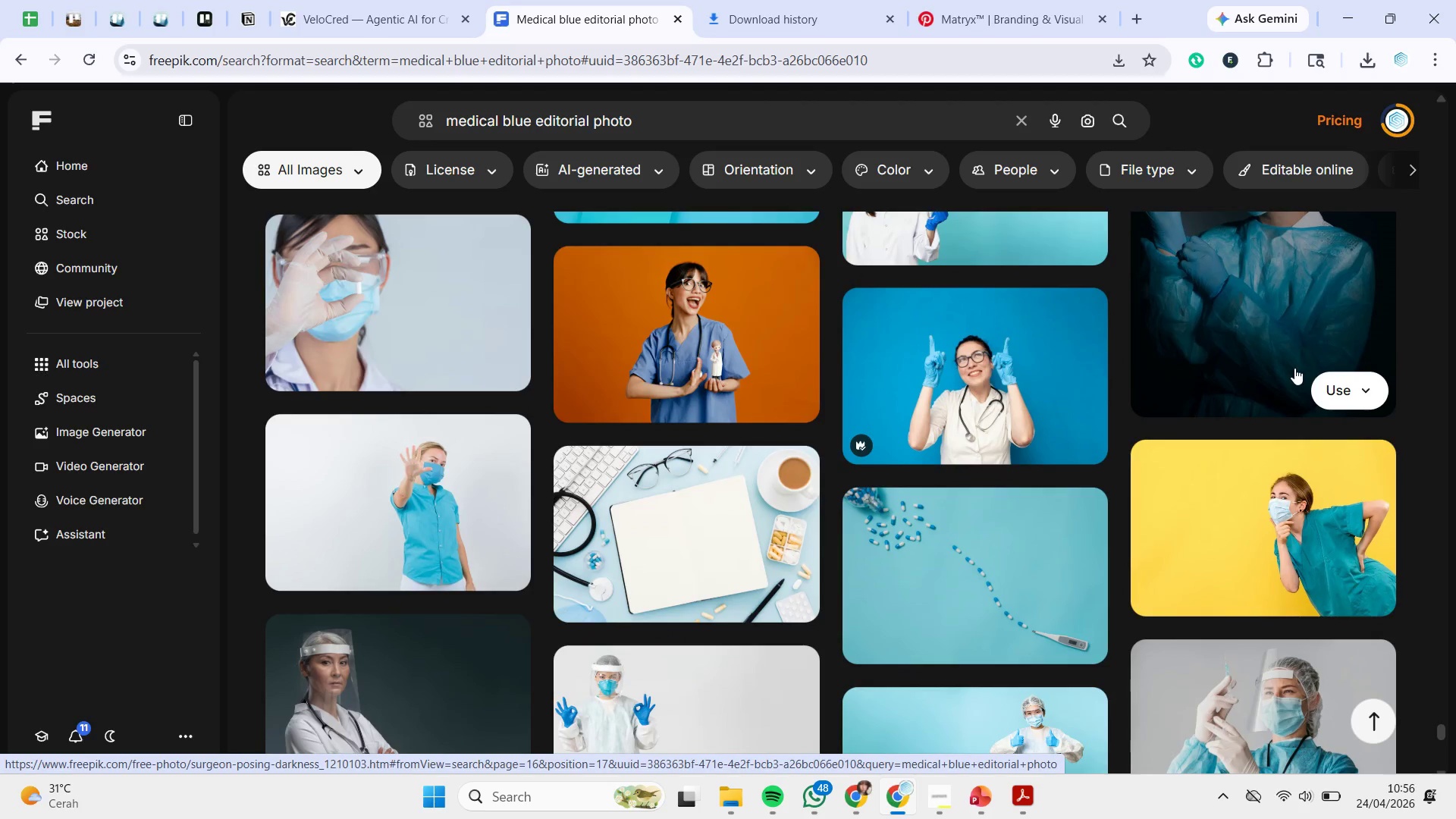 
wait(16.9)
 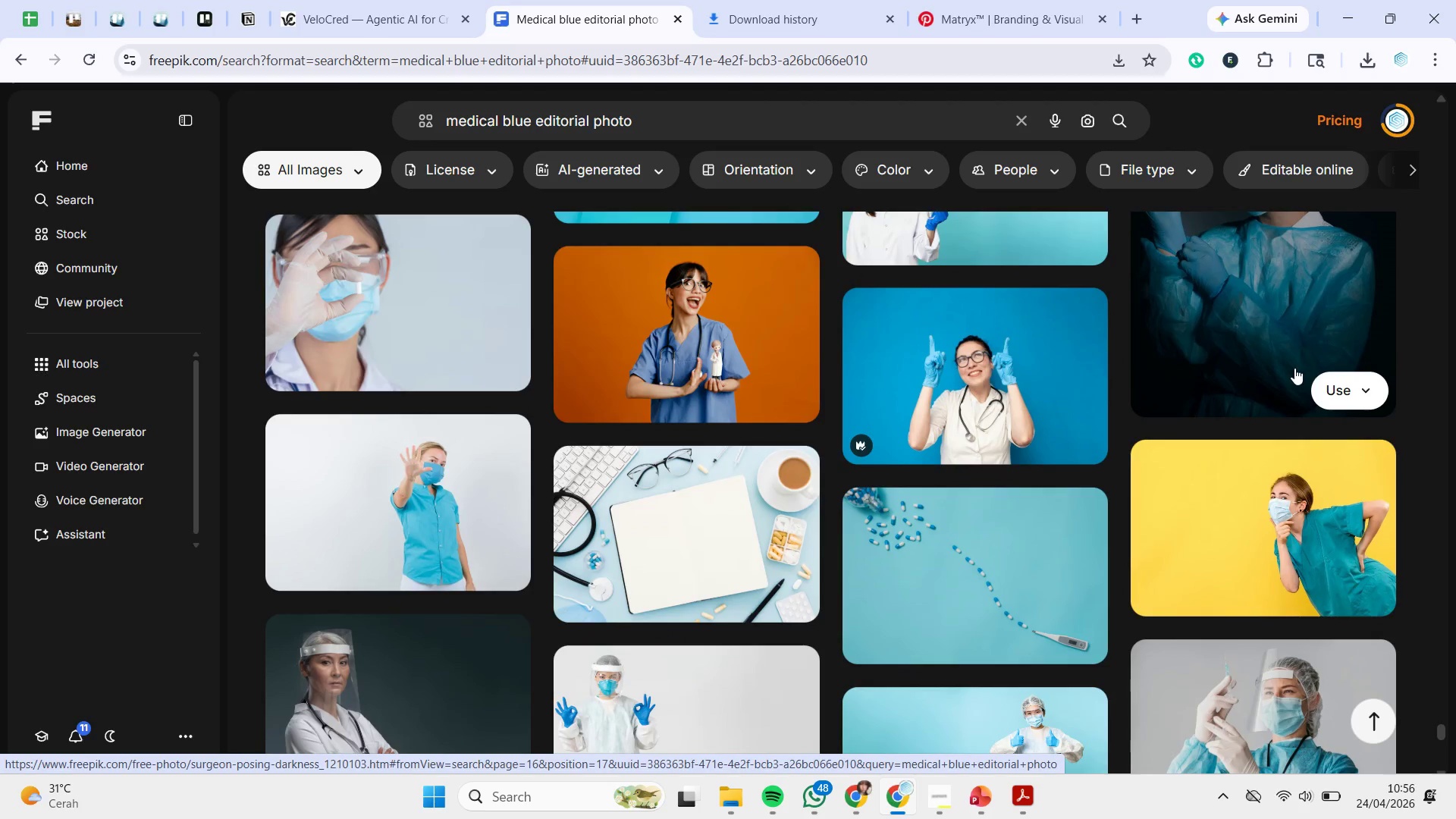 
mouse_move([1370, 462])
 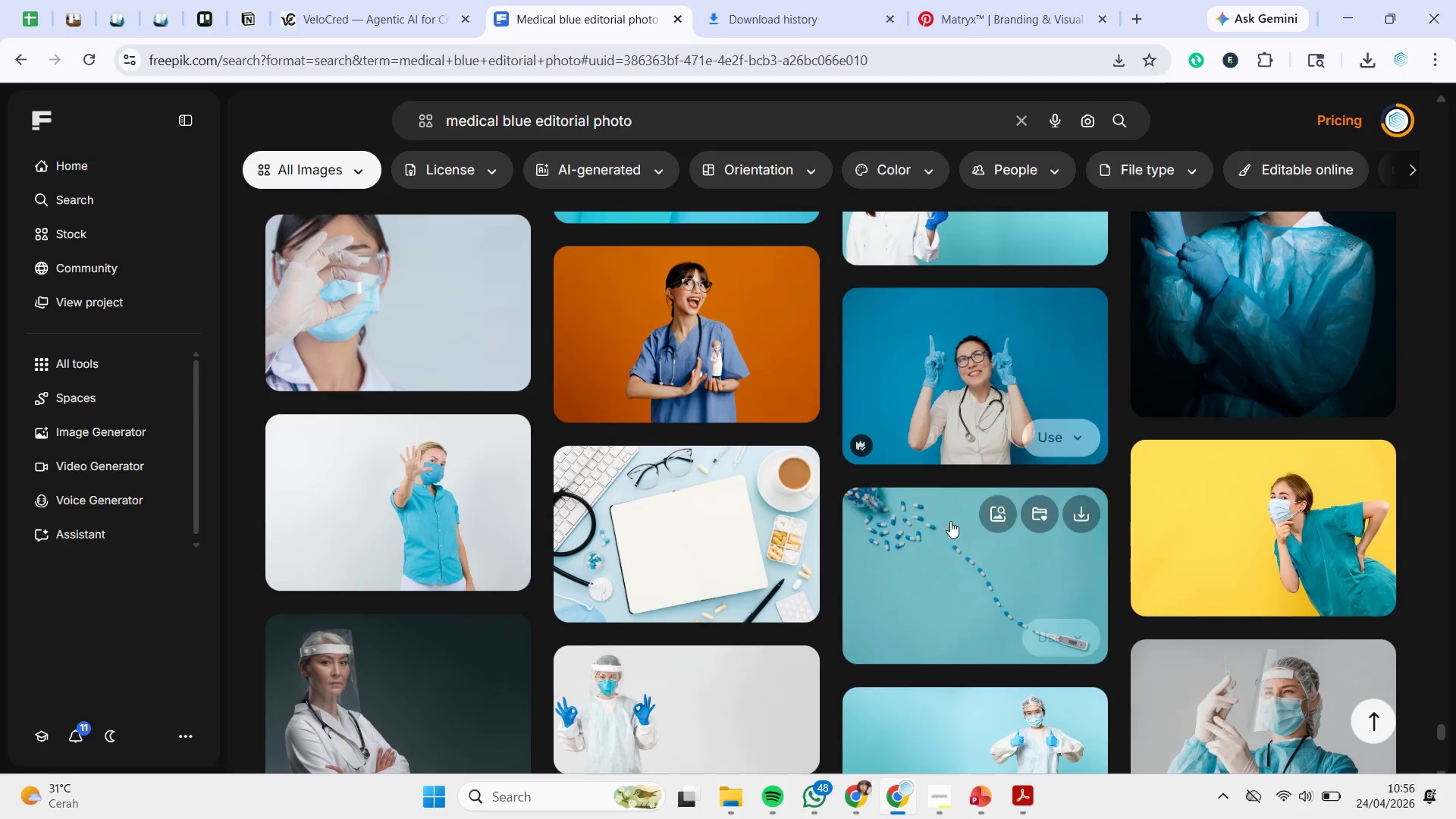 
scroll: coordinate [1016, 473], scroll_direction: down, amount: 9.0
 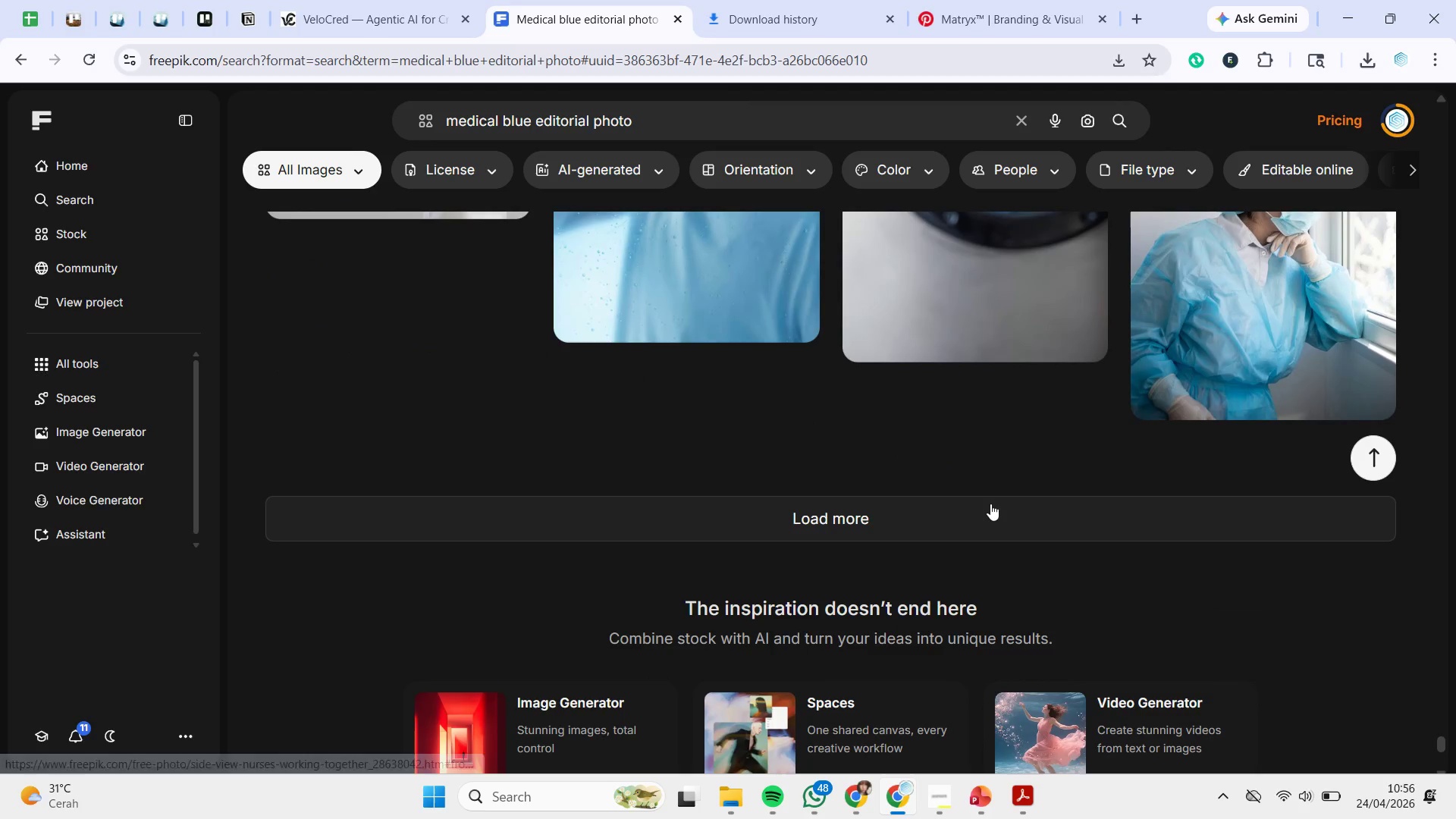 
left_click([990, 501])
 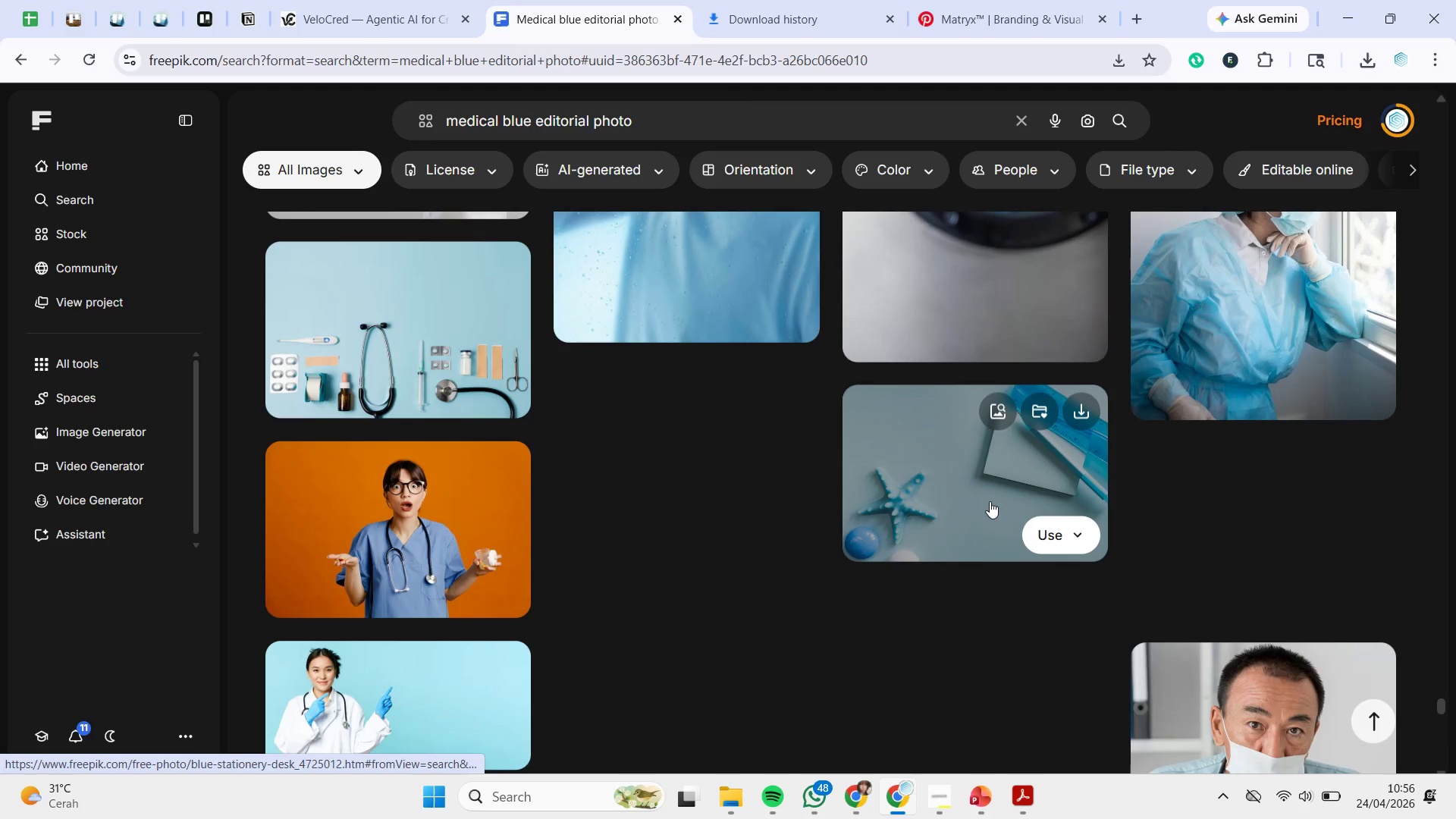 
scroll: coordinate [988, 497], scroll_direction: down, amount: 8.0
 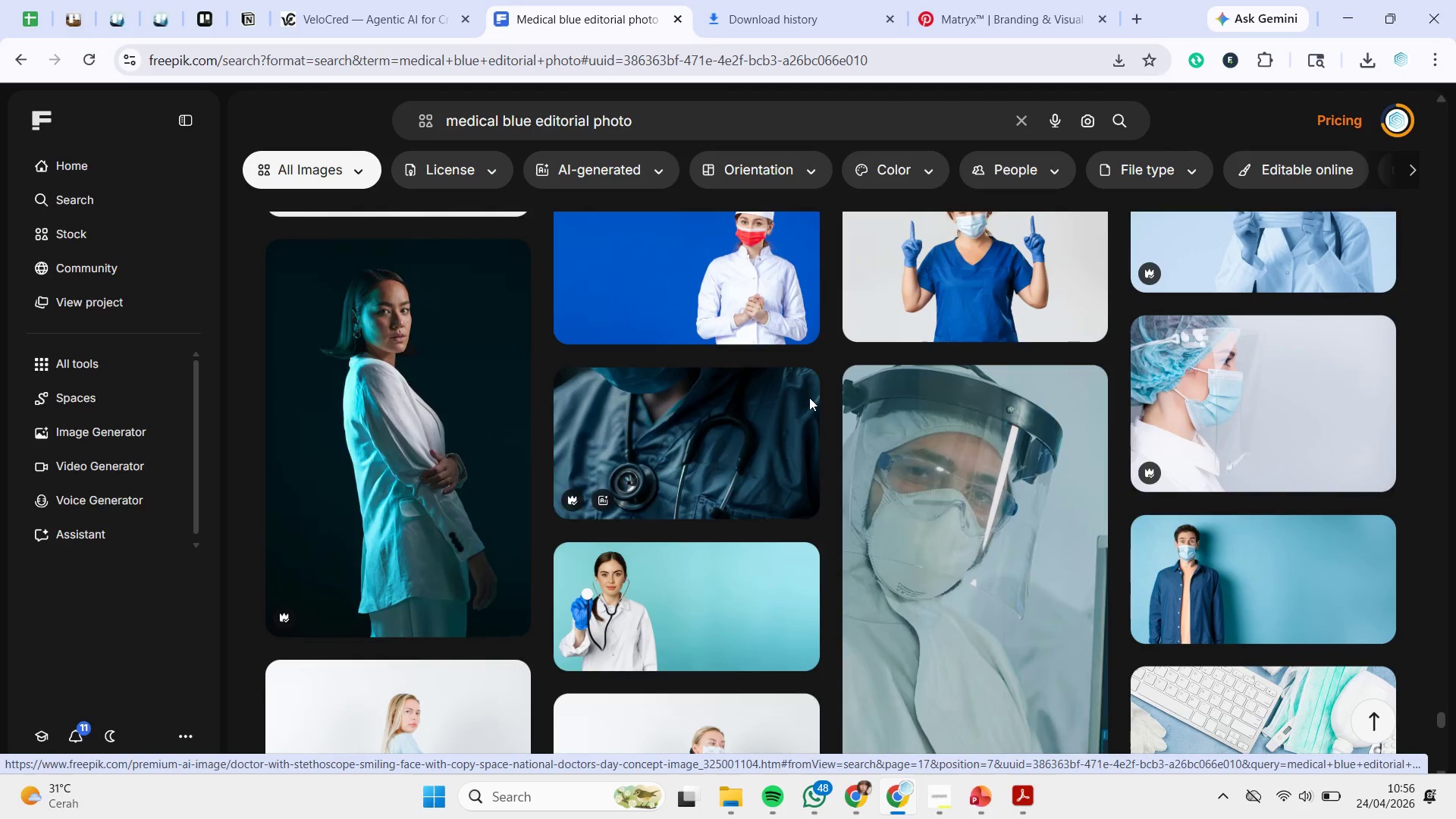 
left_click([794, 391])
 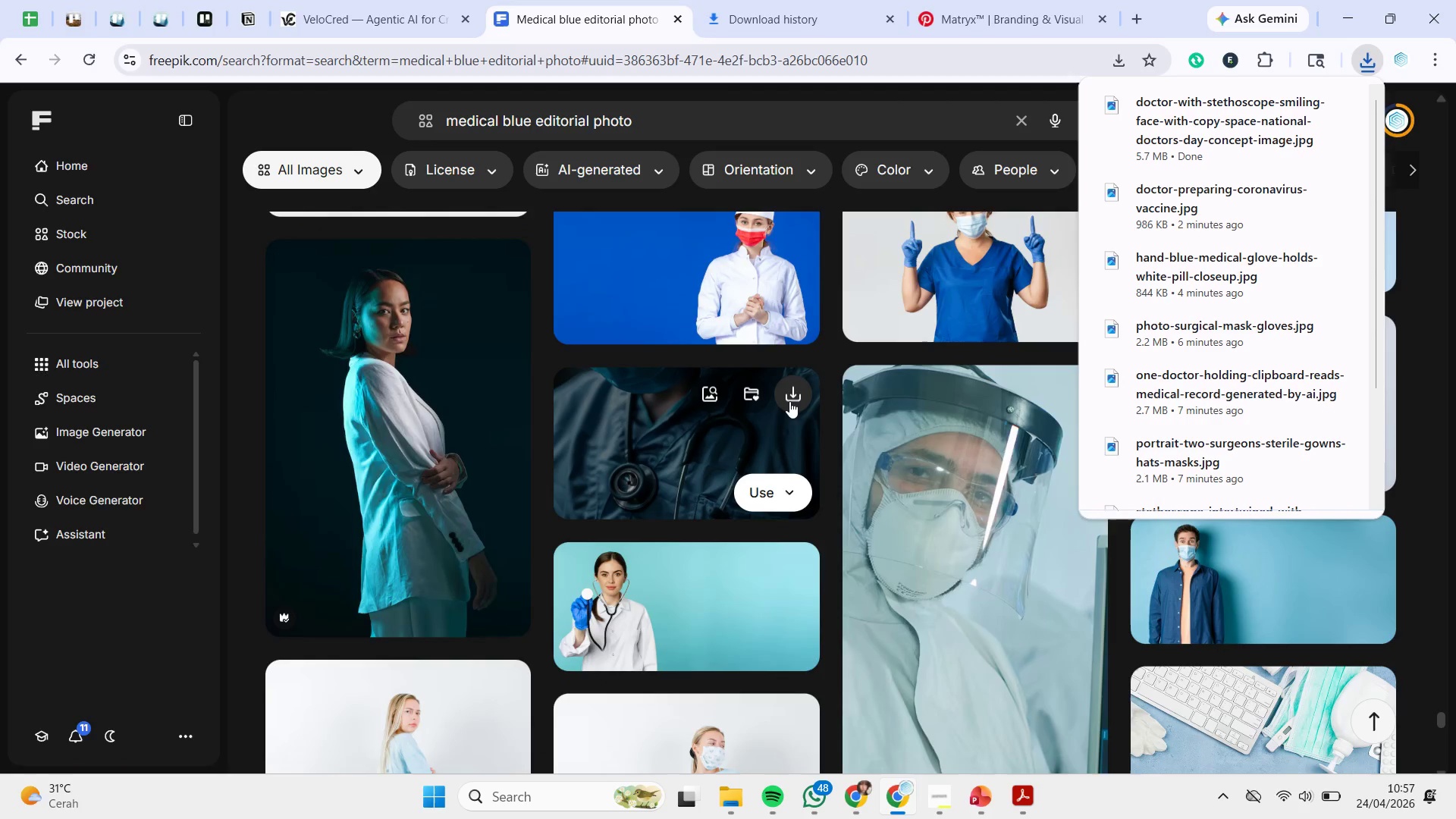 
wait(7.59)
 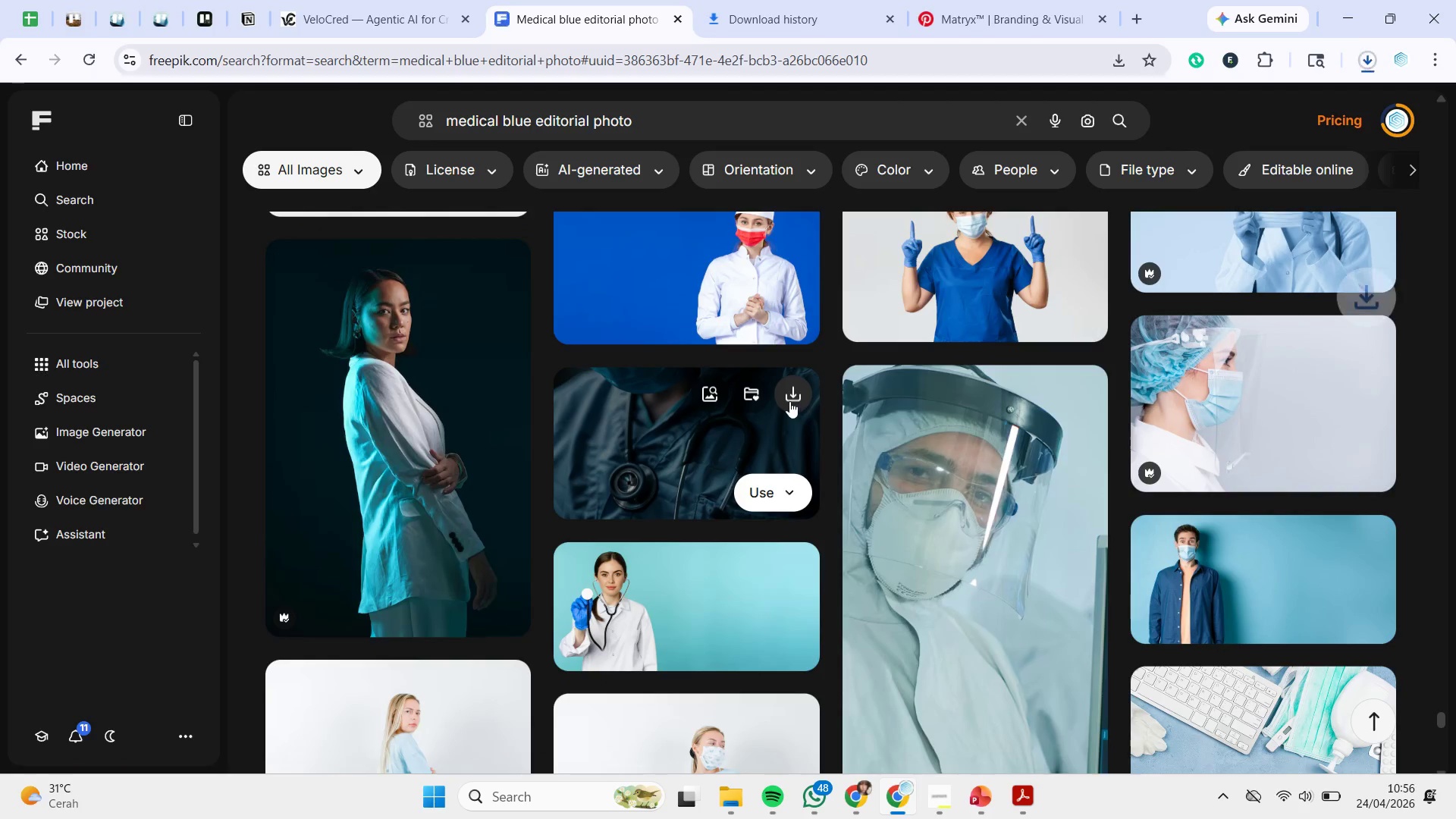 
left_click([974, 800])
 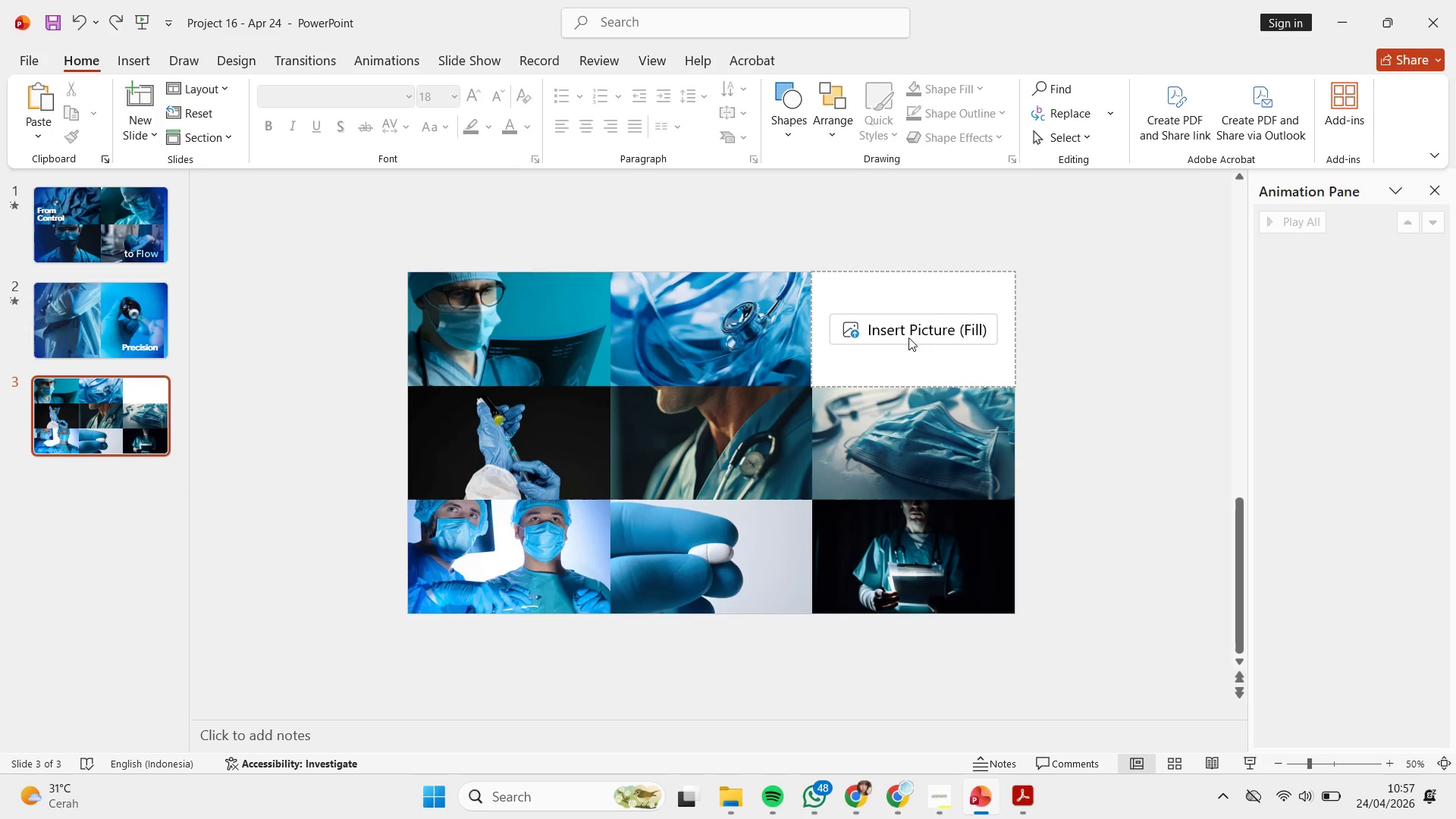 
left_click([910, 331])
 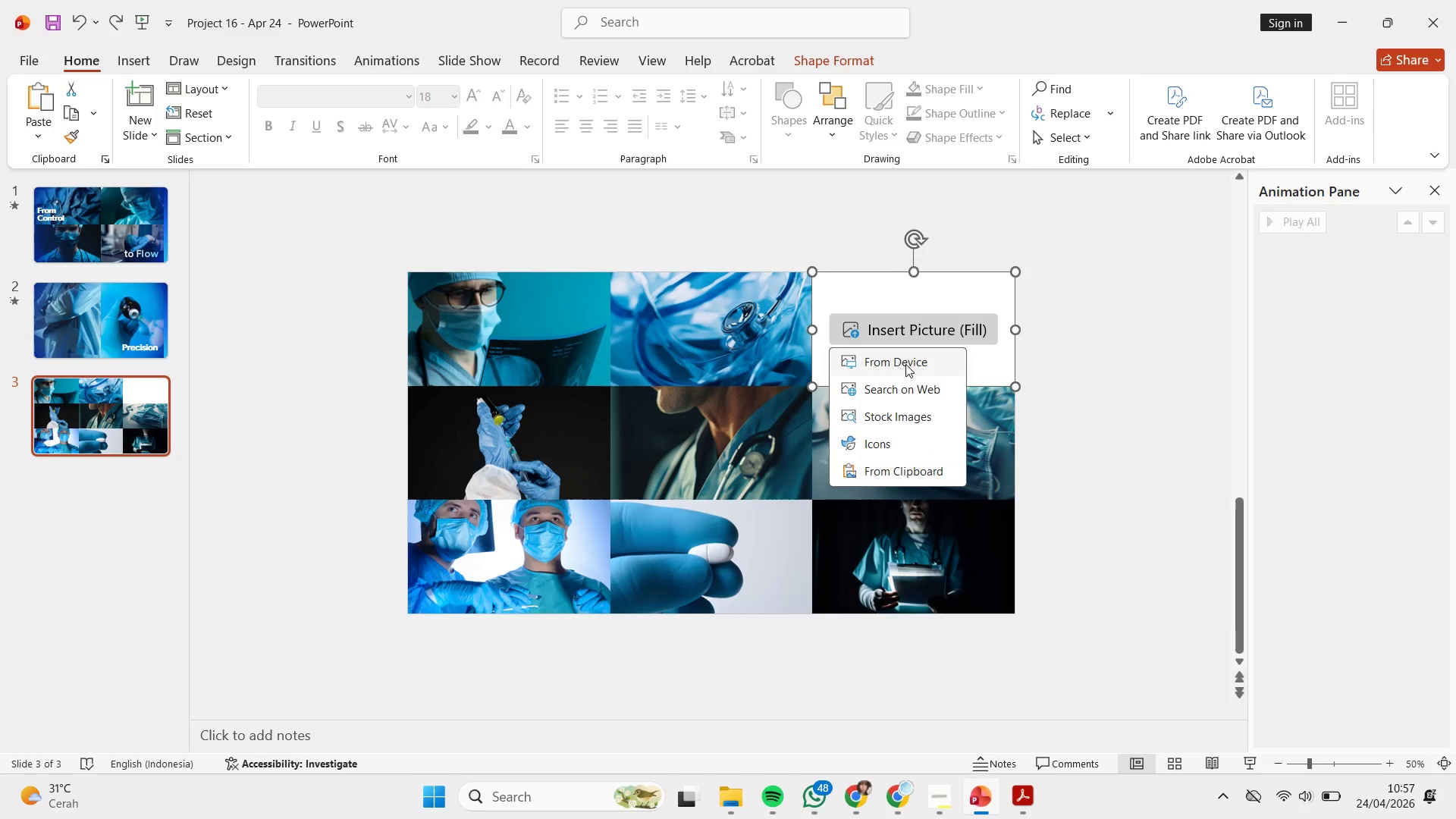 
left_click([905, 366])
 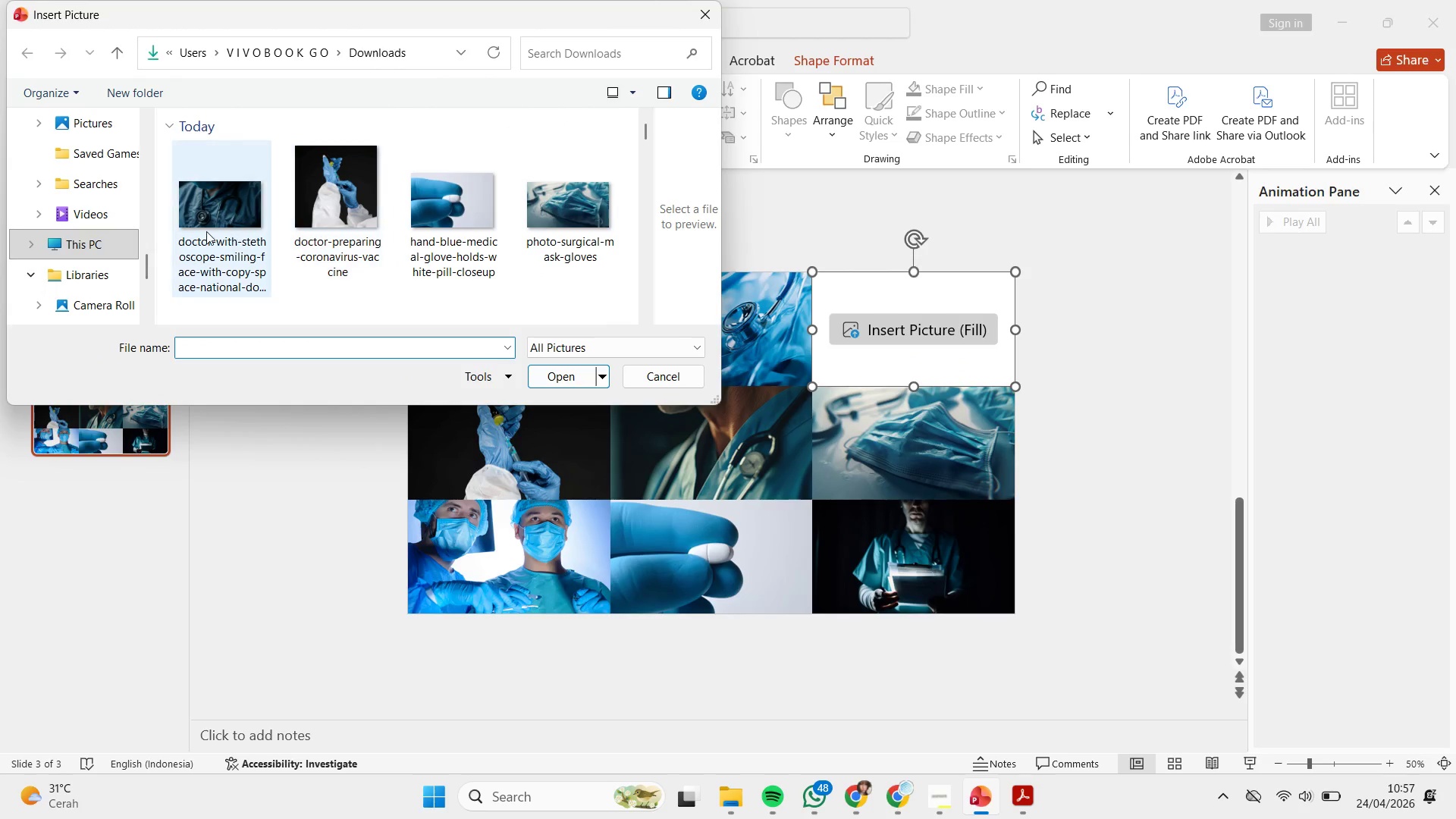 
double_click([206, 231])
 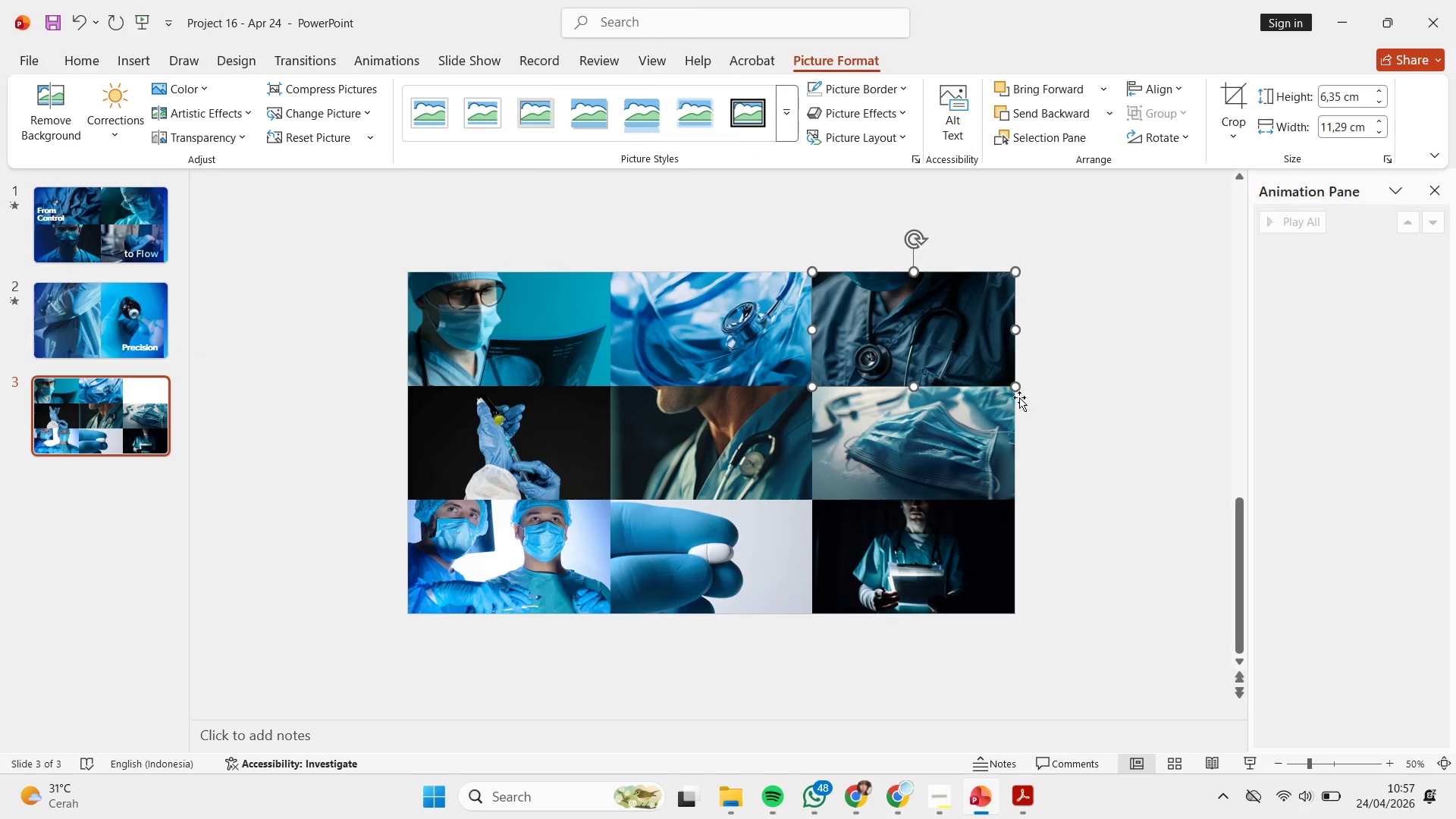 
left_click([1097, 369])
 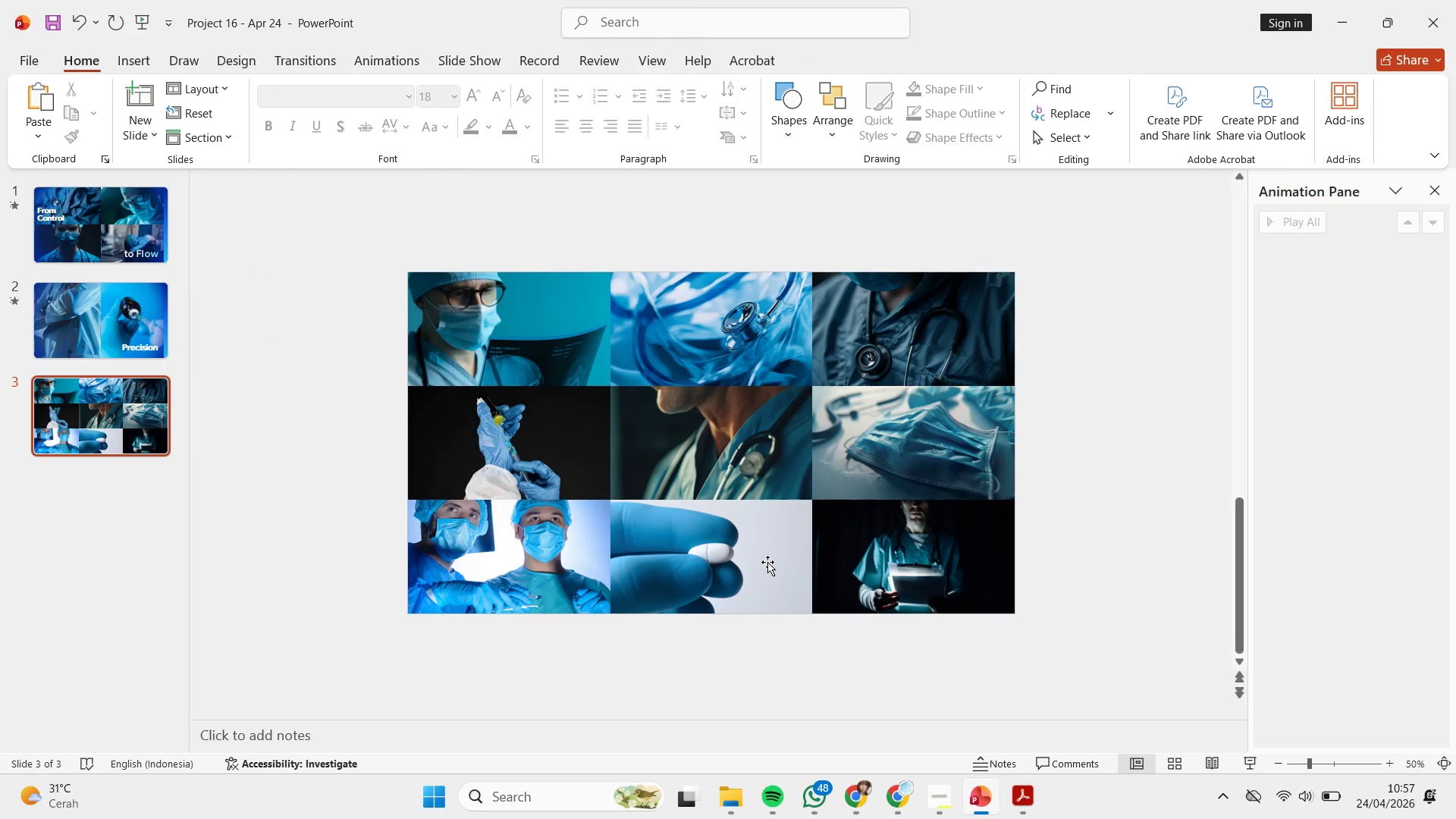 
left_click([767, 563])
 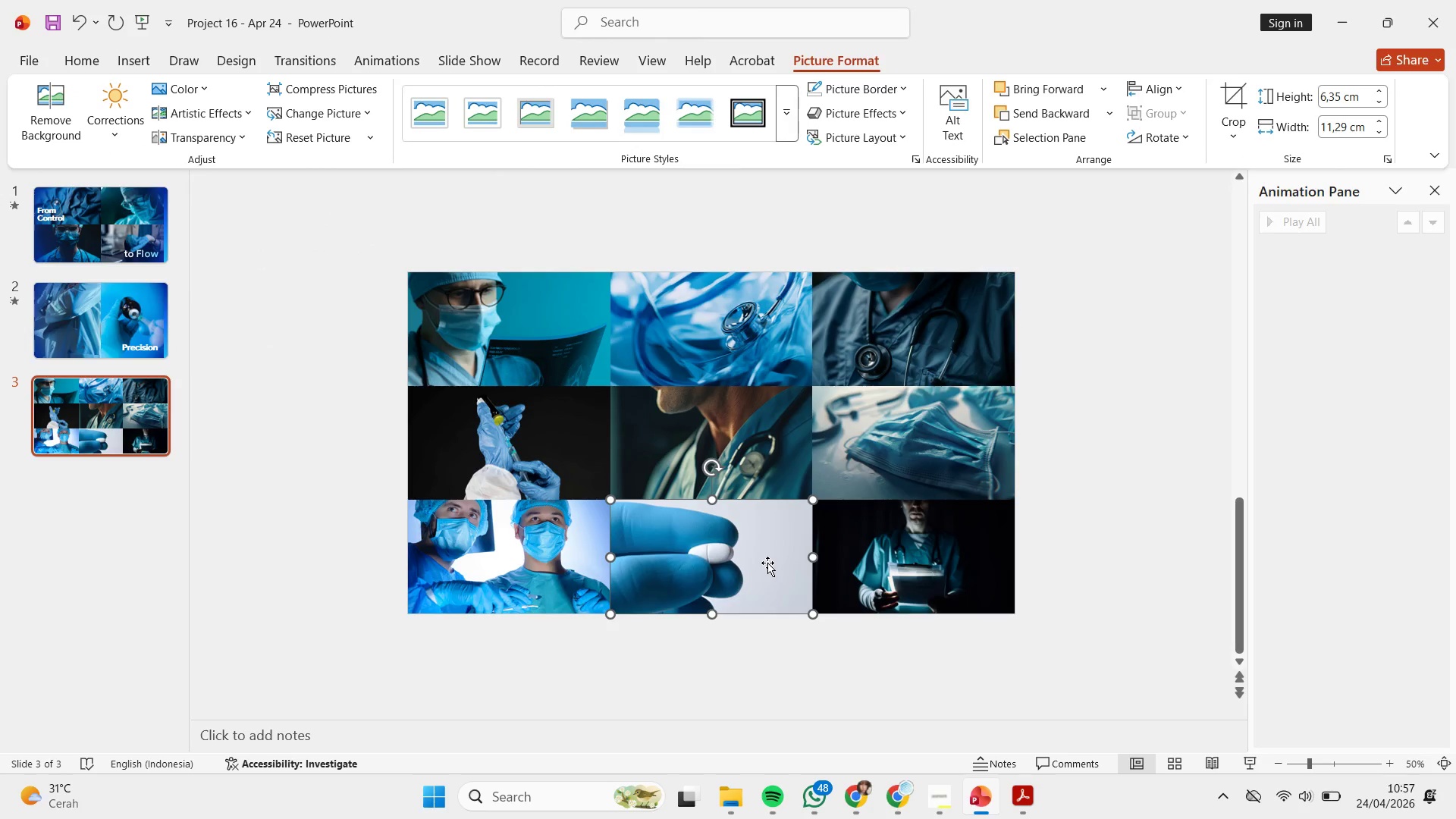 
key(Backspace)
 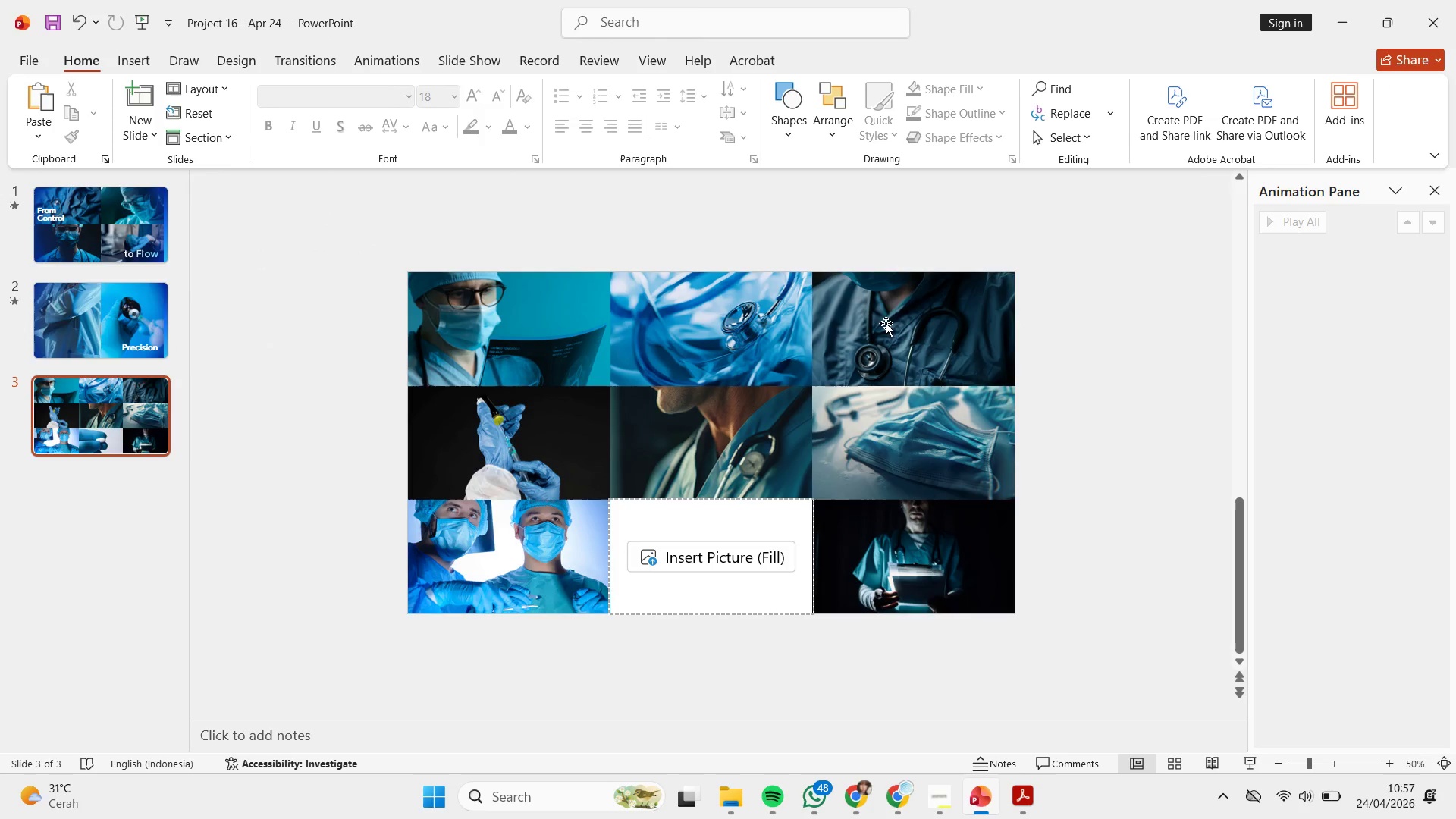 
left_click([886, 314])
 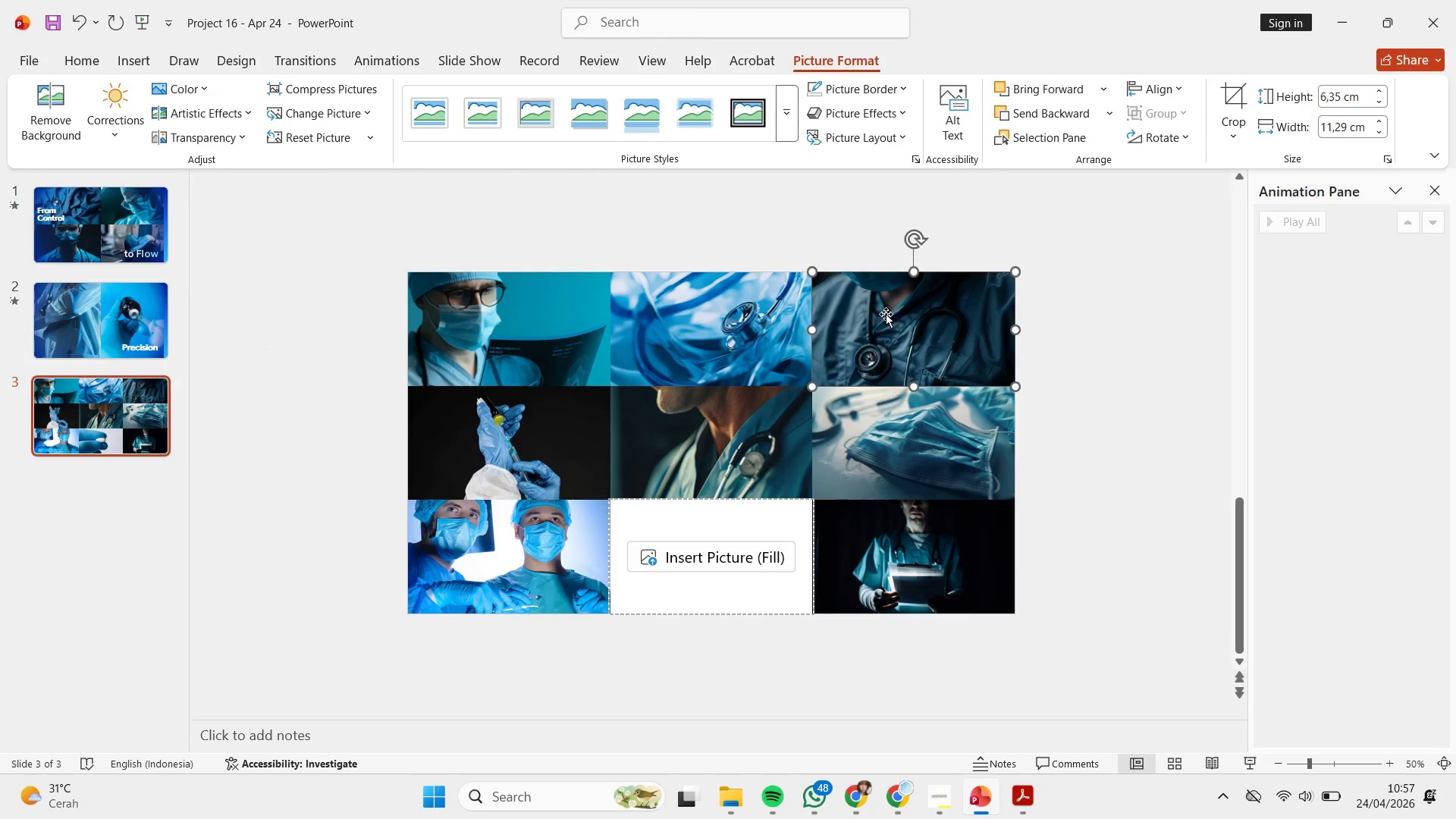 
key(Backspace)
 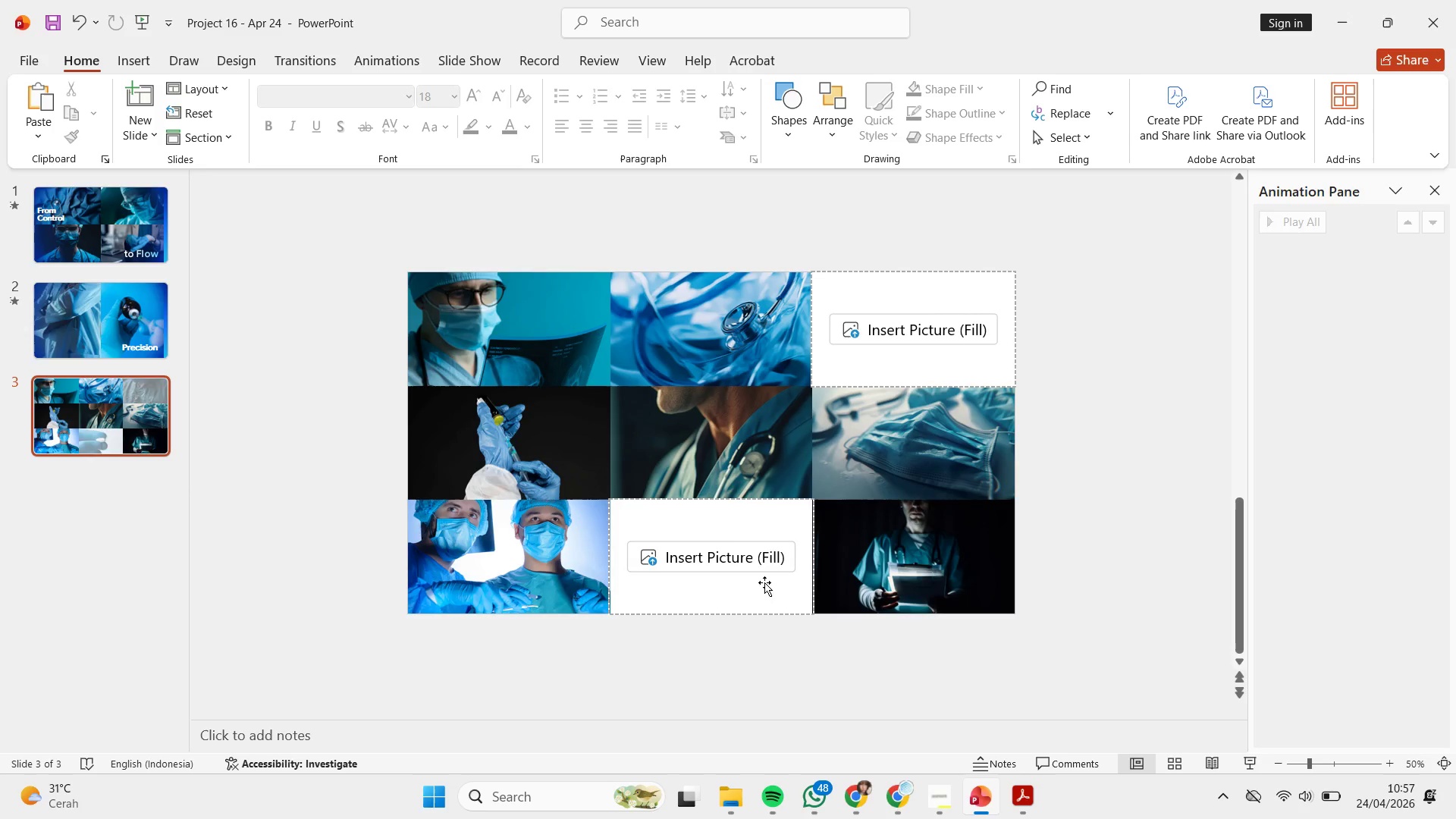 
left_click([759, 553])
 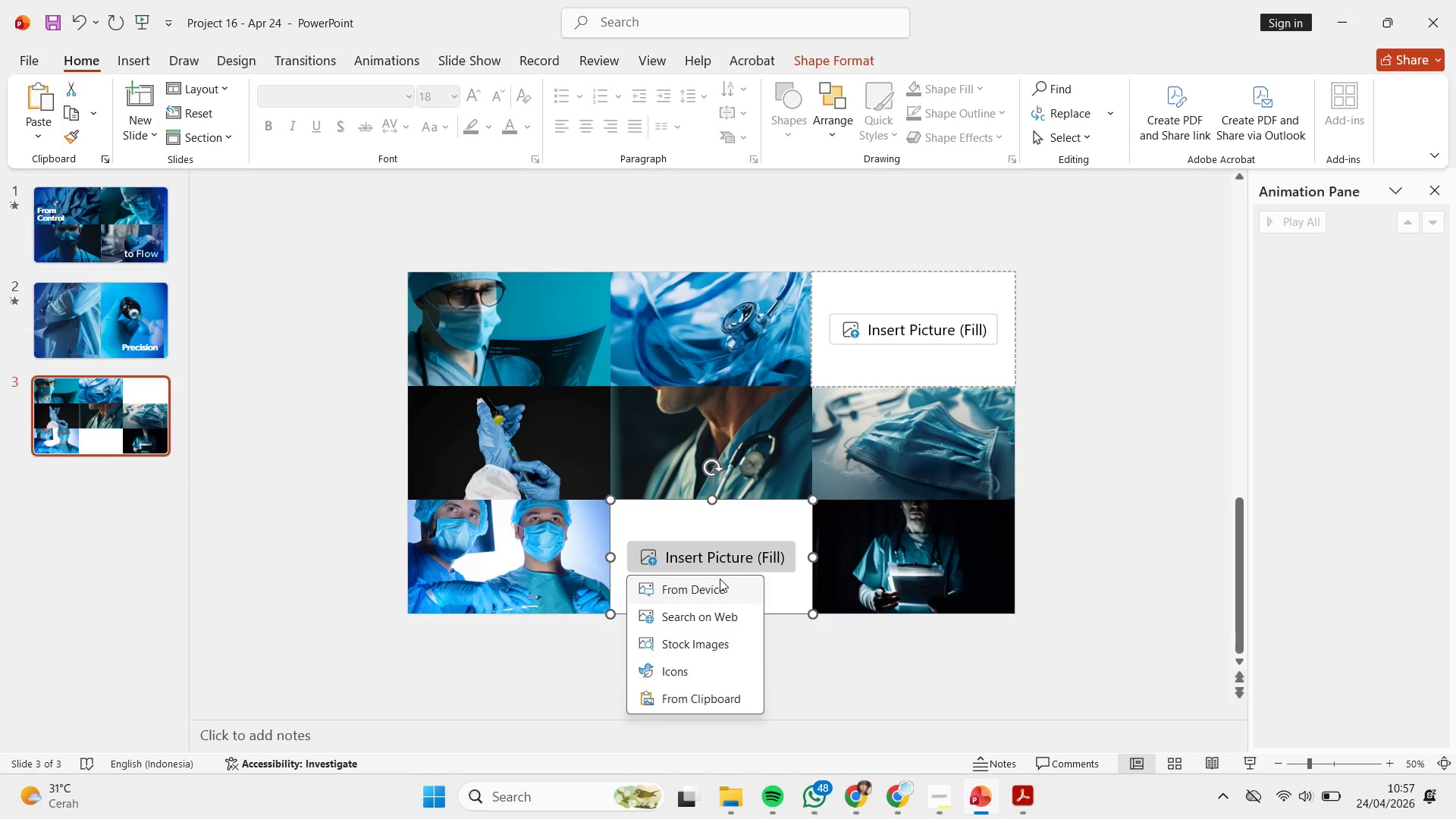 
left_click([720, 579])
 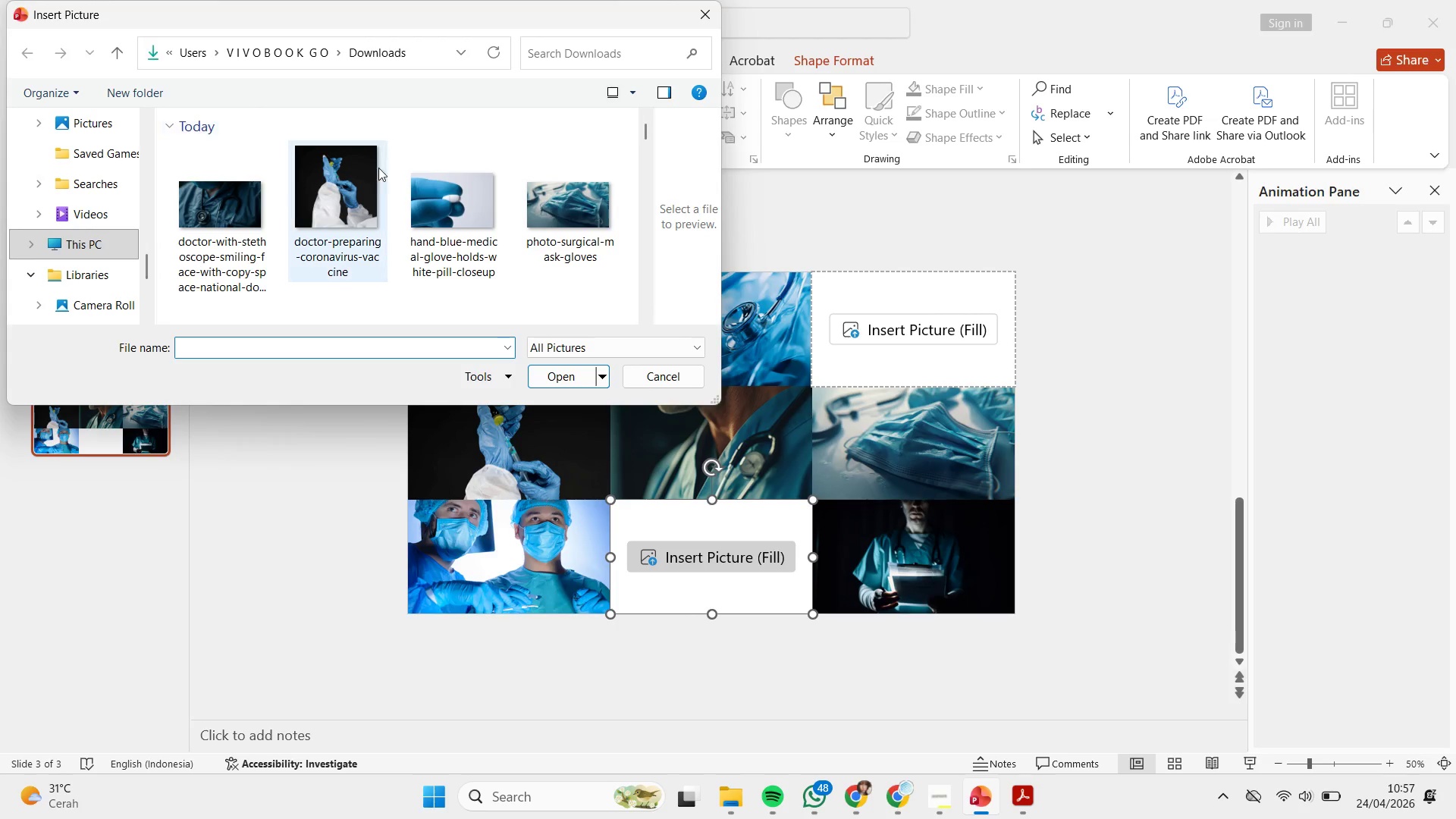 
scroll: coordinate [496, 231], scroll_direction: down, amount: 2.0
 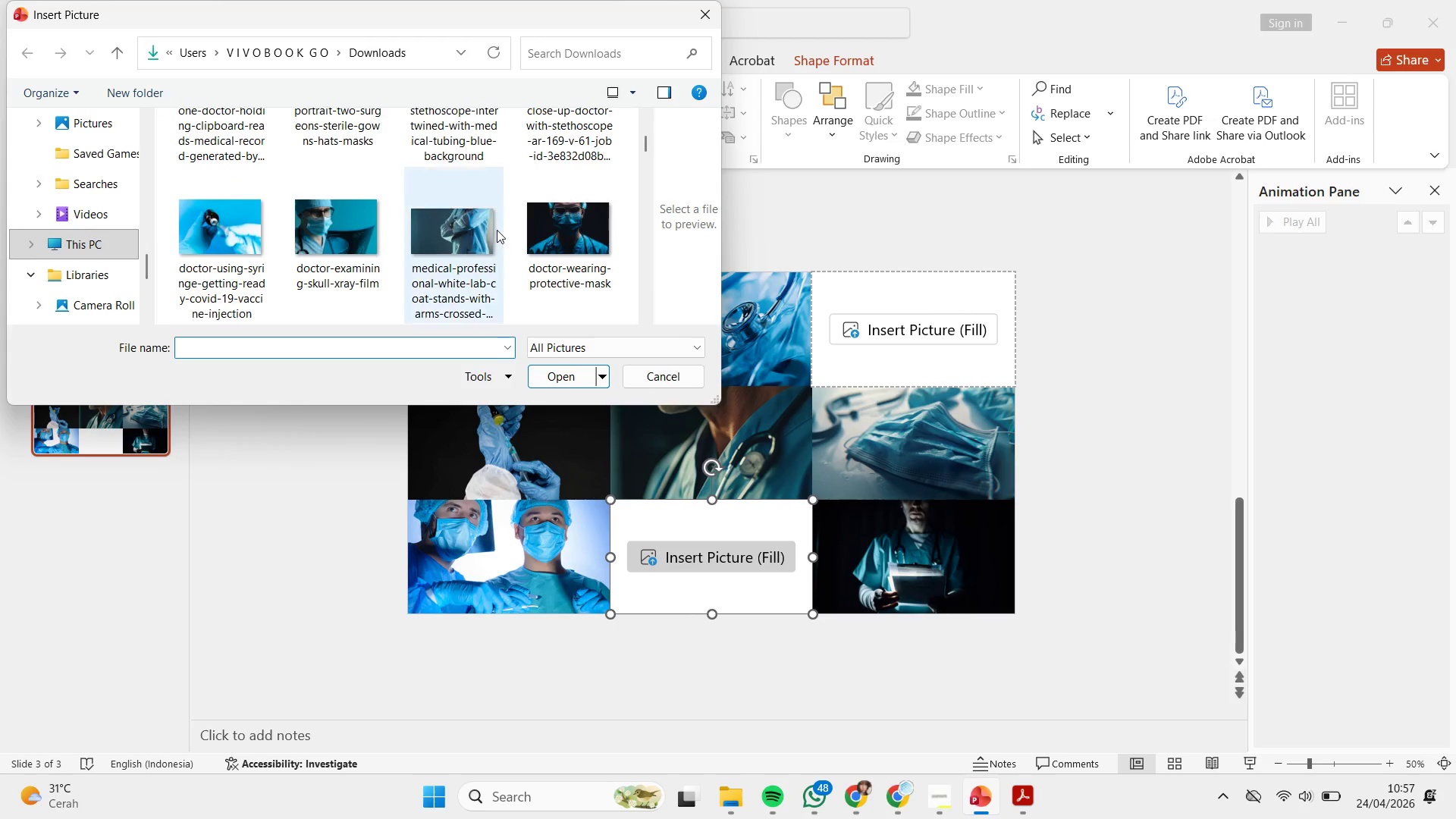 
scroll: coordinate [494, 231], scroll_direction: up, amount: 1.0
 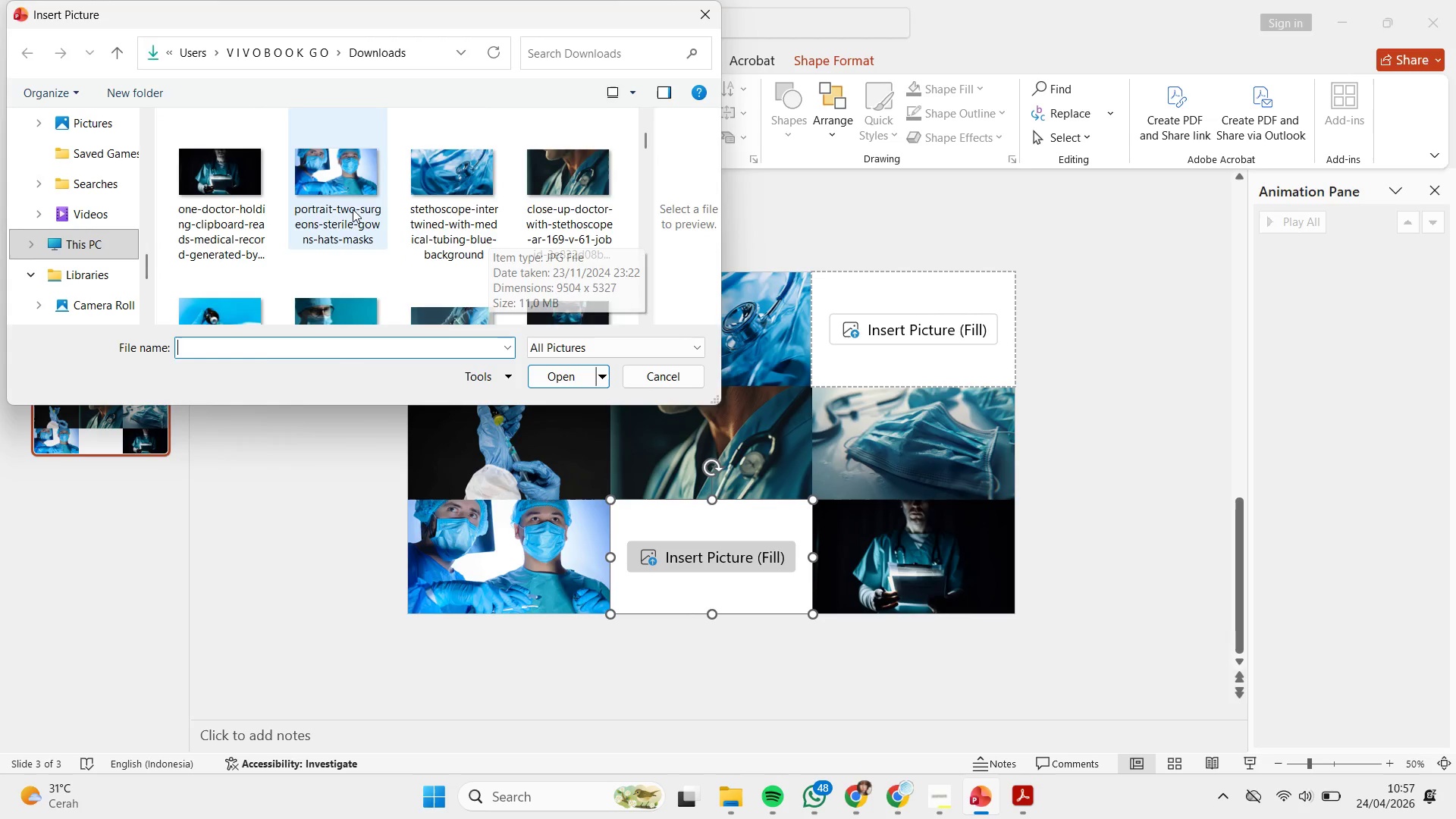 
double_click([351, 207])
 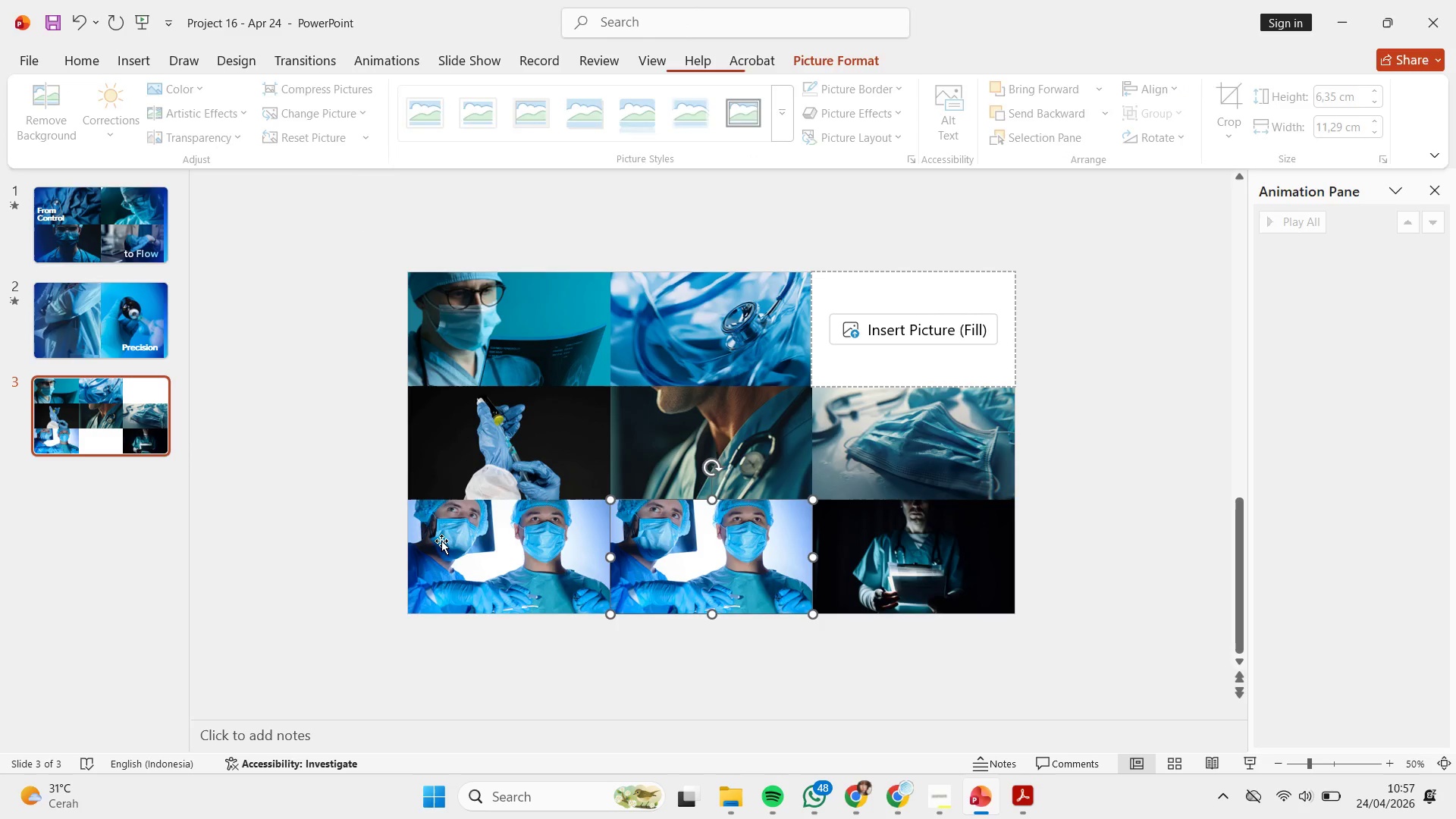 
left_click([440, 543])
 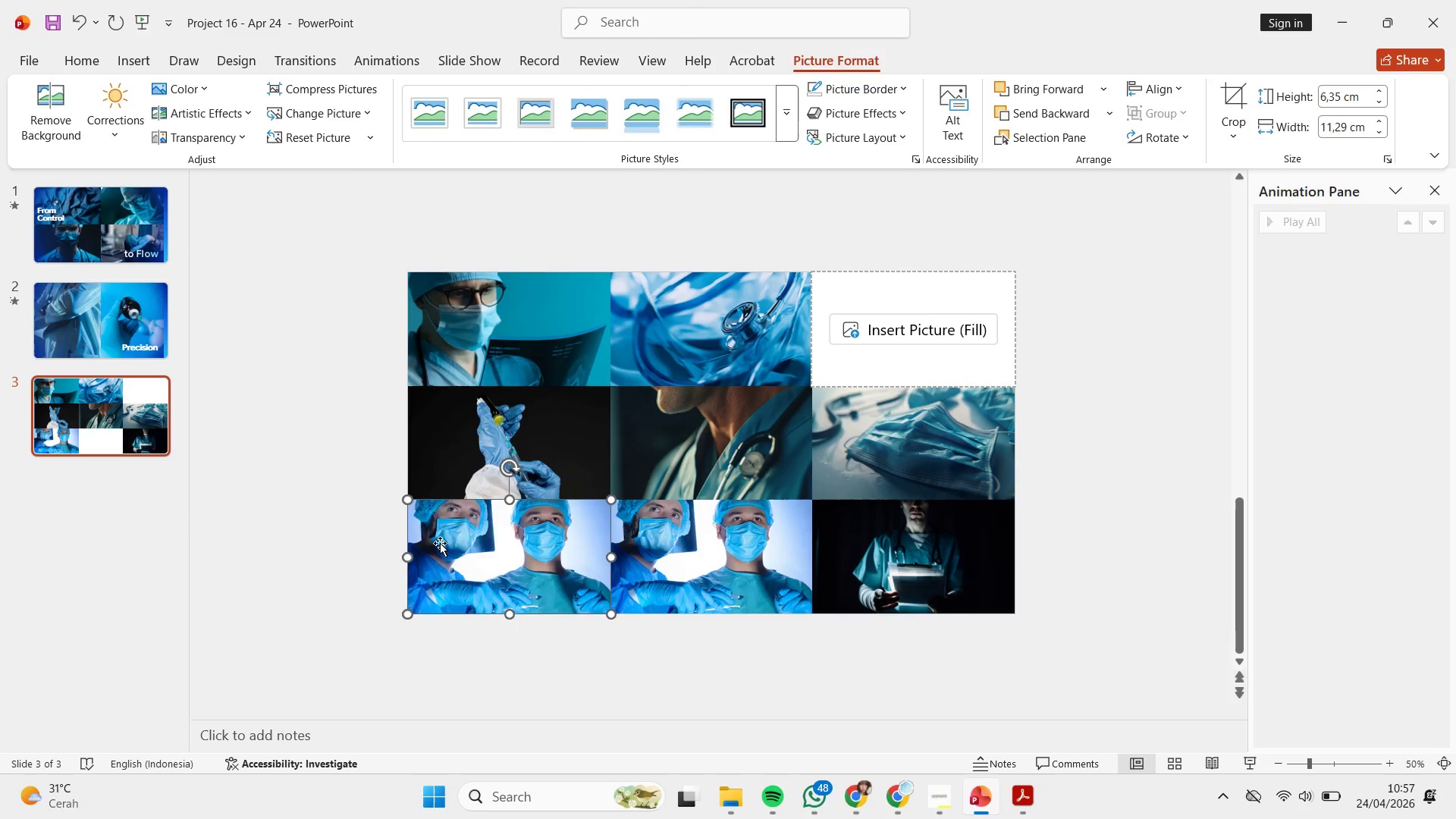 
key(Backspace)
 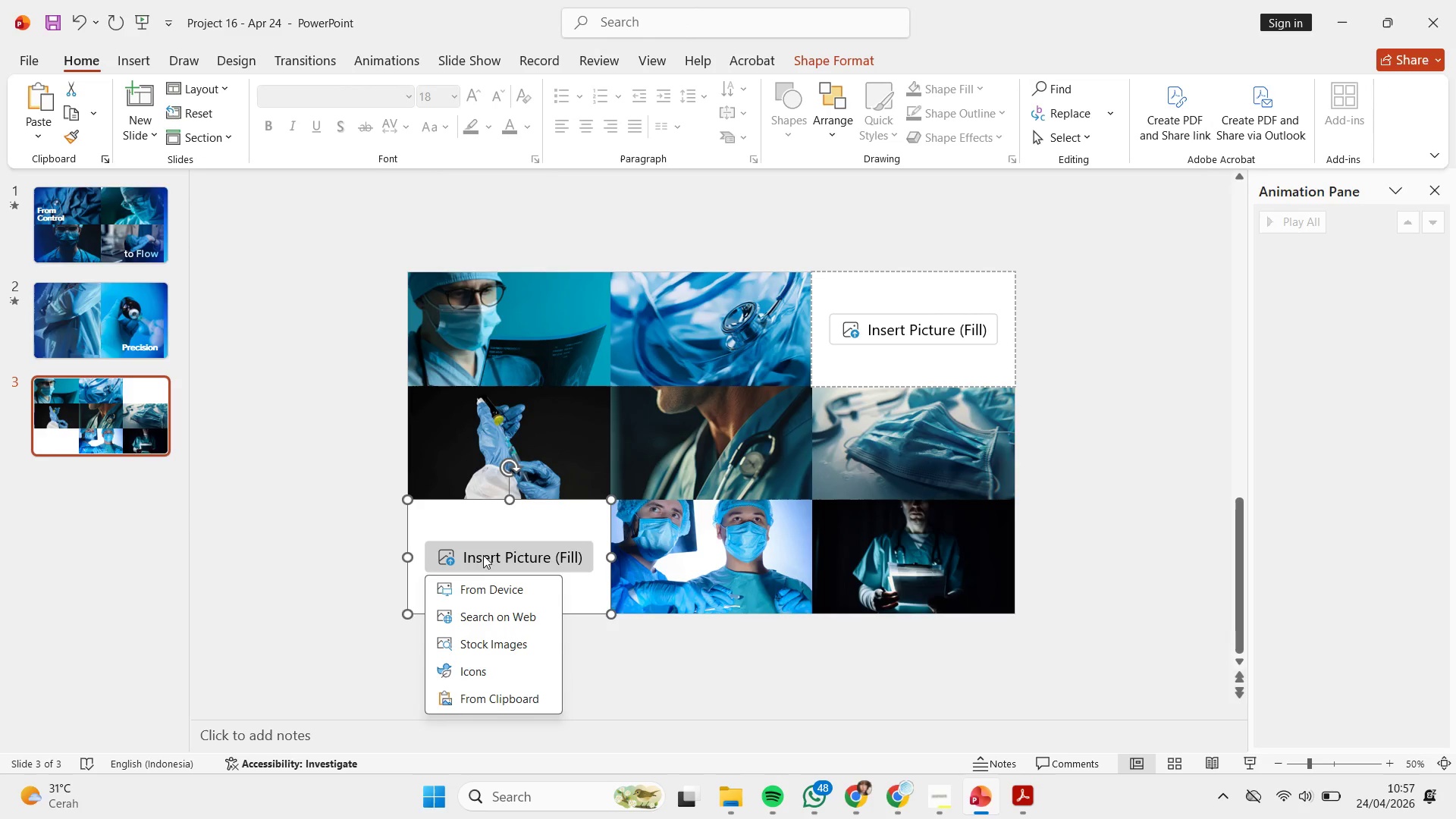 
double_click([485, 592])
 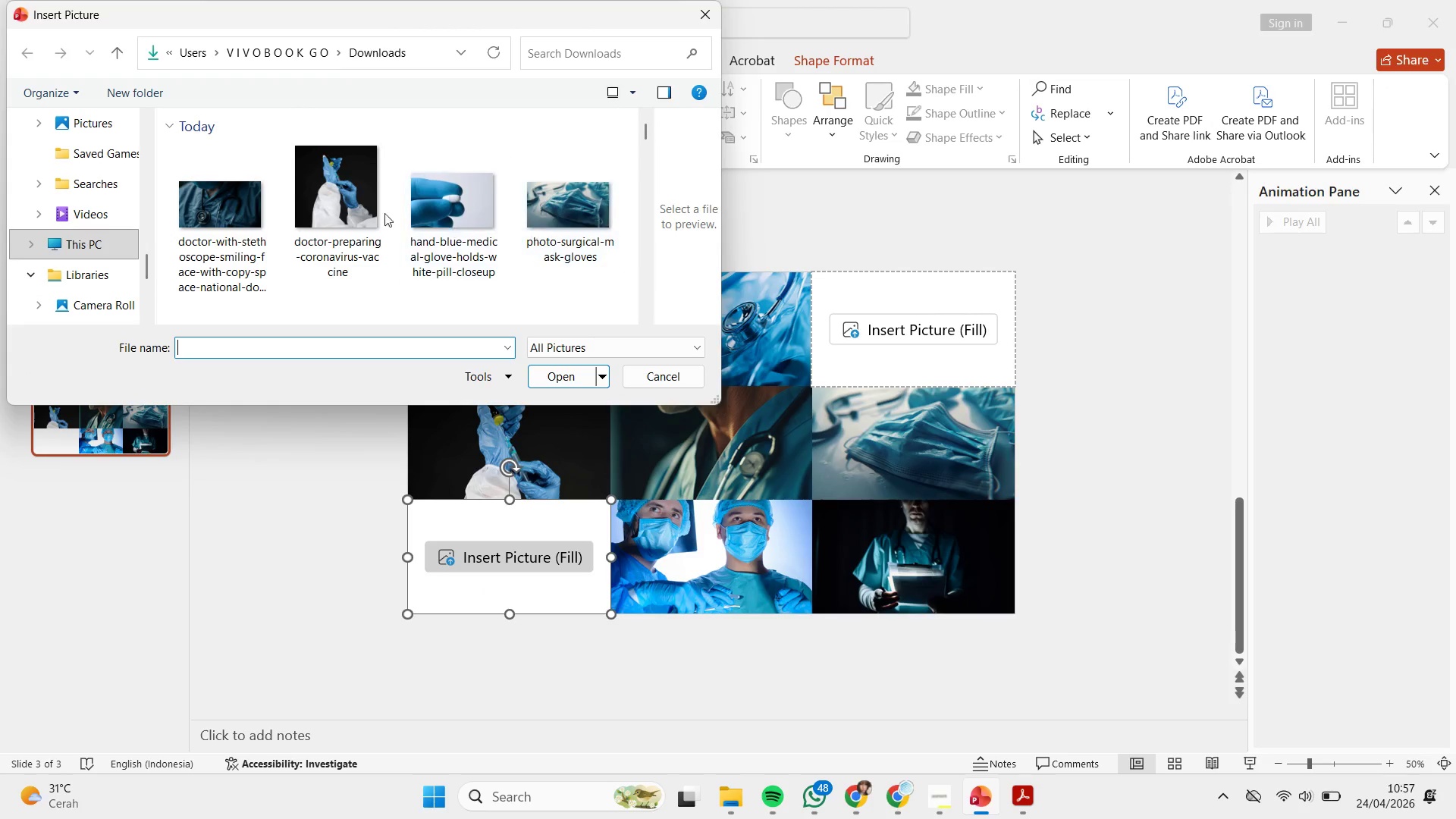 
double_click([218, 219])
 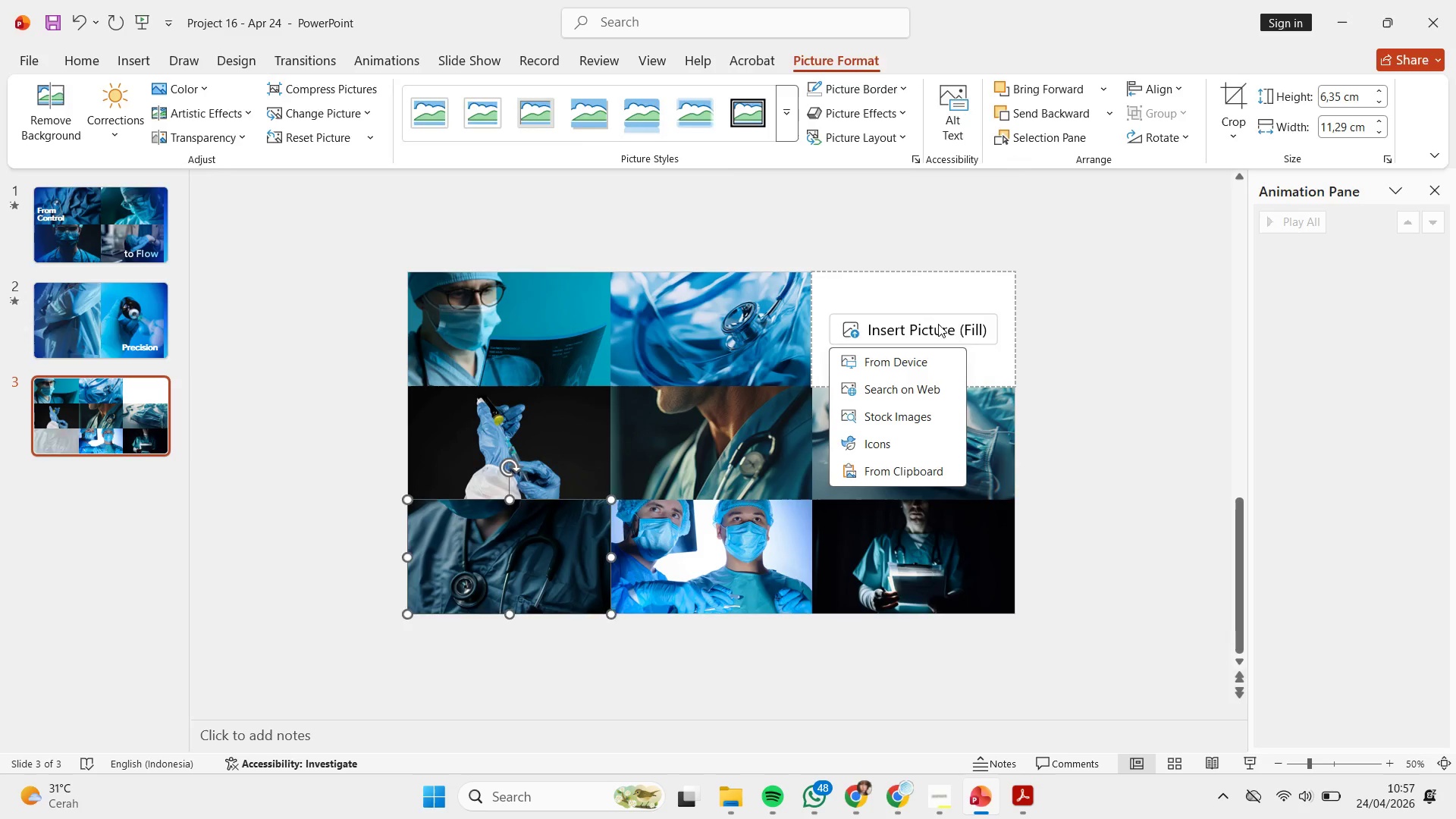 
double_click([934, 361])
 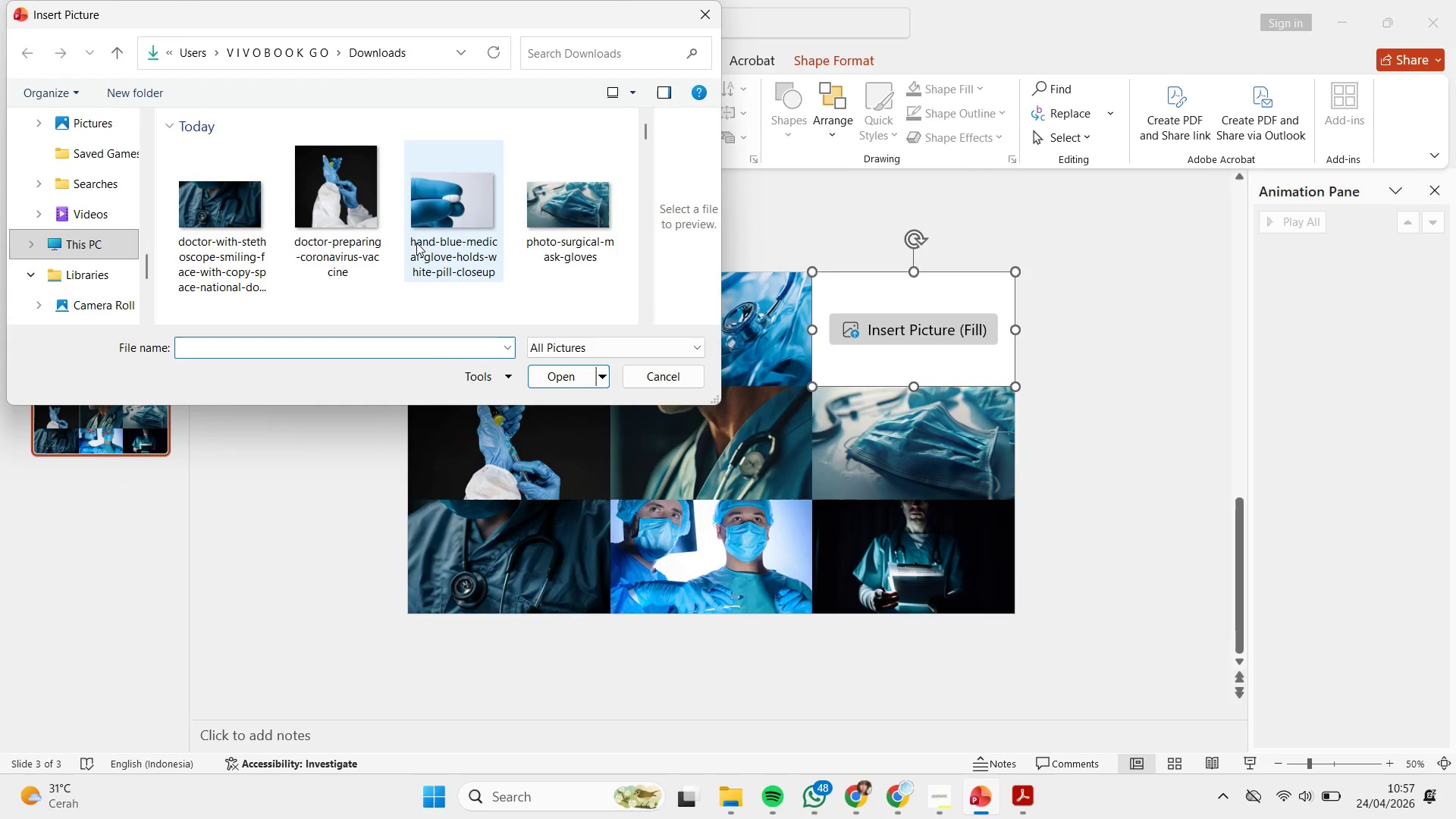 
double_click([418, 240])
 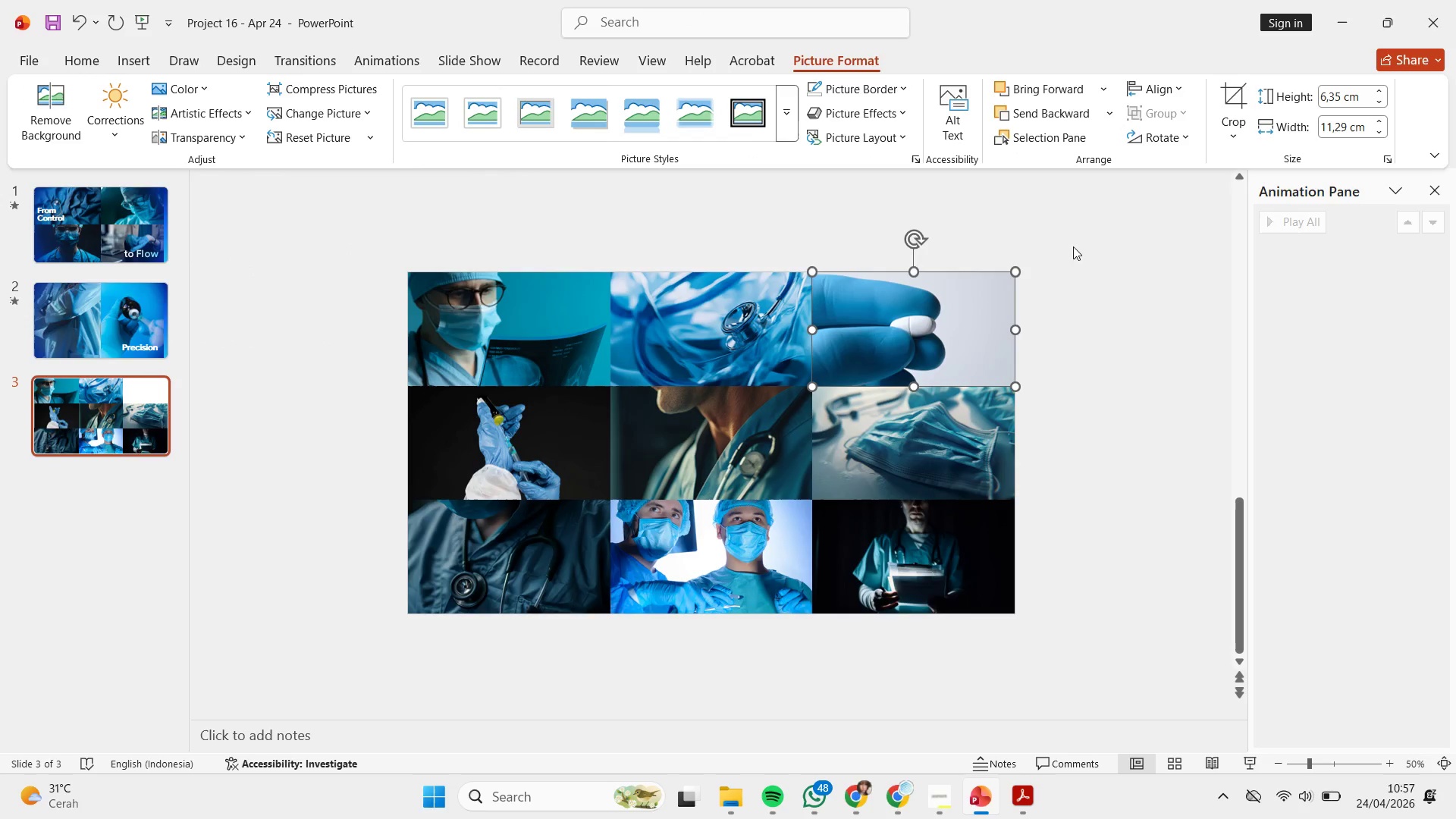 
key(Control+Z)
 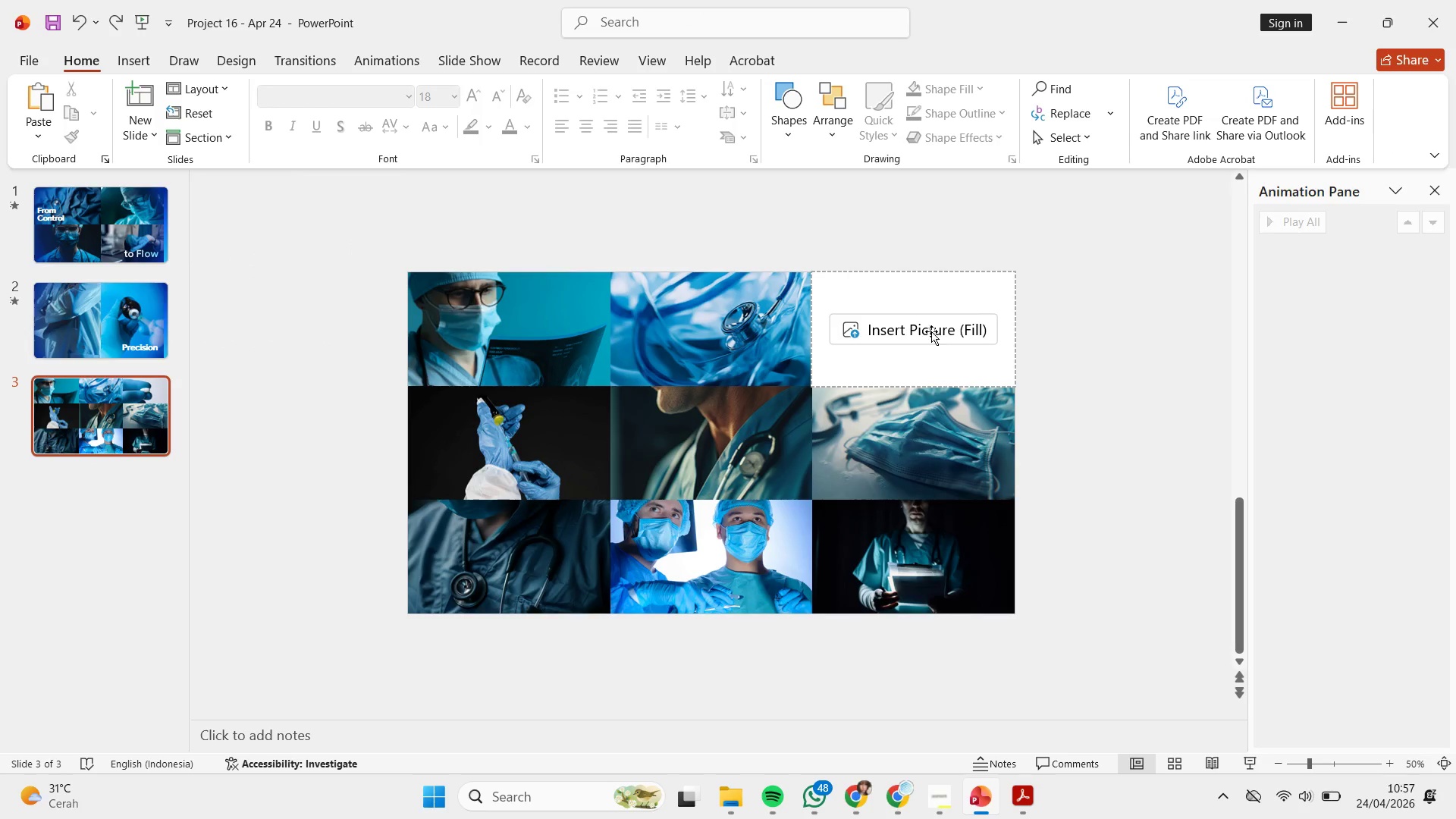 
left_click([931, 329])
 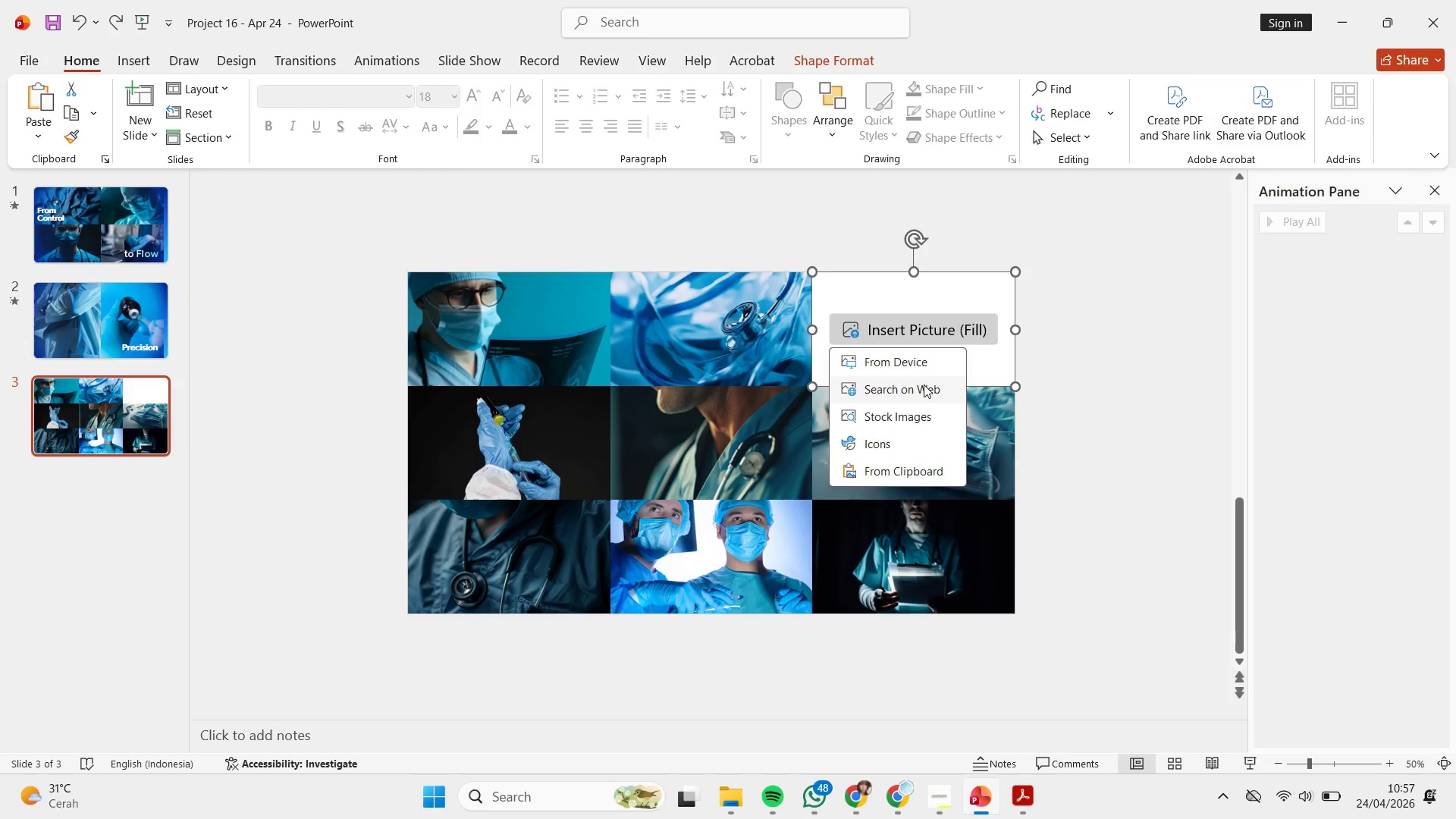 
left_click([923, 384])
 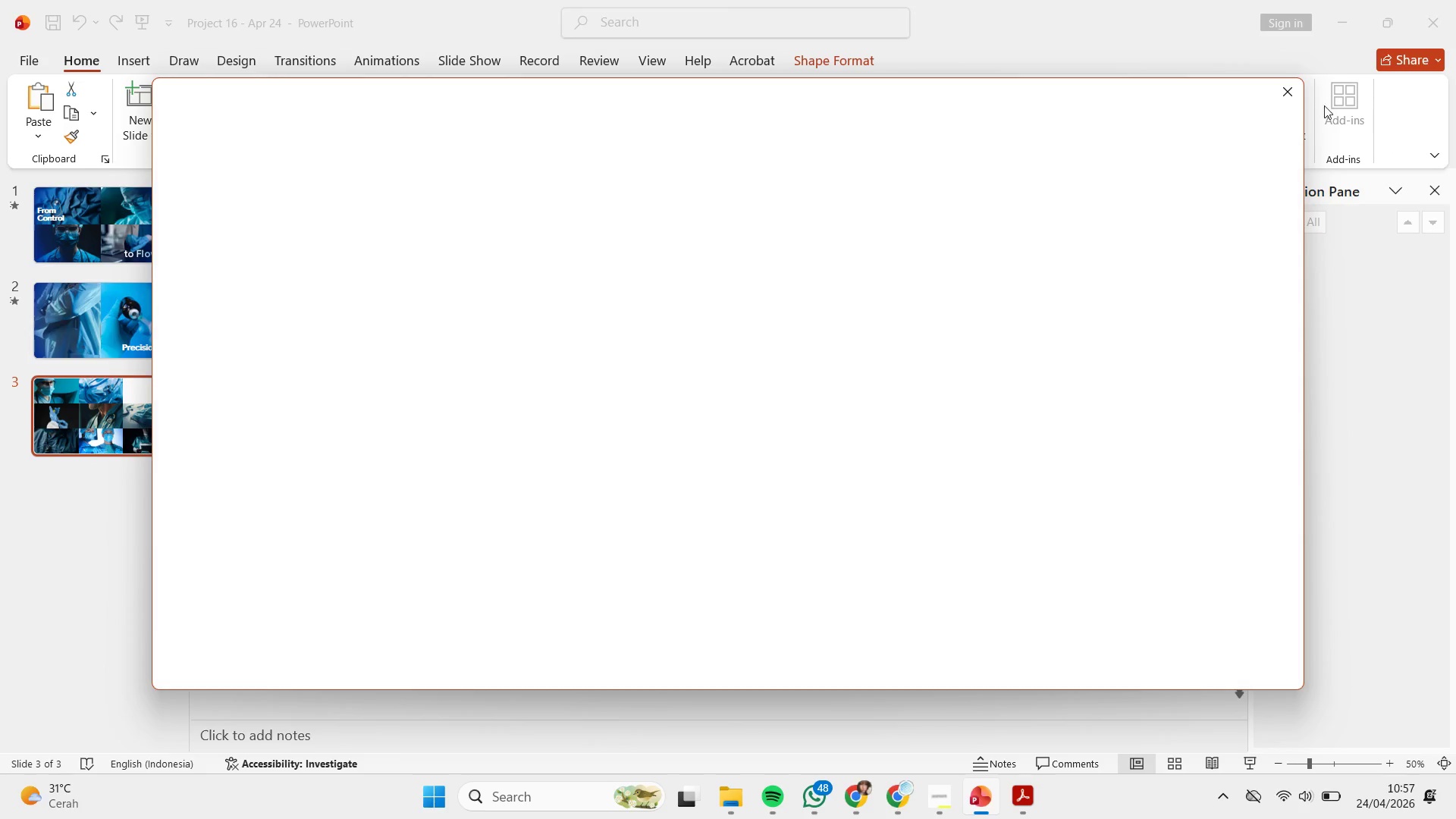 
left_click([1283, 85])
 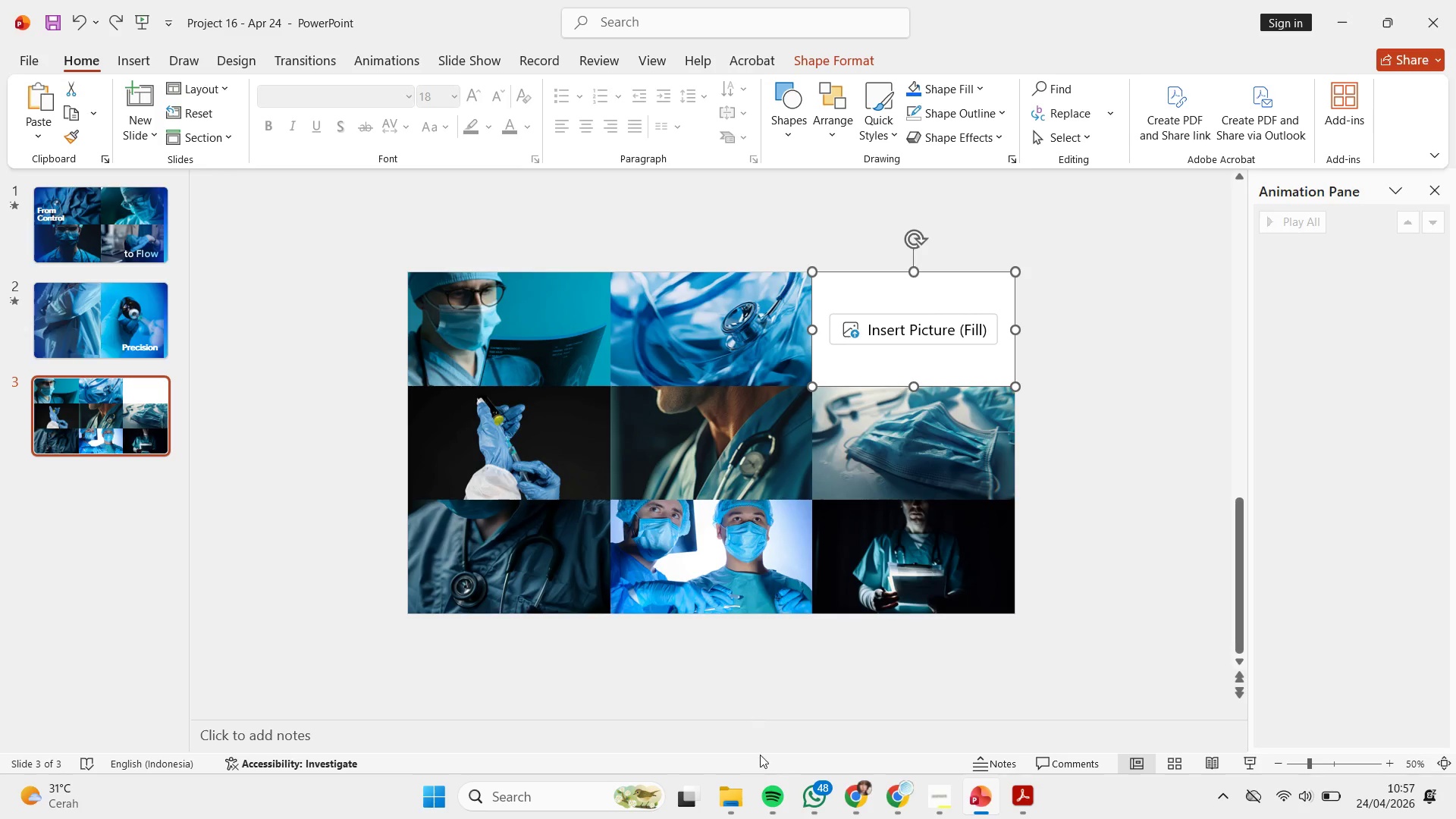 
left_click([903, 801])
 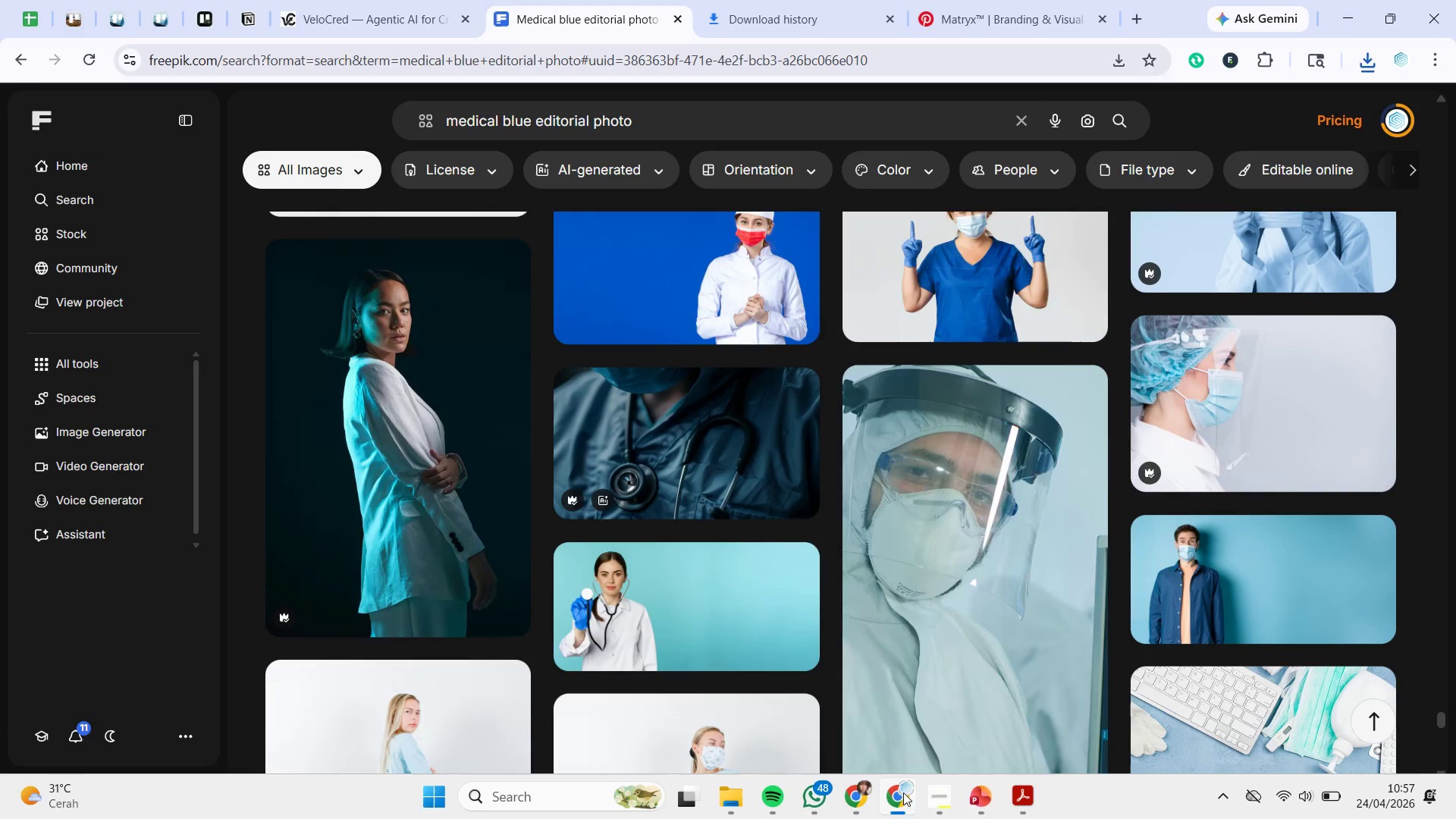 
scroll: coordinate [872, 712], scroll_direction: down, amount: 12.0
 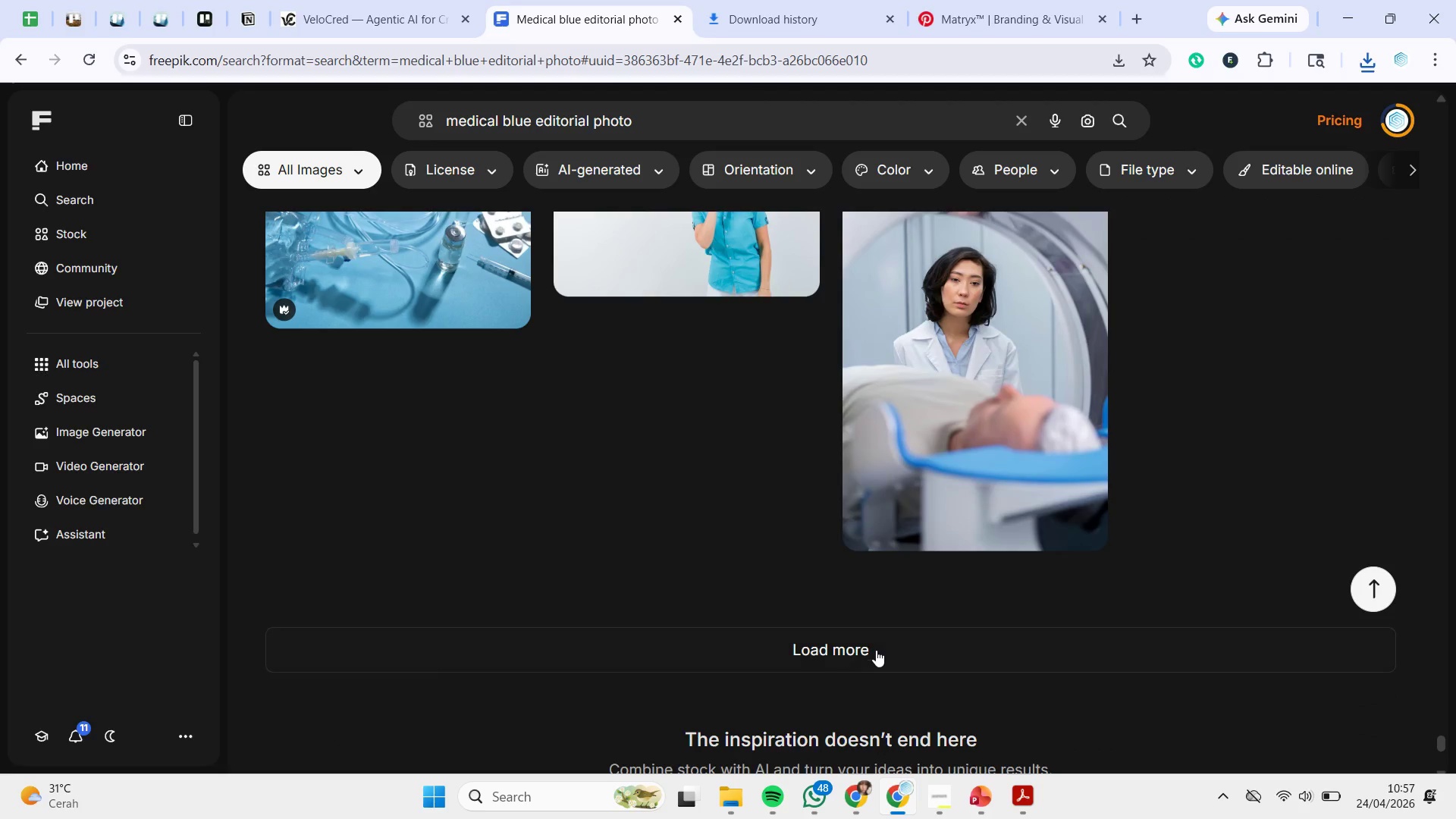 
left_click([877, 647])
 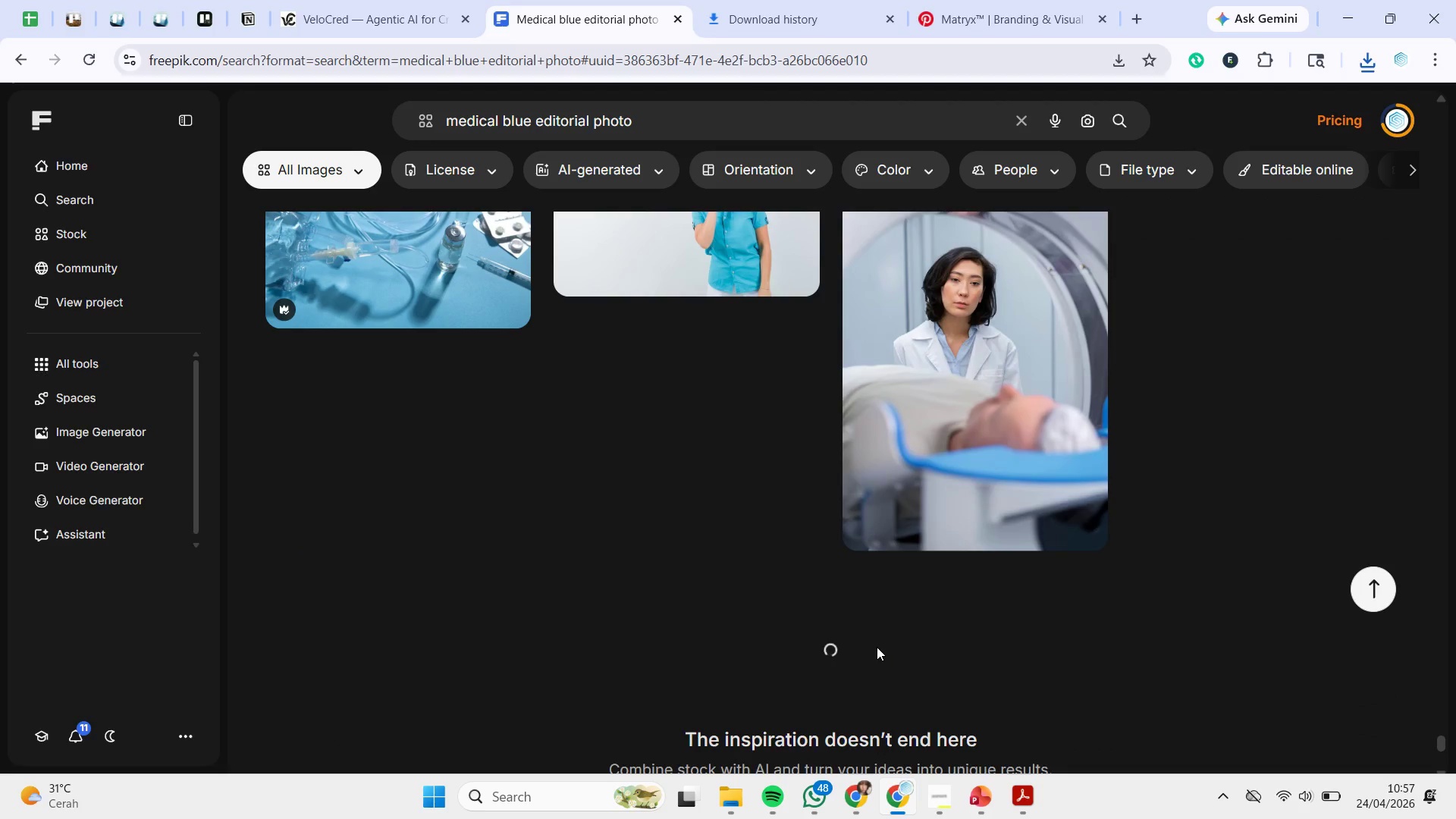 
scroll: coordinate [877, 639], scroll_direction: down, amount: 2.0
 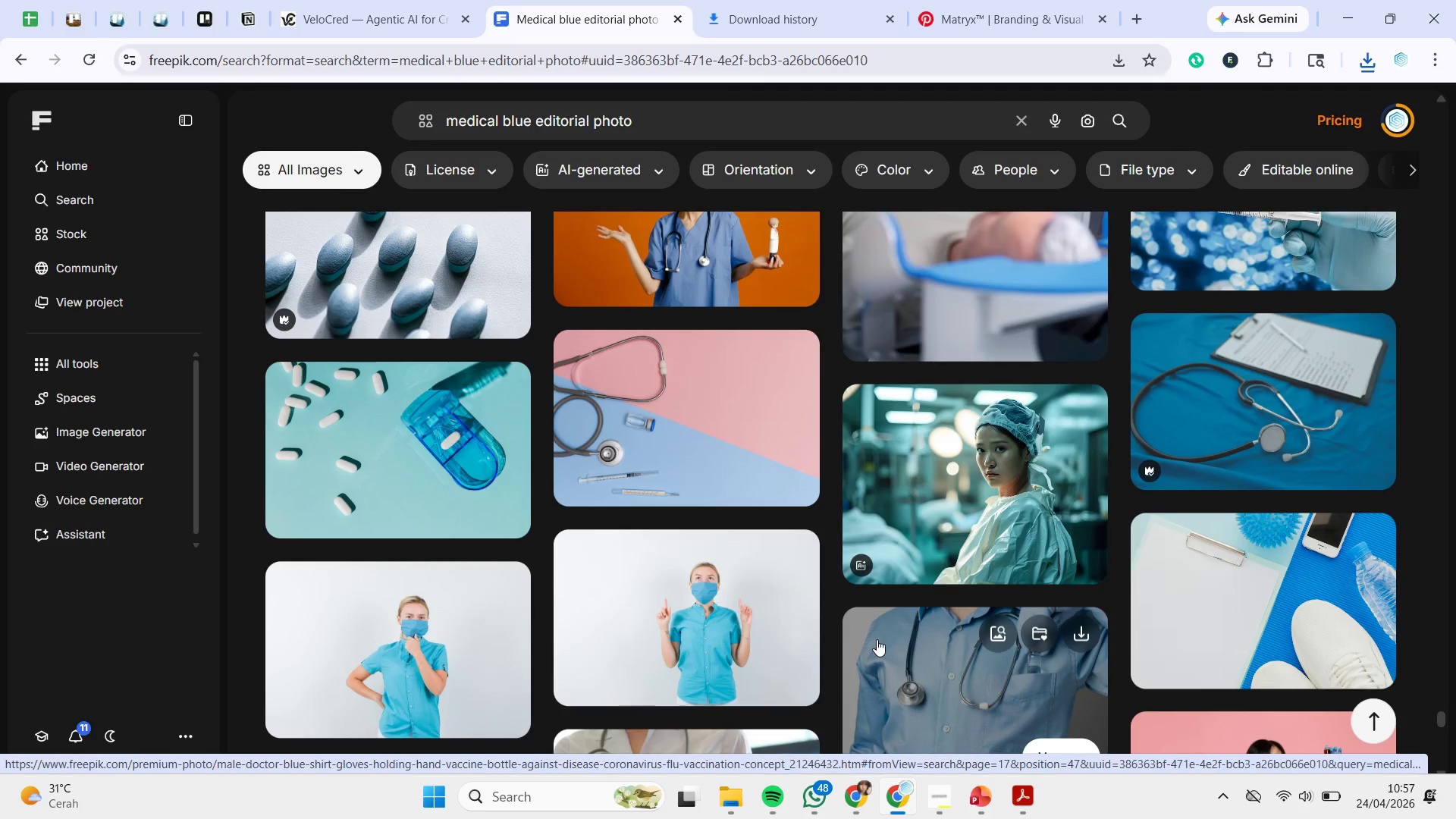 
scroll: coordinate [877, 639], scroll_direction: up, amount: 2.0
 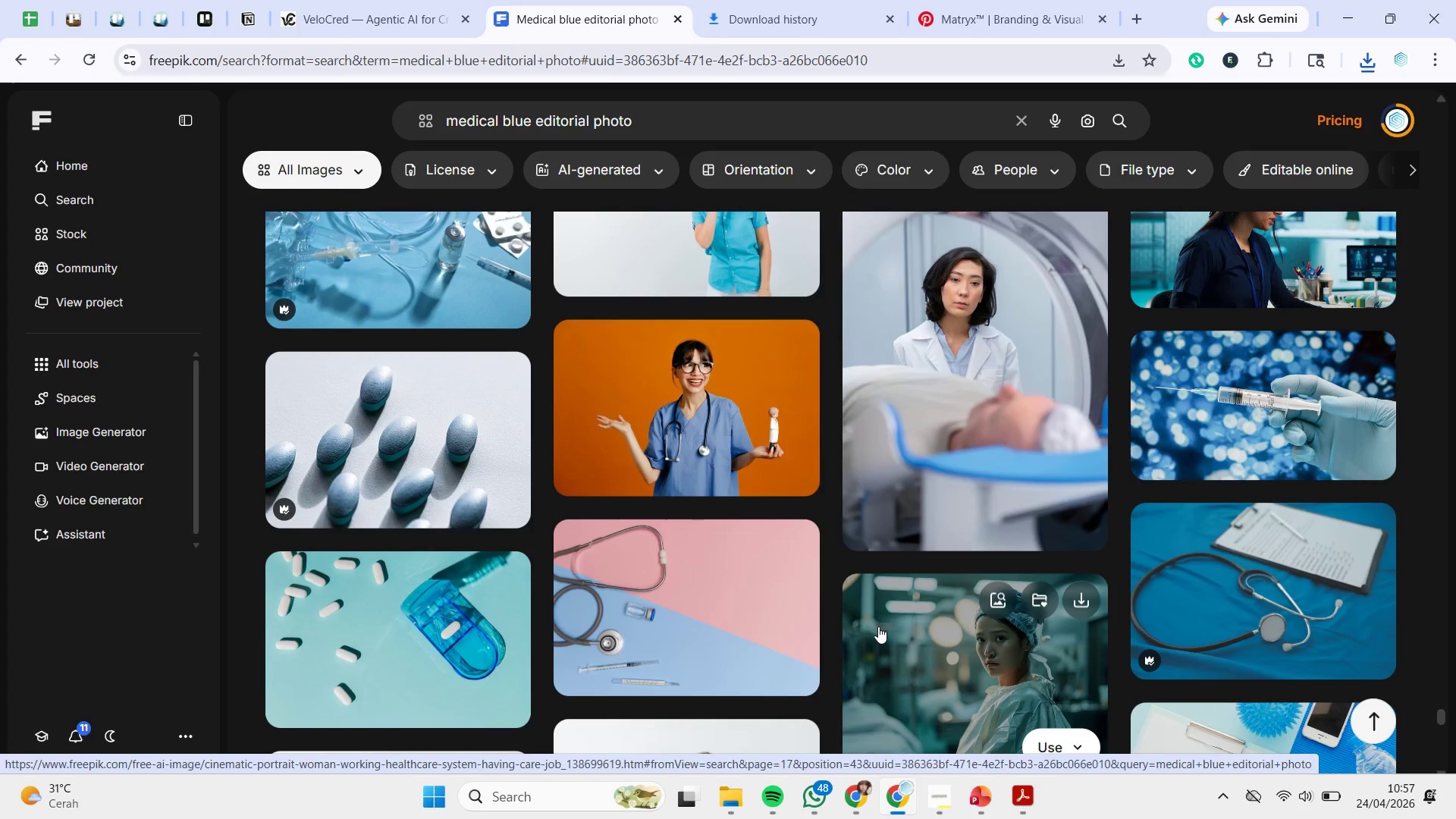 
scroll: coordinate [878, 626], scroll_direction: down, amount: 13.0
 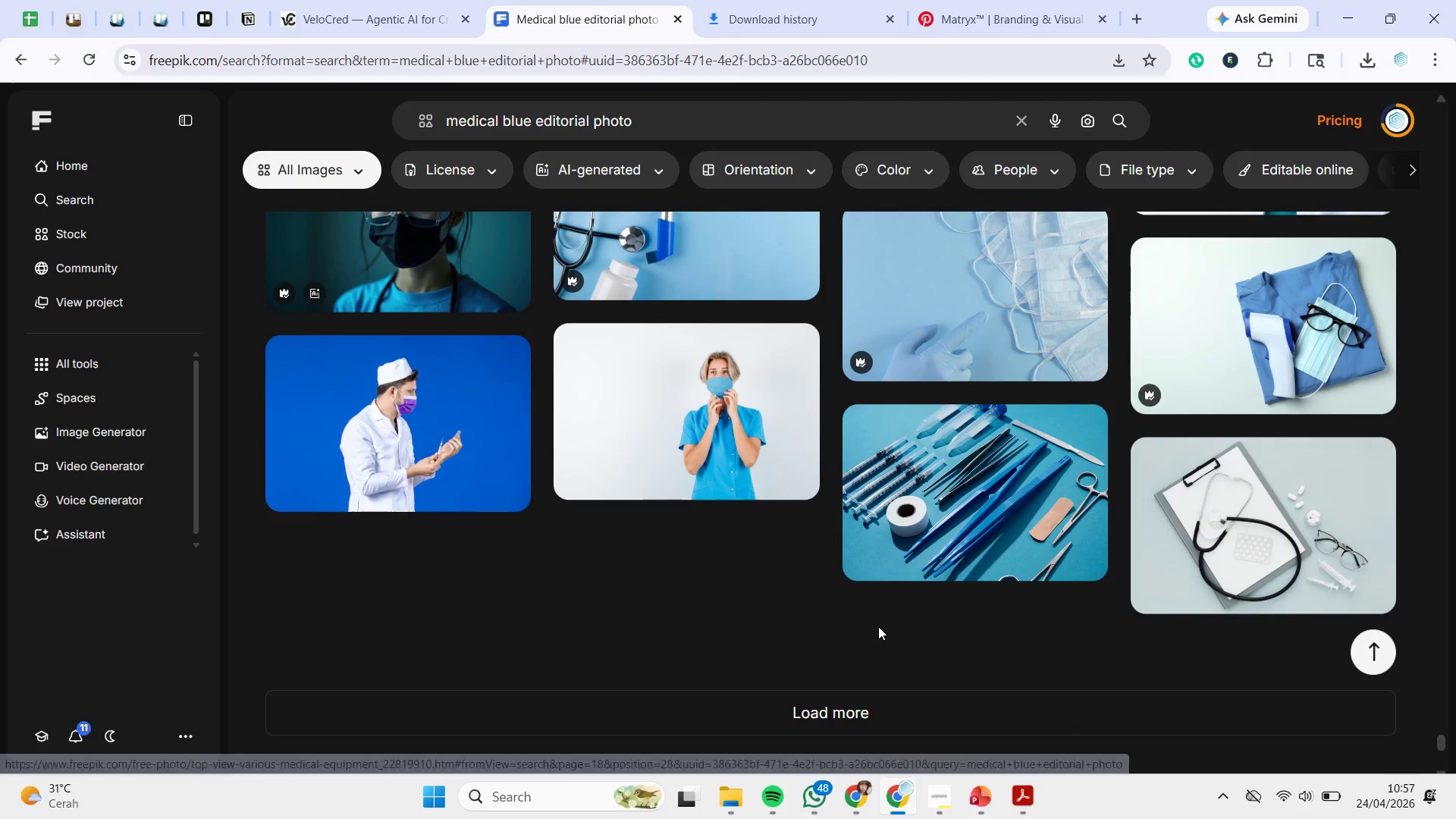 
scroll: coordinate [878, 626], scroll_direction: down, amount: 1.0
 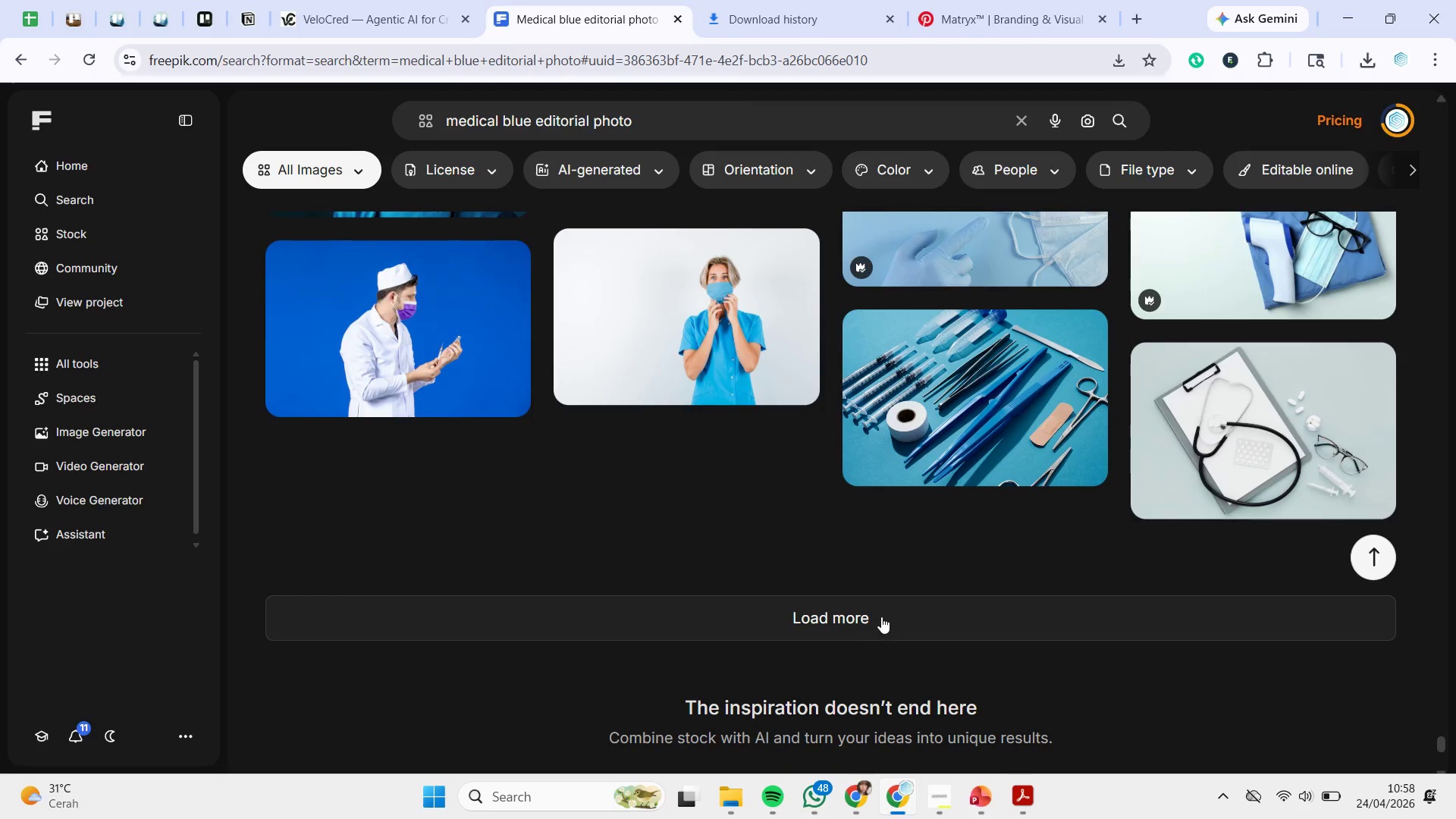 
left_click([881, 614])
 